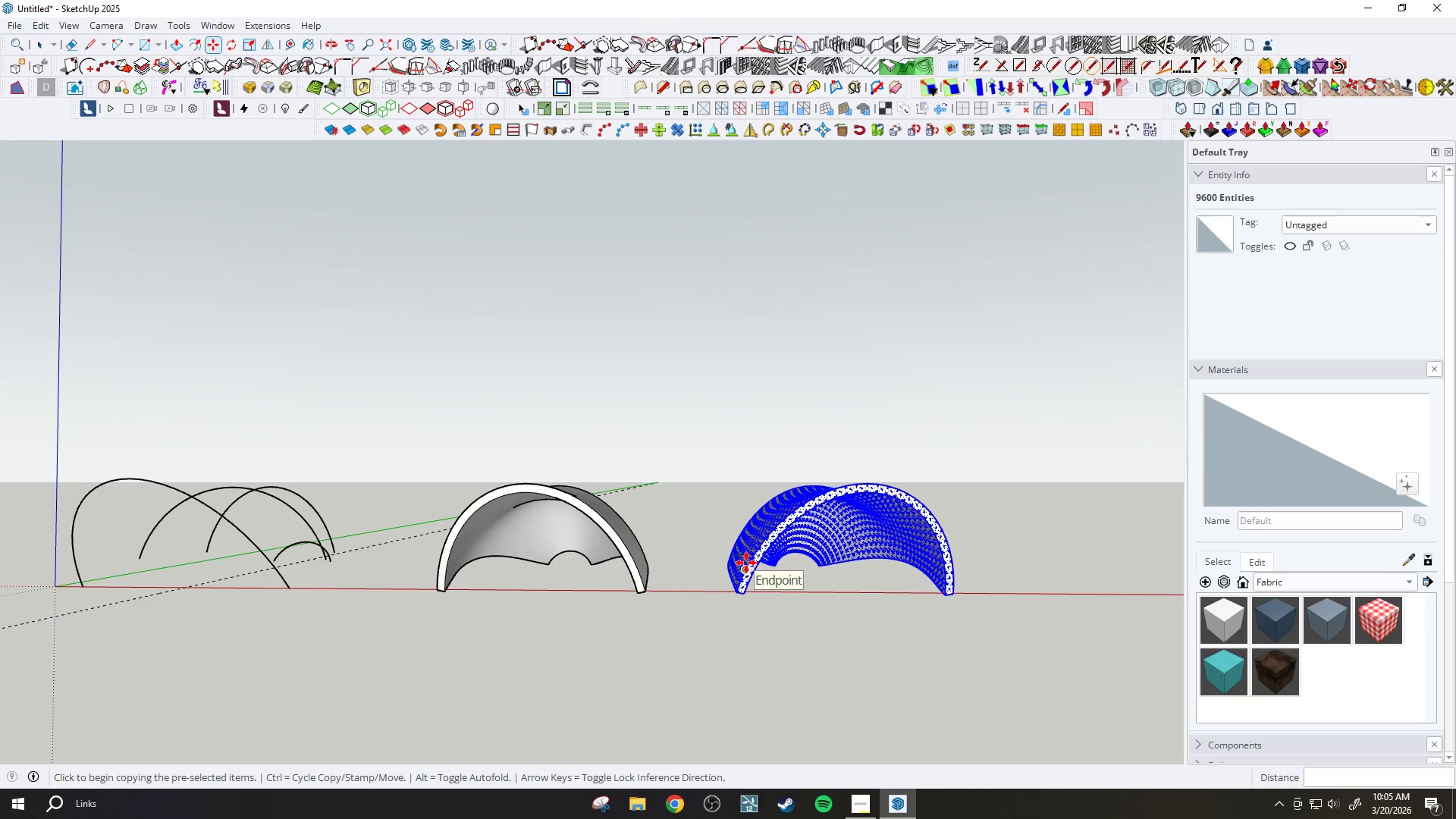 
key(Control+Z)
 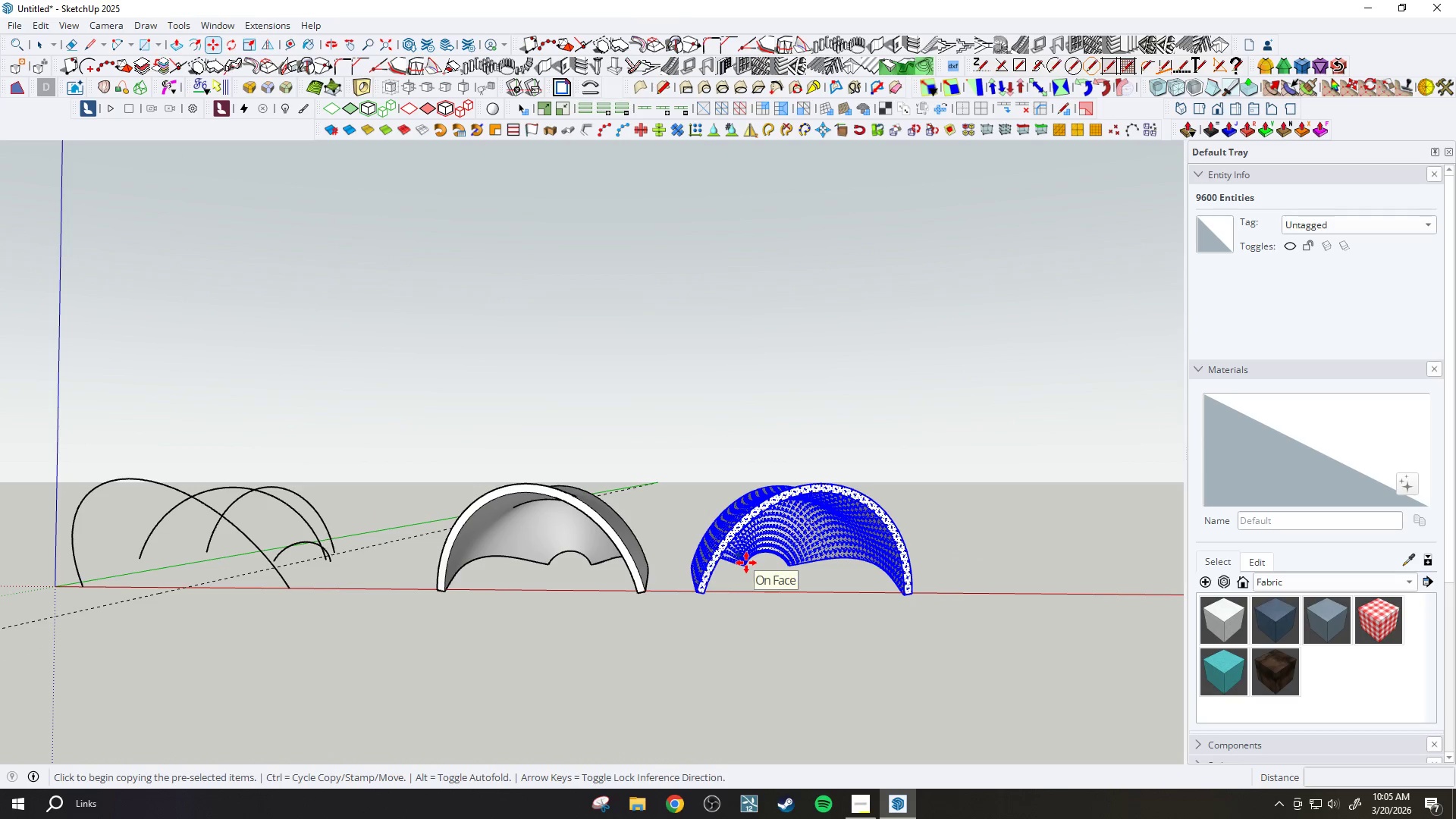 
key(Control+ControlLeft)
 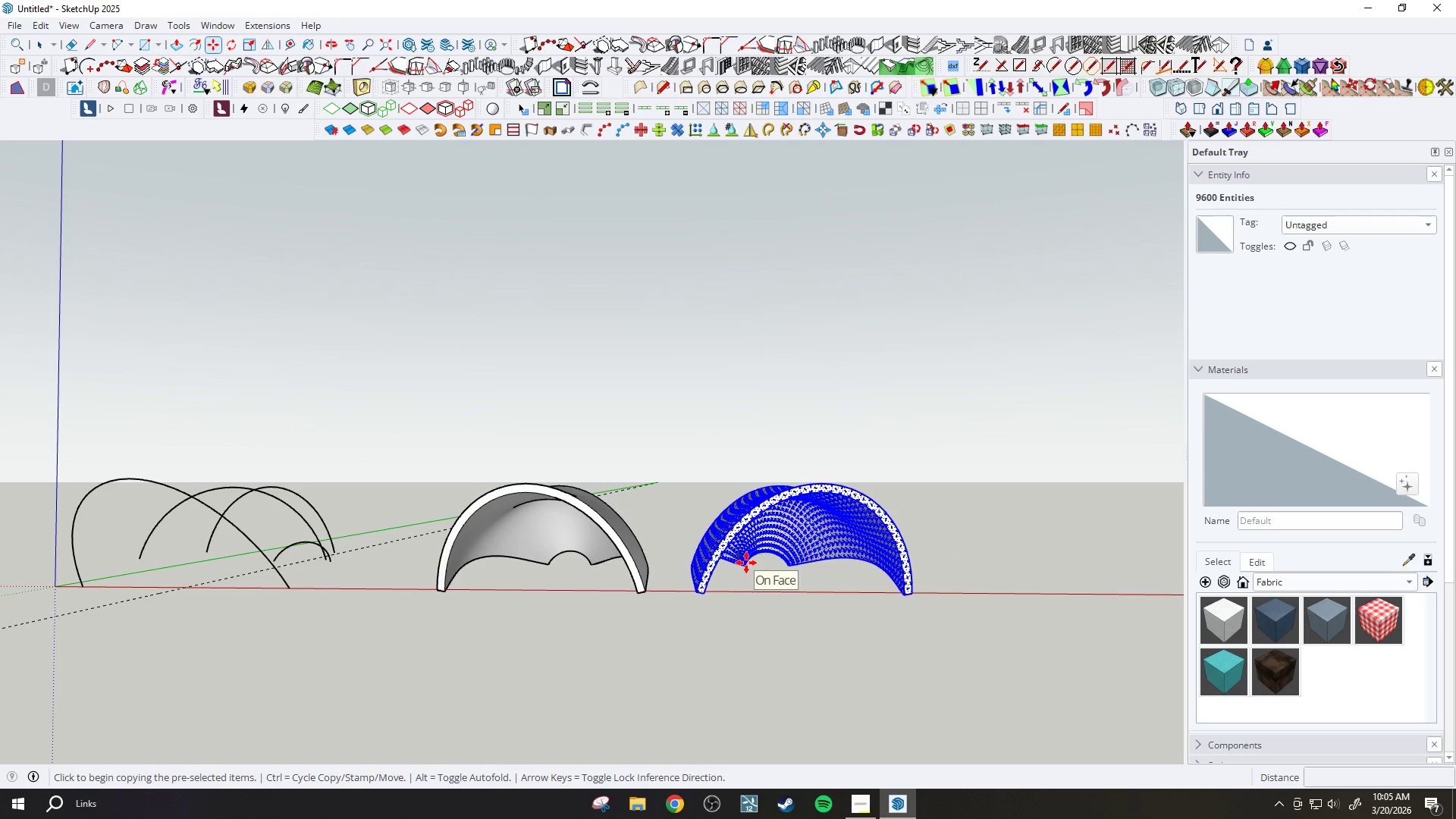 
key(Control+Z)
 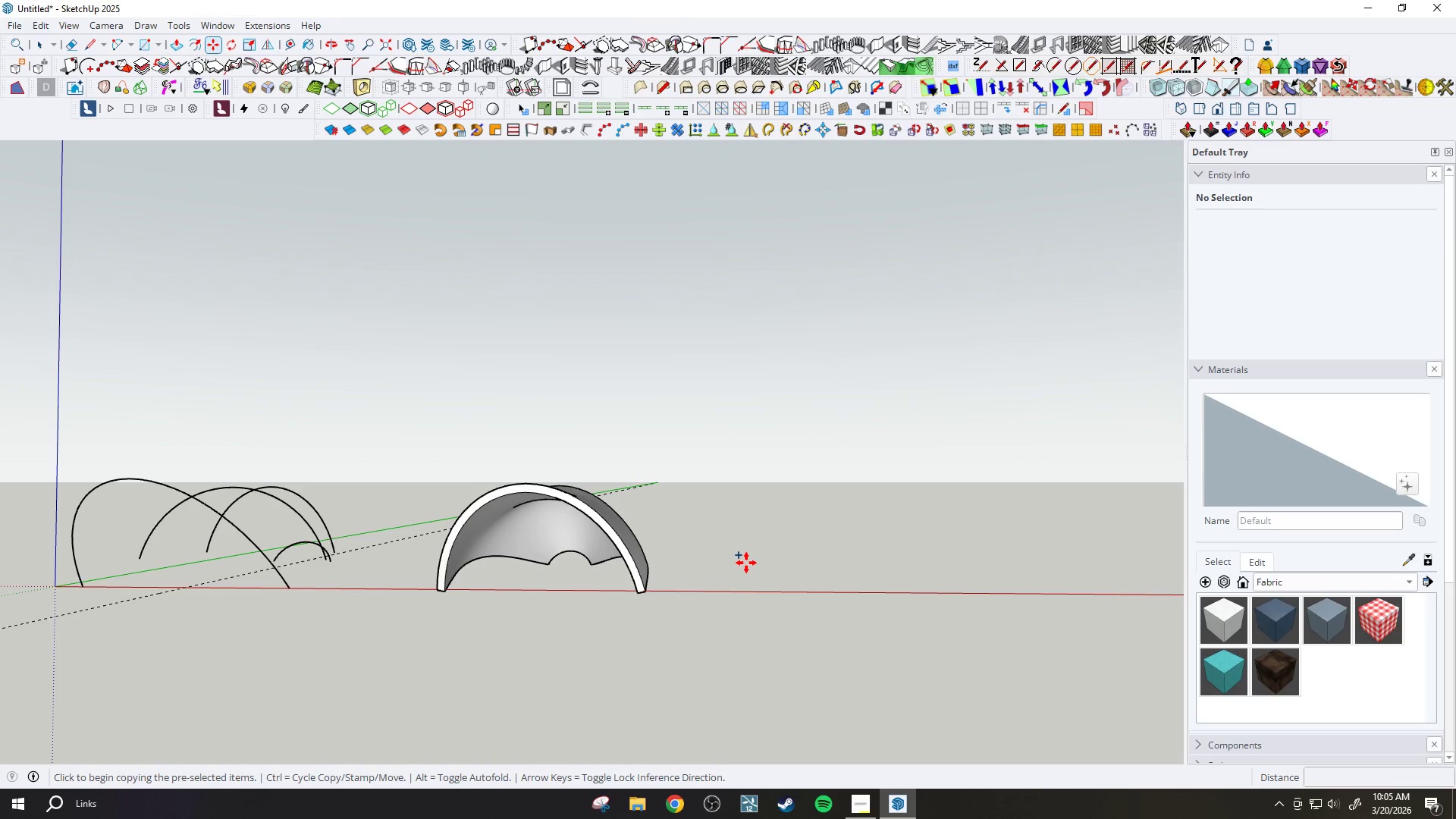 
key(Space)
 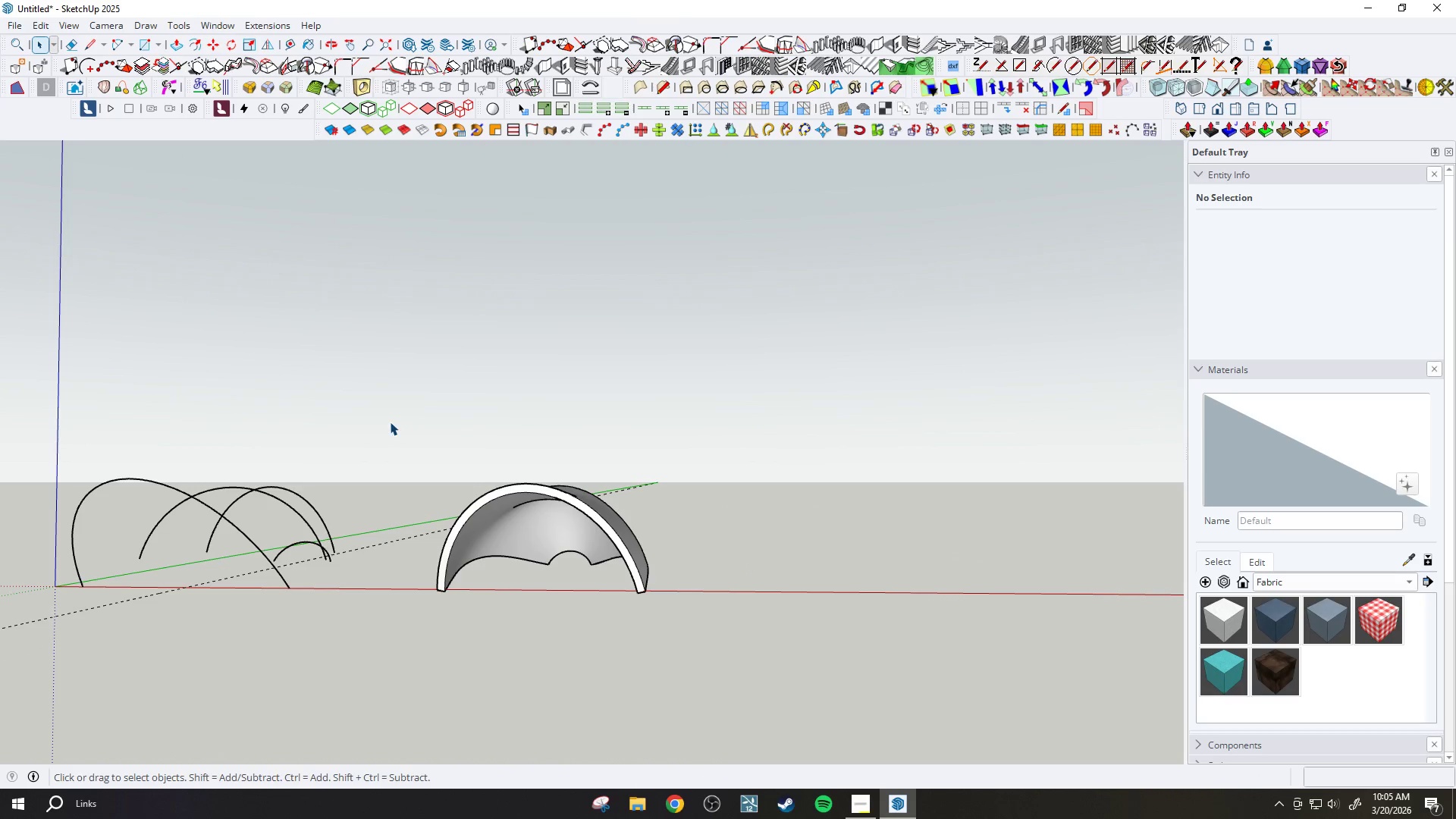 
wait(6.03)
 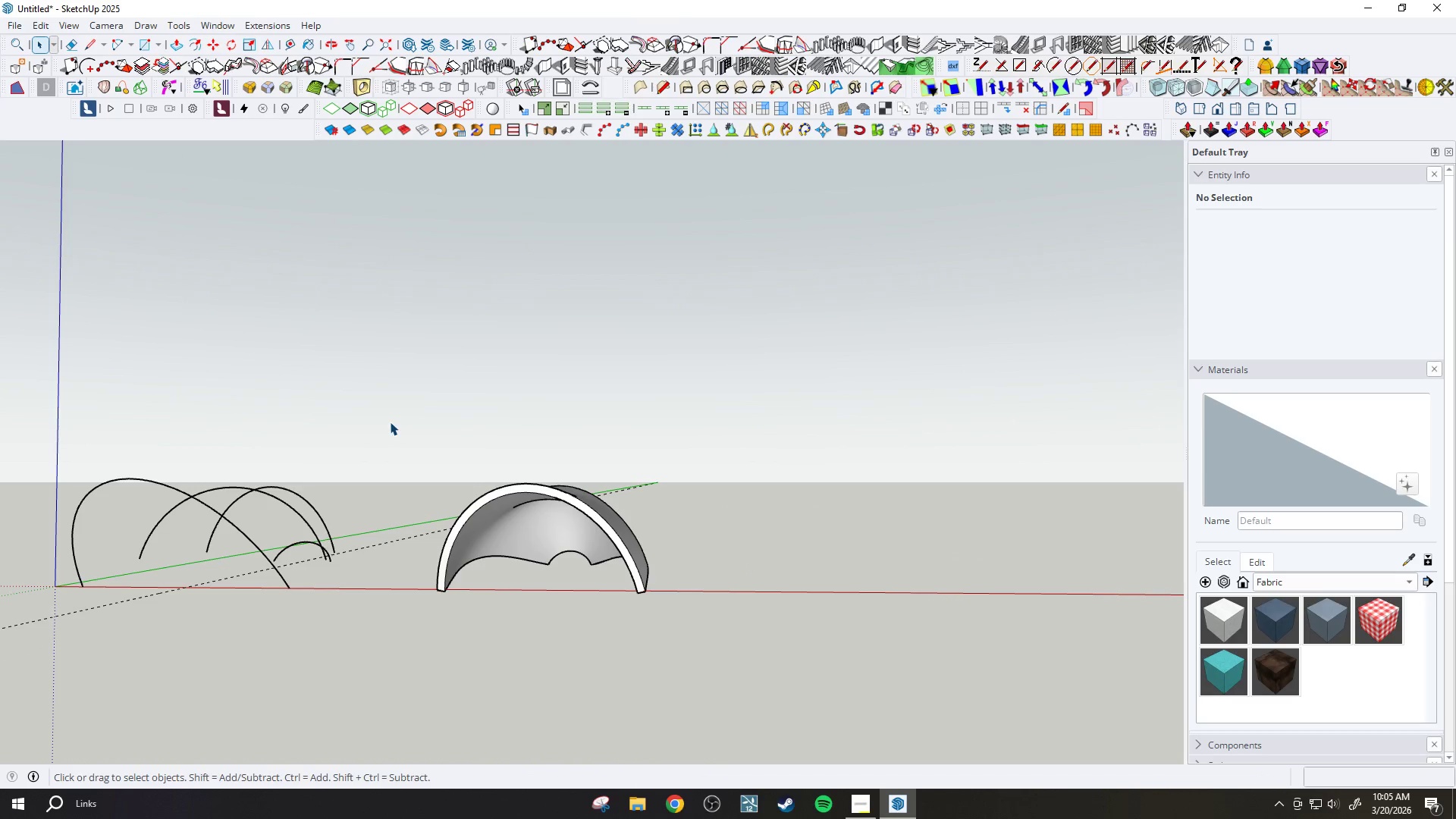 
left_click_drag(start_coordinate=[400, 372], to_coordinate=[801, 704])
 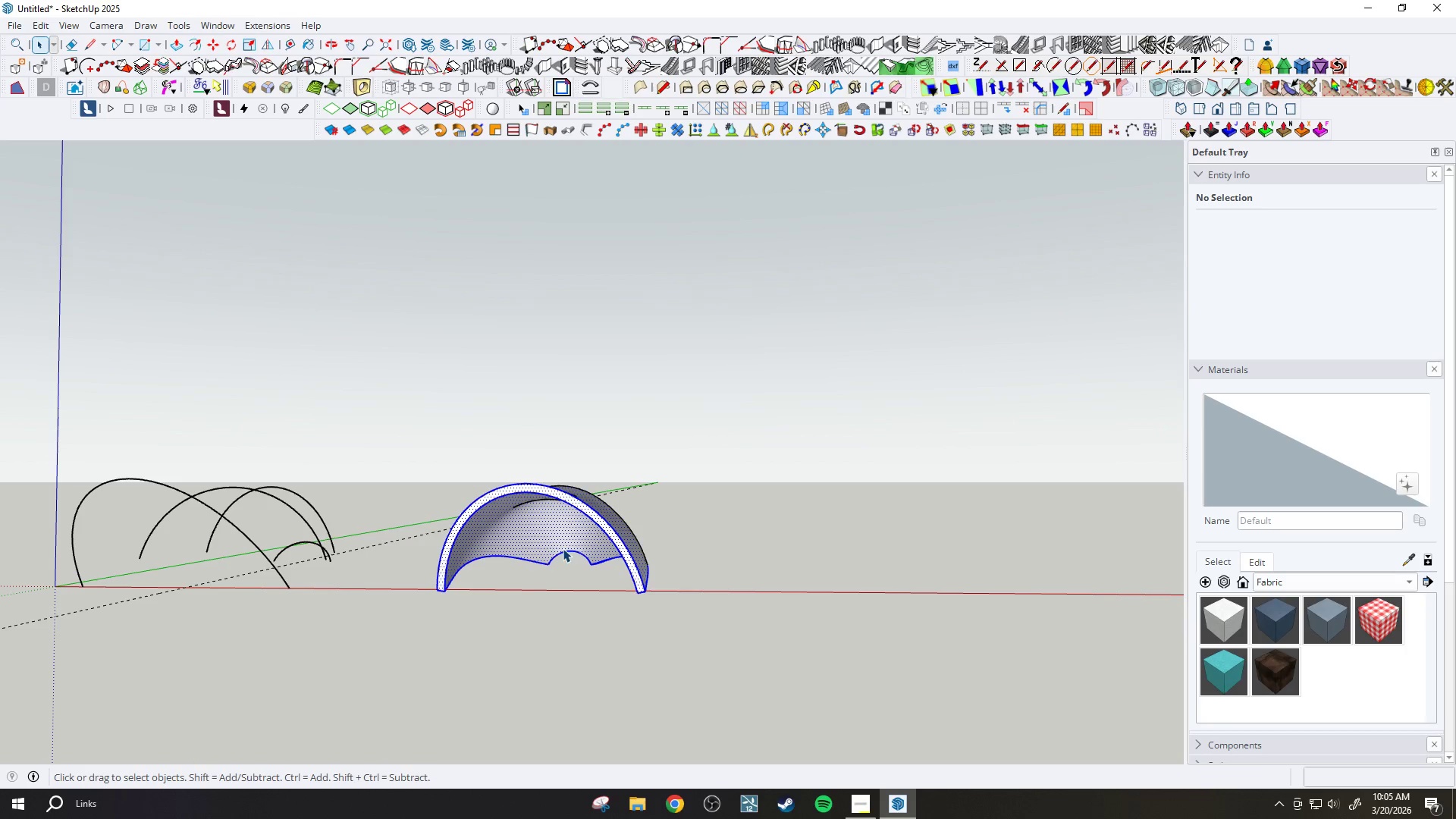 
right_click([541, 537])
 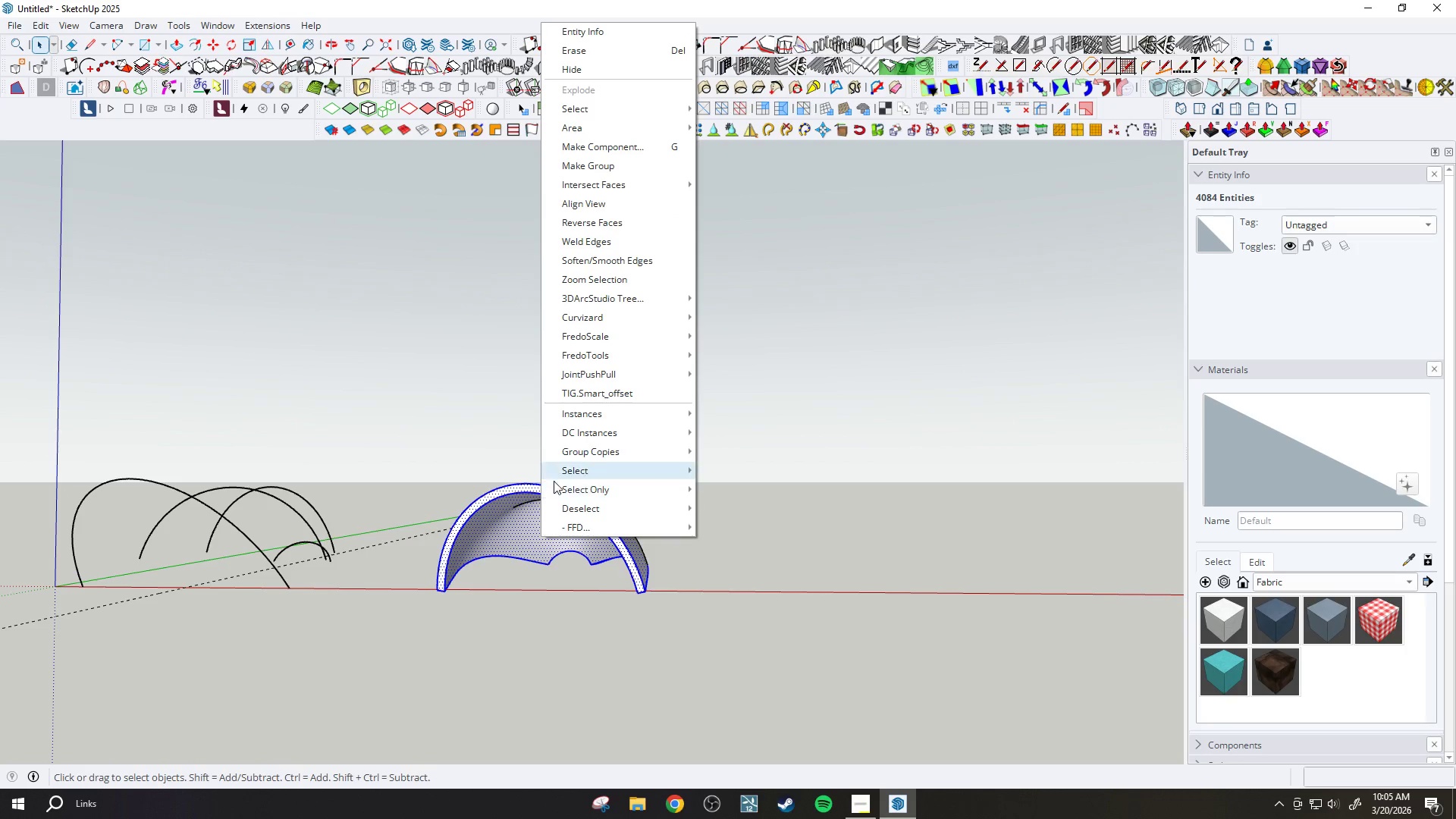 
left_click([478, 567])
 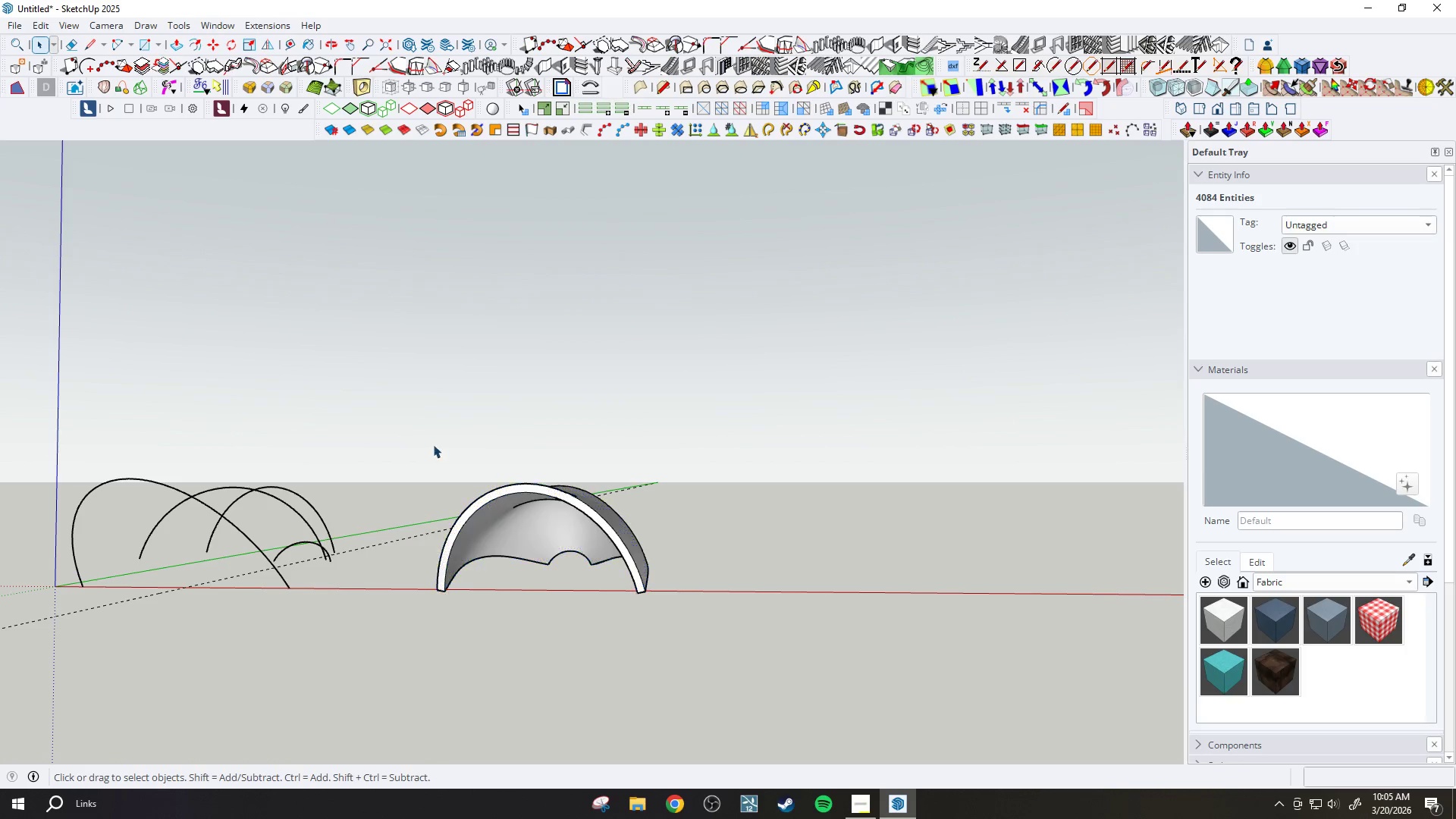 
left_click_drag(start_coordinate=[353, 338], to_coordinate=[778, 670])
 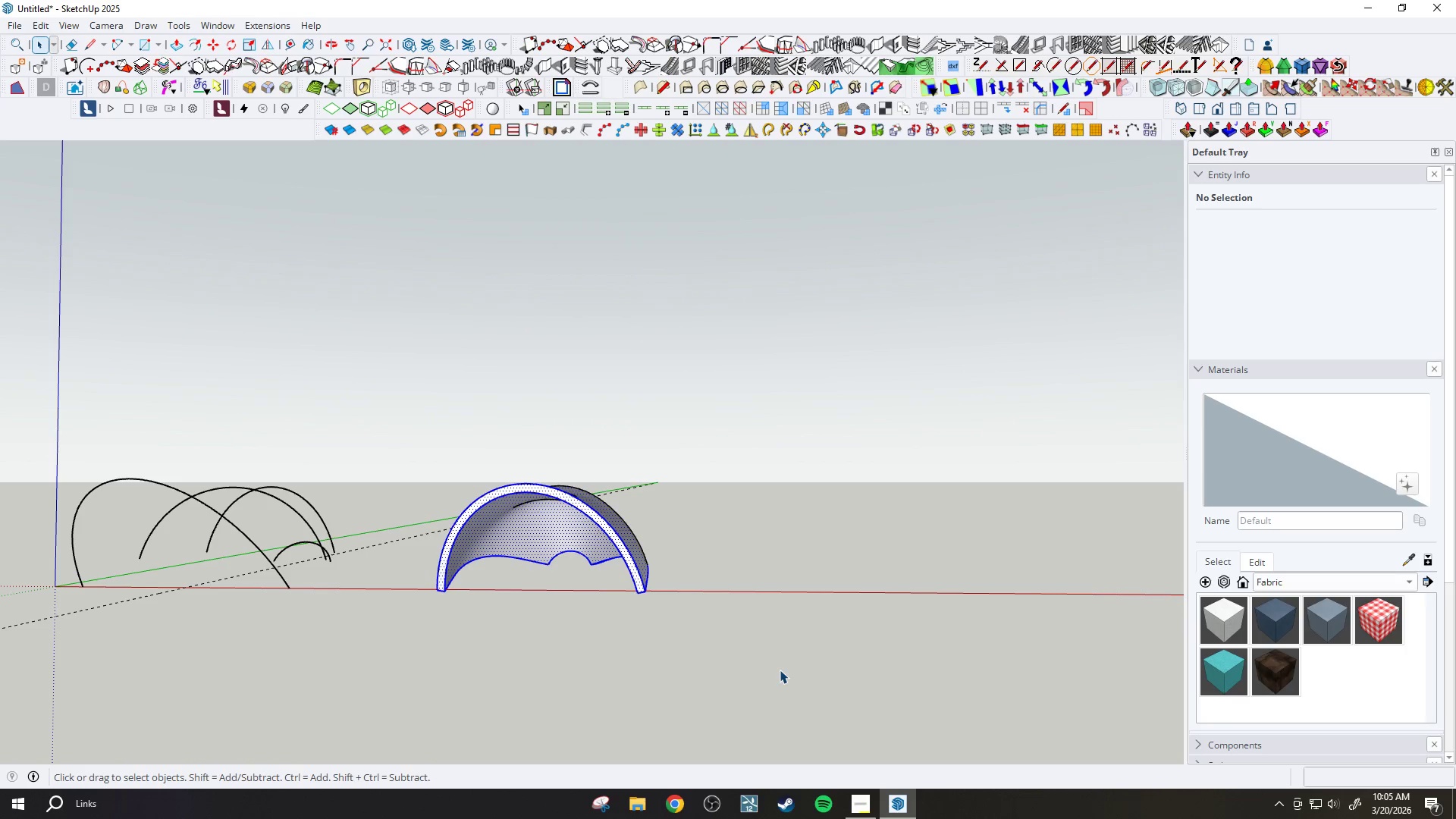 
key(M)
 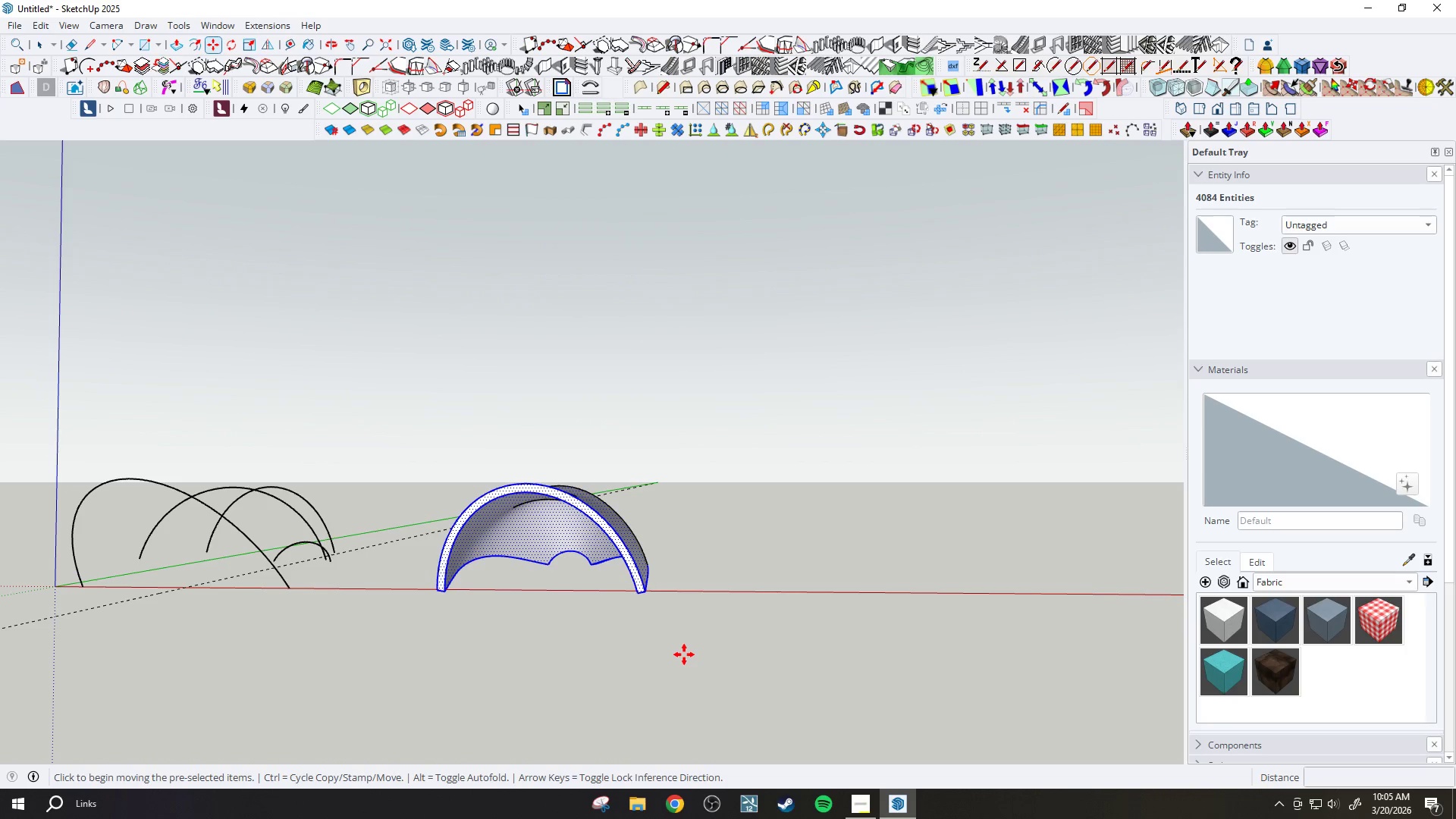 
key(Control+ControlLeft)
 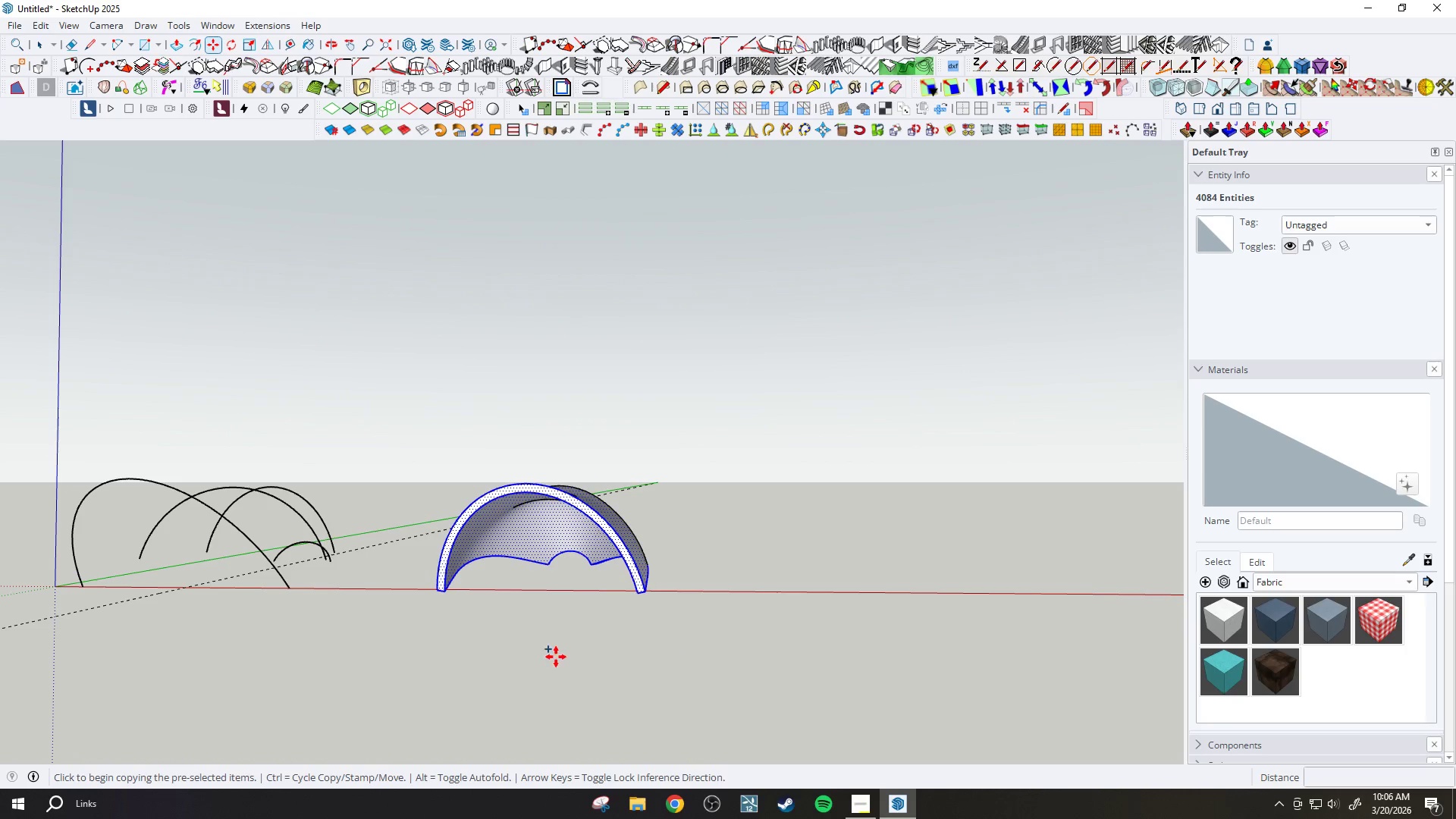 
left_click_drag(start_coordinate=[418, 651], to_coordinate=[431, 650])
 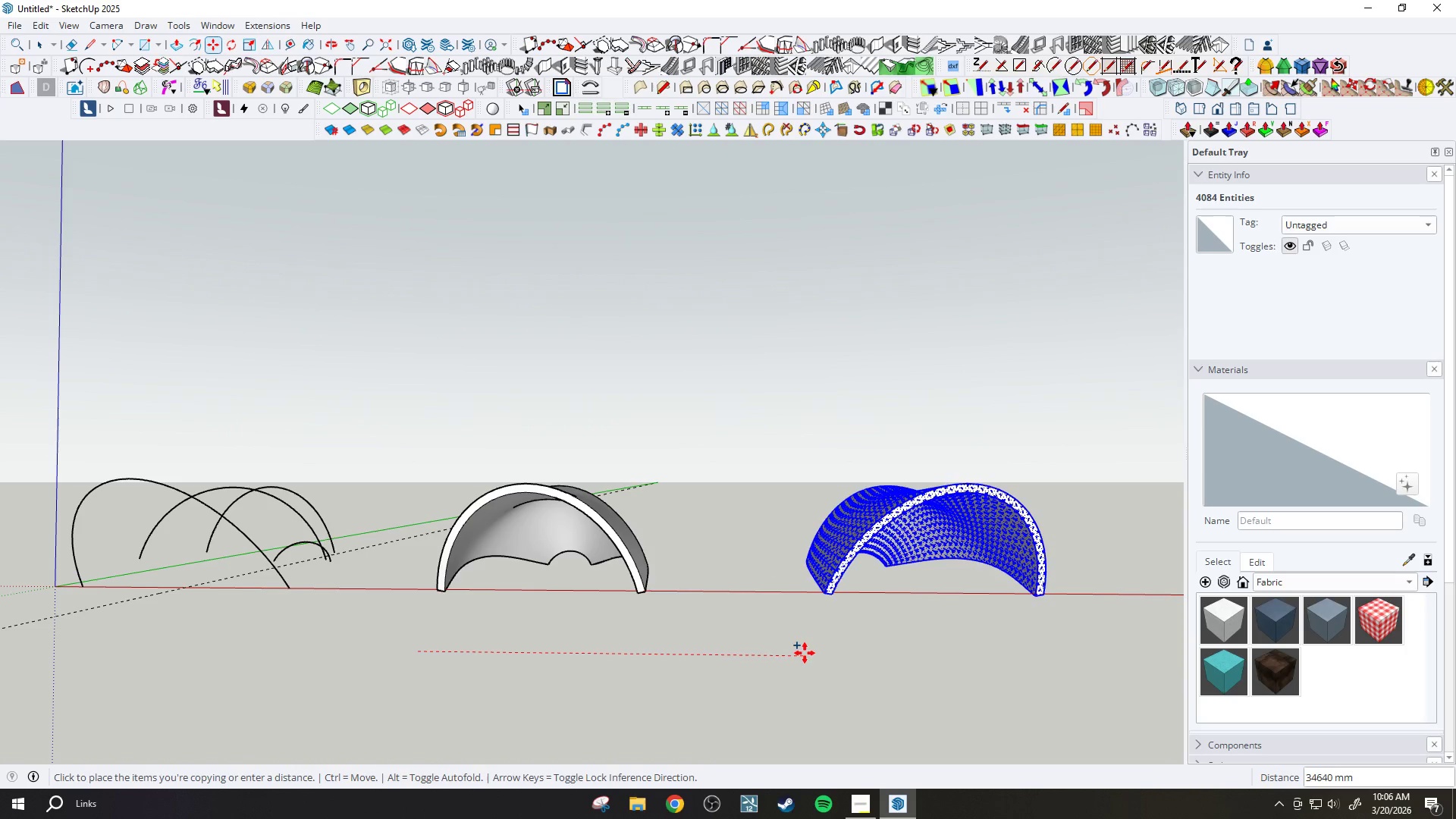 
left_click([780, 658])
 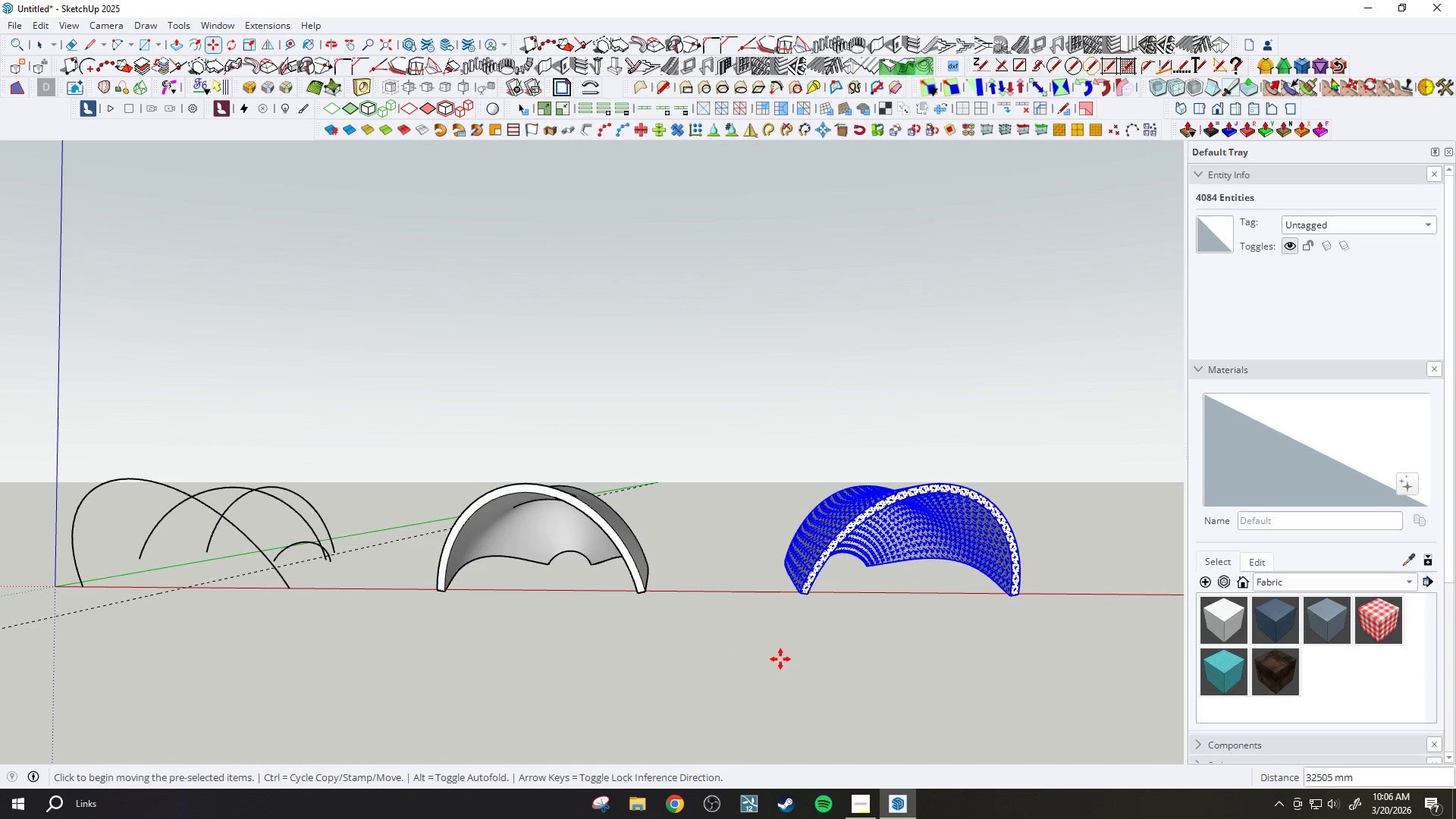 
type(x2)
 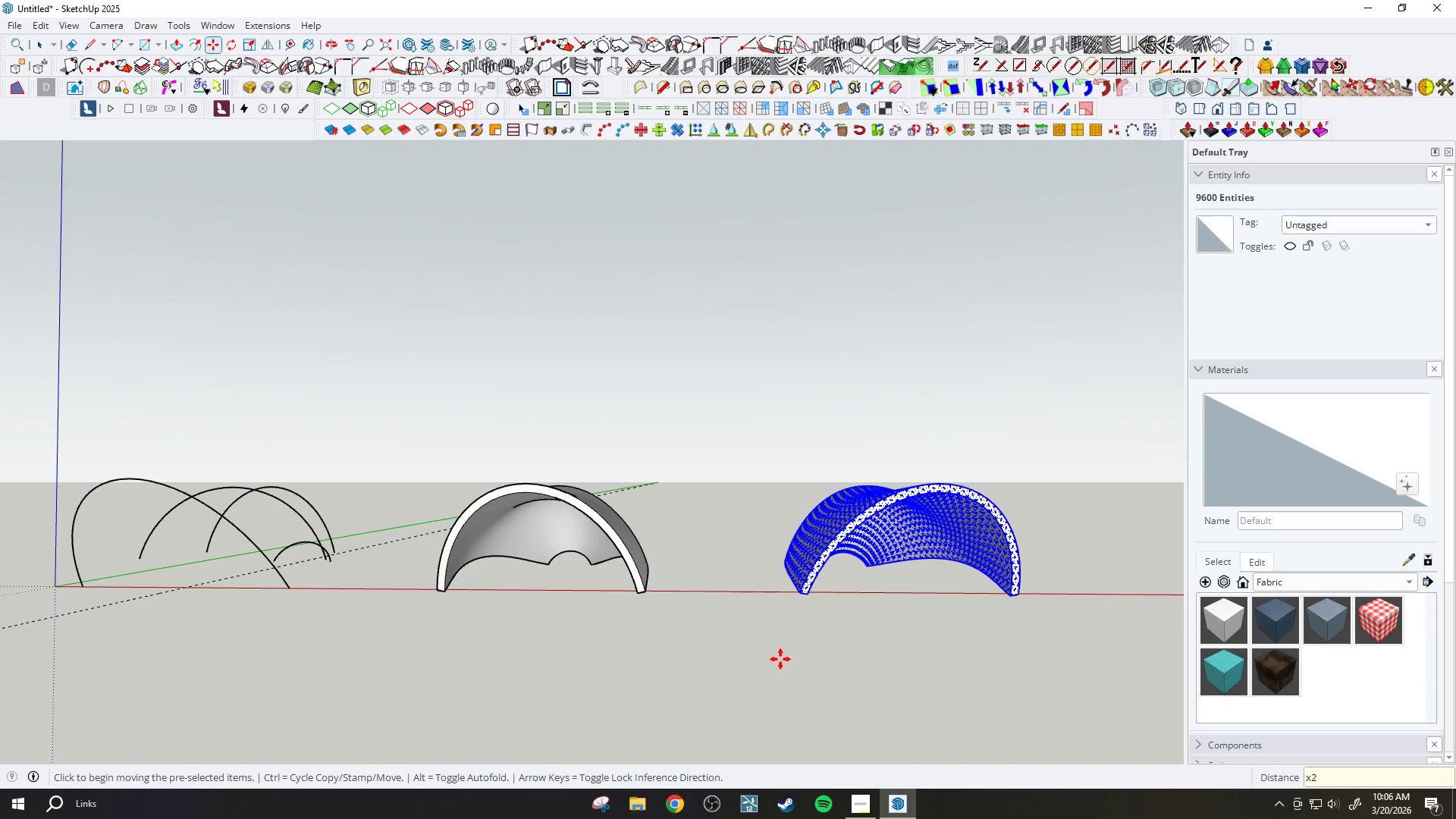 
key(Enter)
 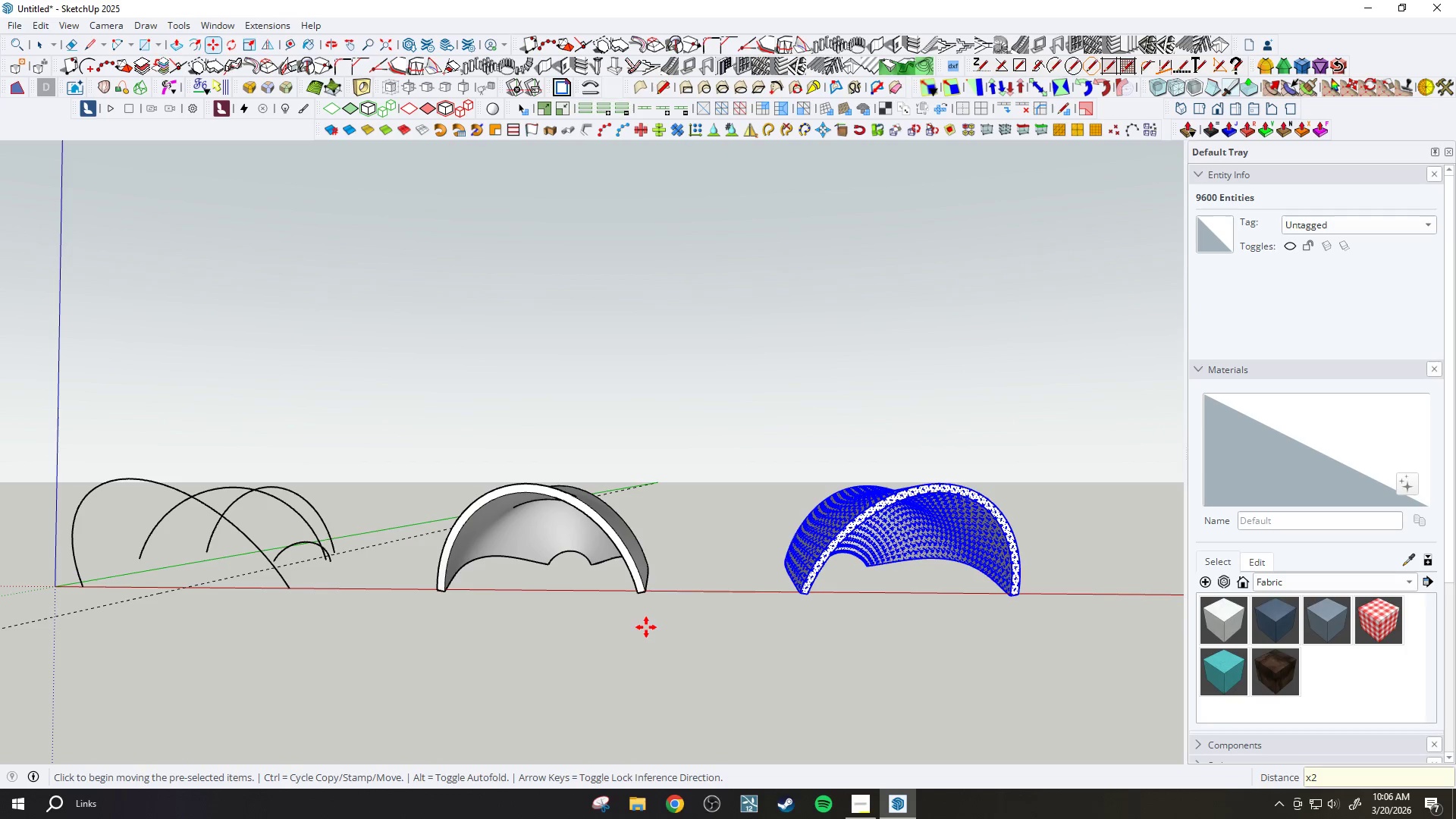 
scroll: coordinate [596, 656], scroll_direction: down, amount: 9.0
 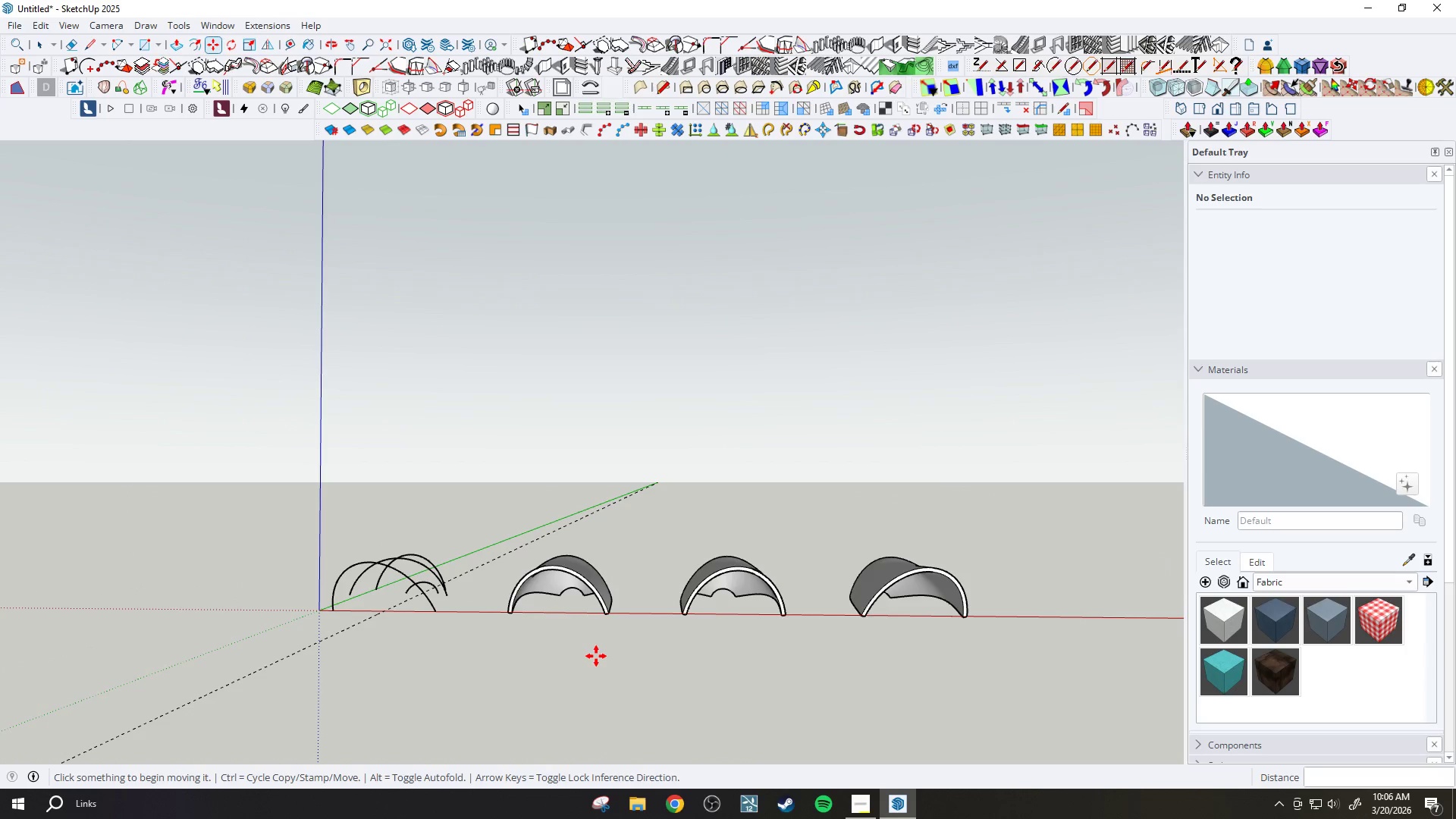 
wait(11.25)
 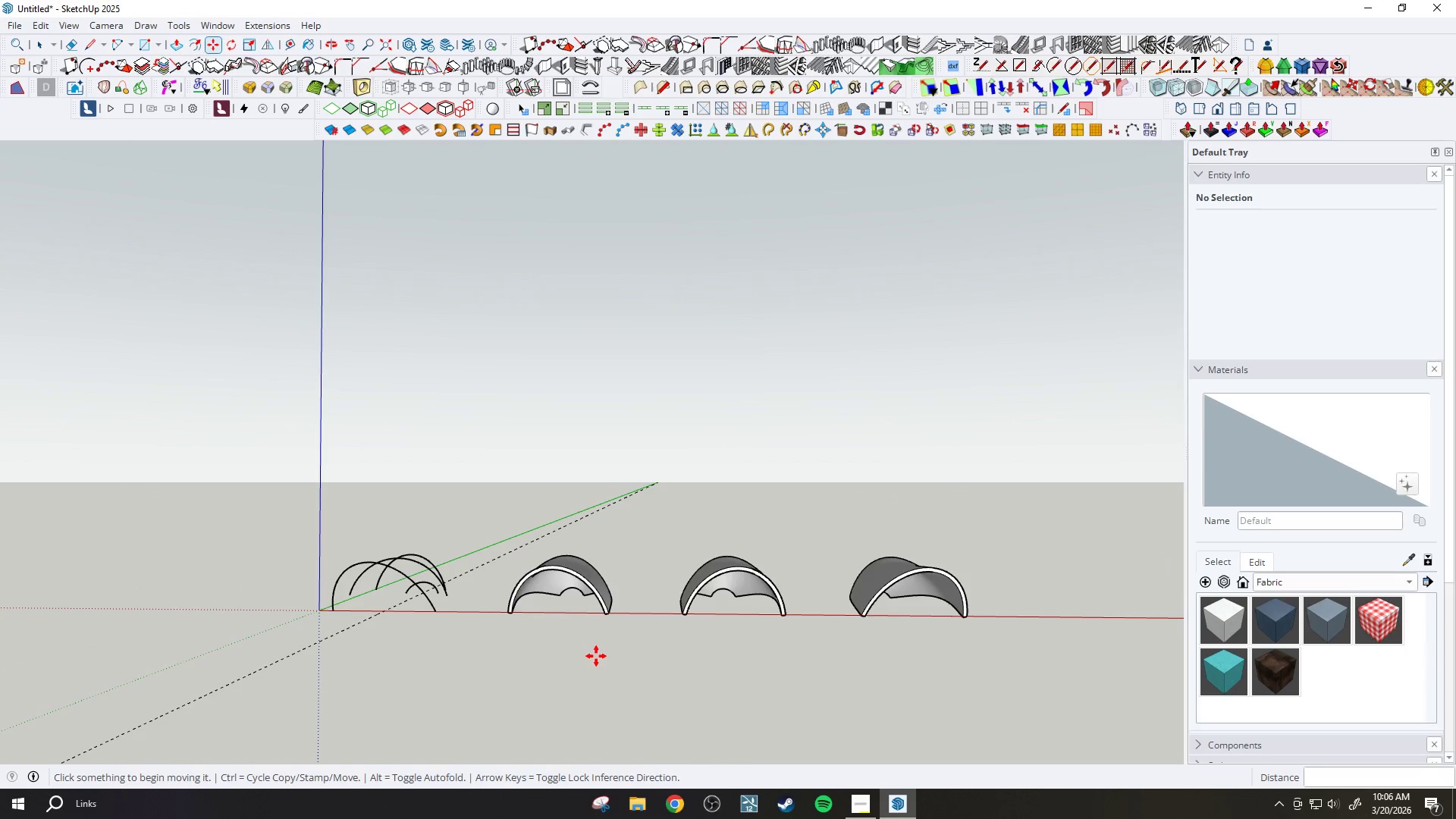 
scroll: coordinate [600, 649], scroll_direction: up, amount: 8.0
 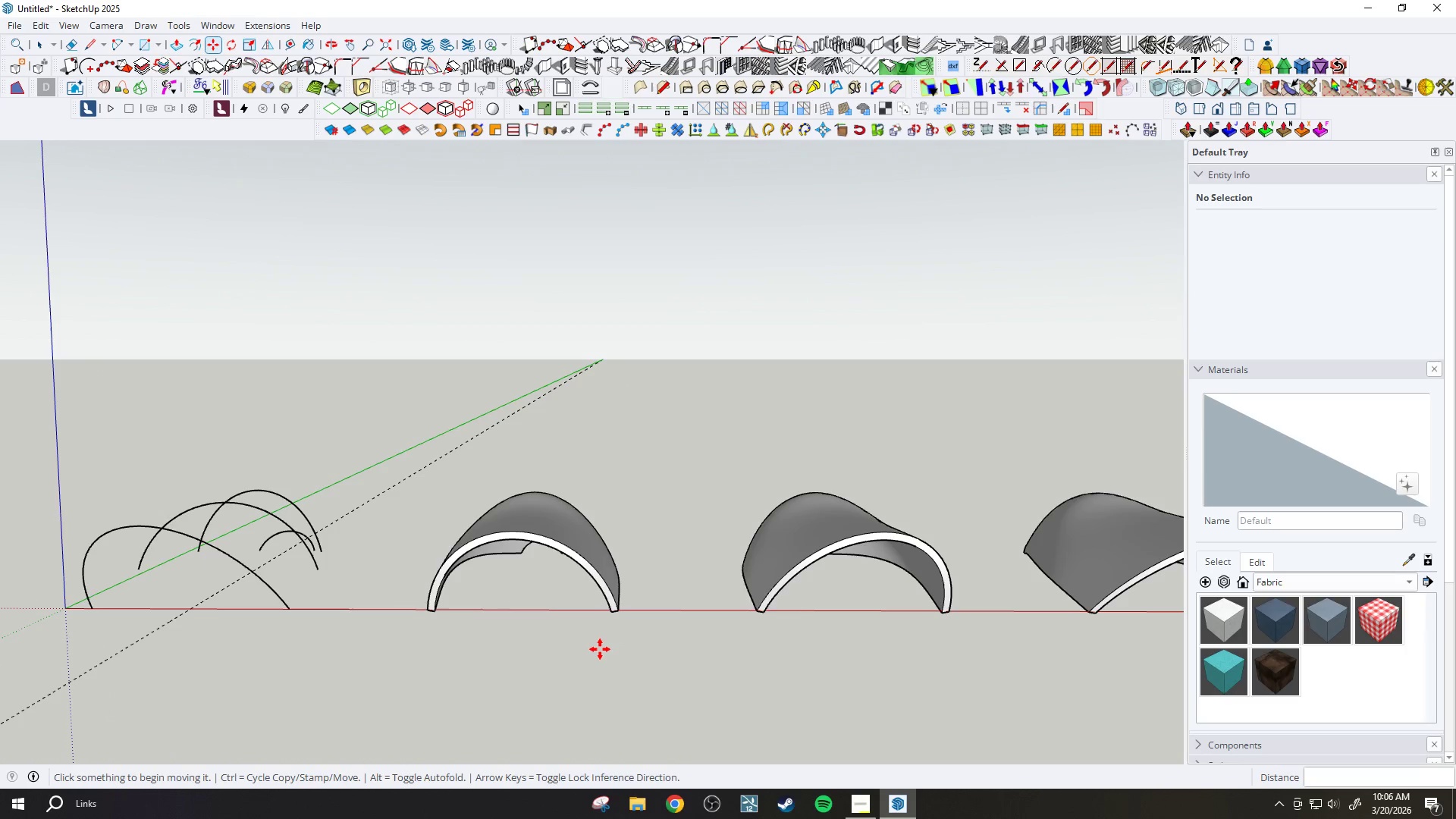 
key(Space)
 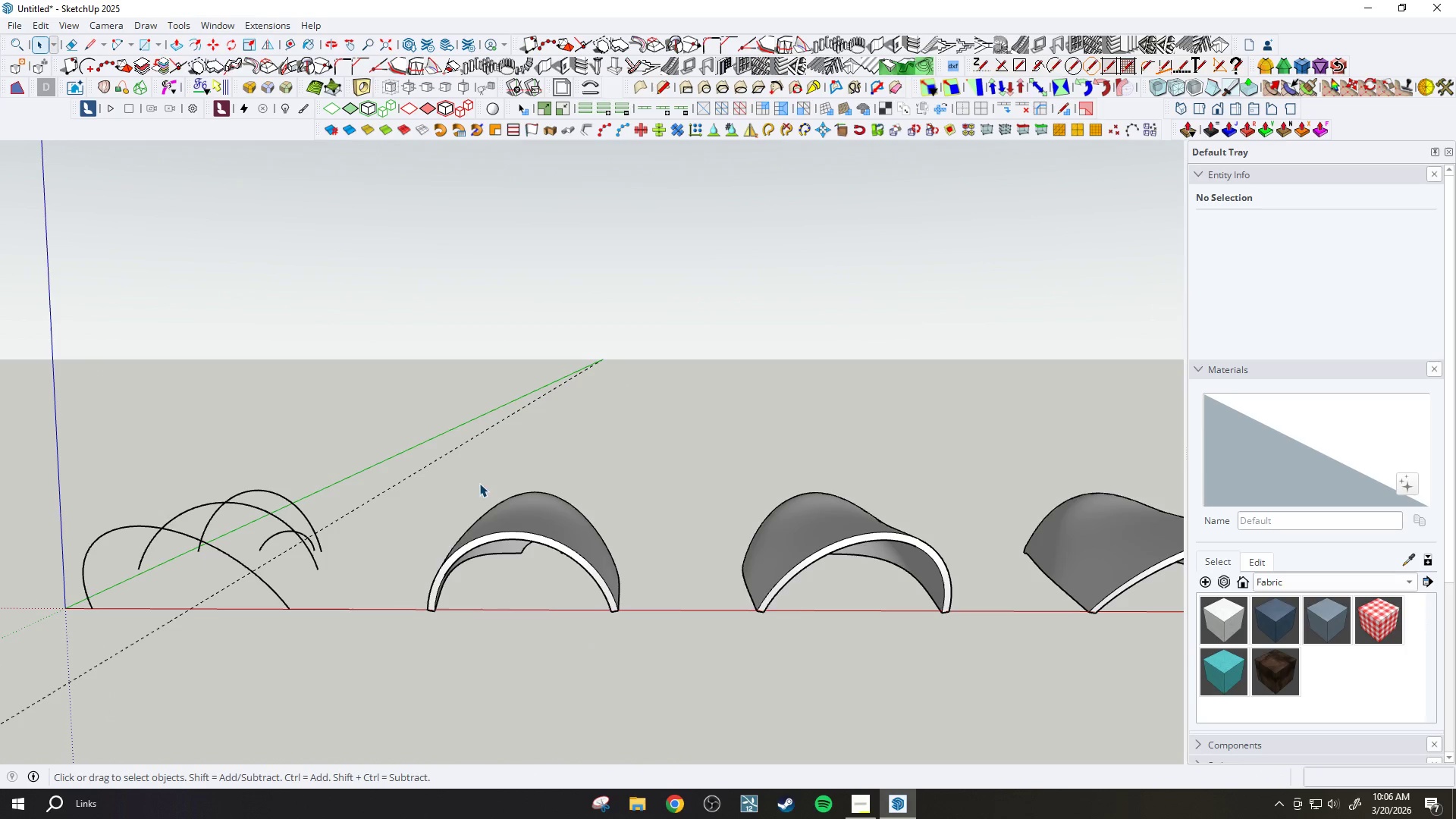 
left_click_drag(start_coordinate=[384, 431], to_coordinate=[686, 705])
 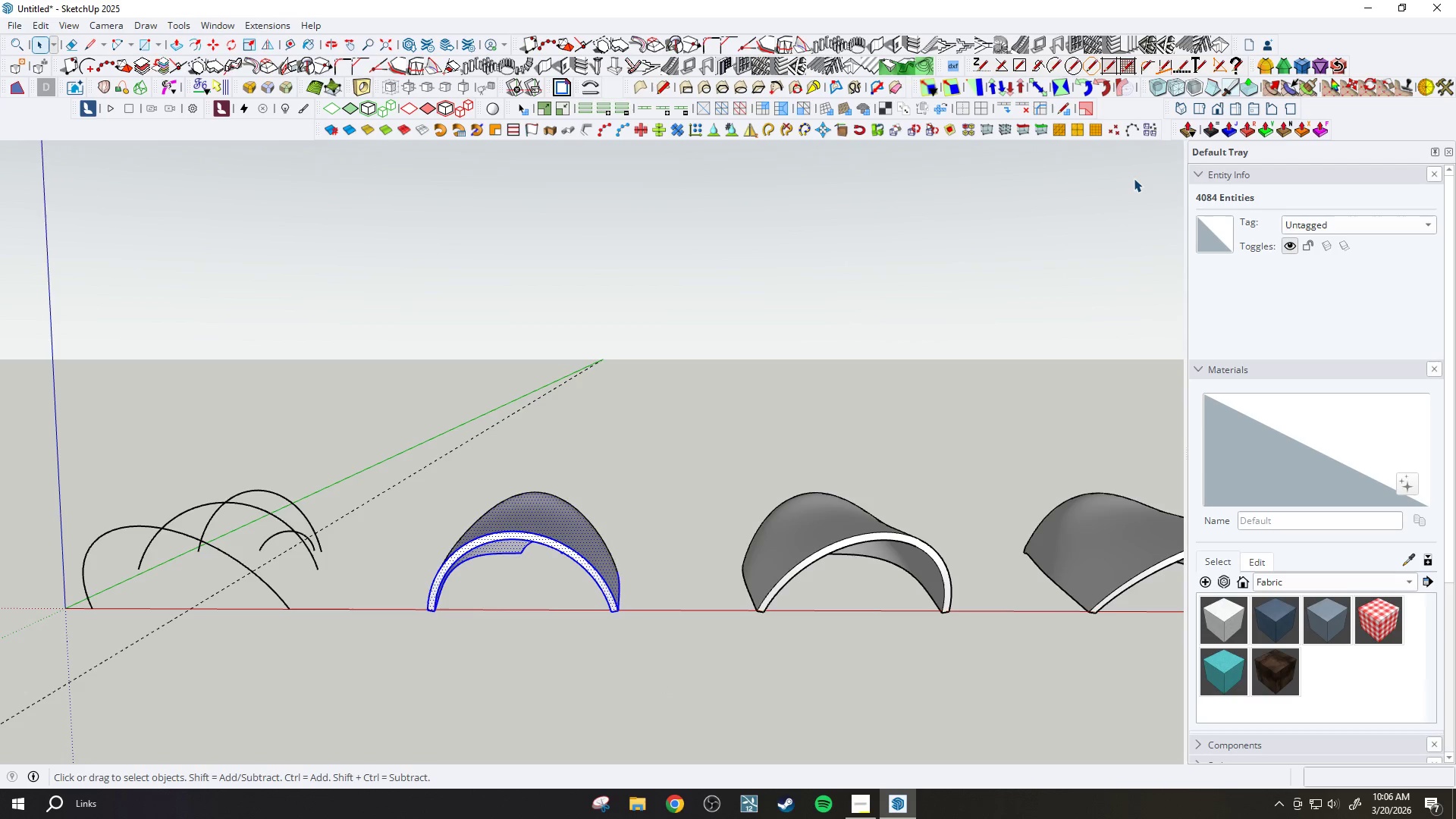 
wait(6.17)
 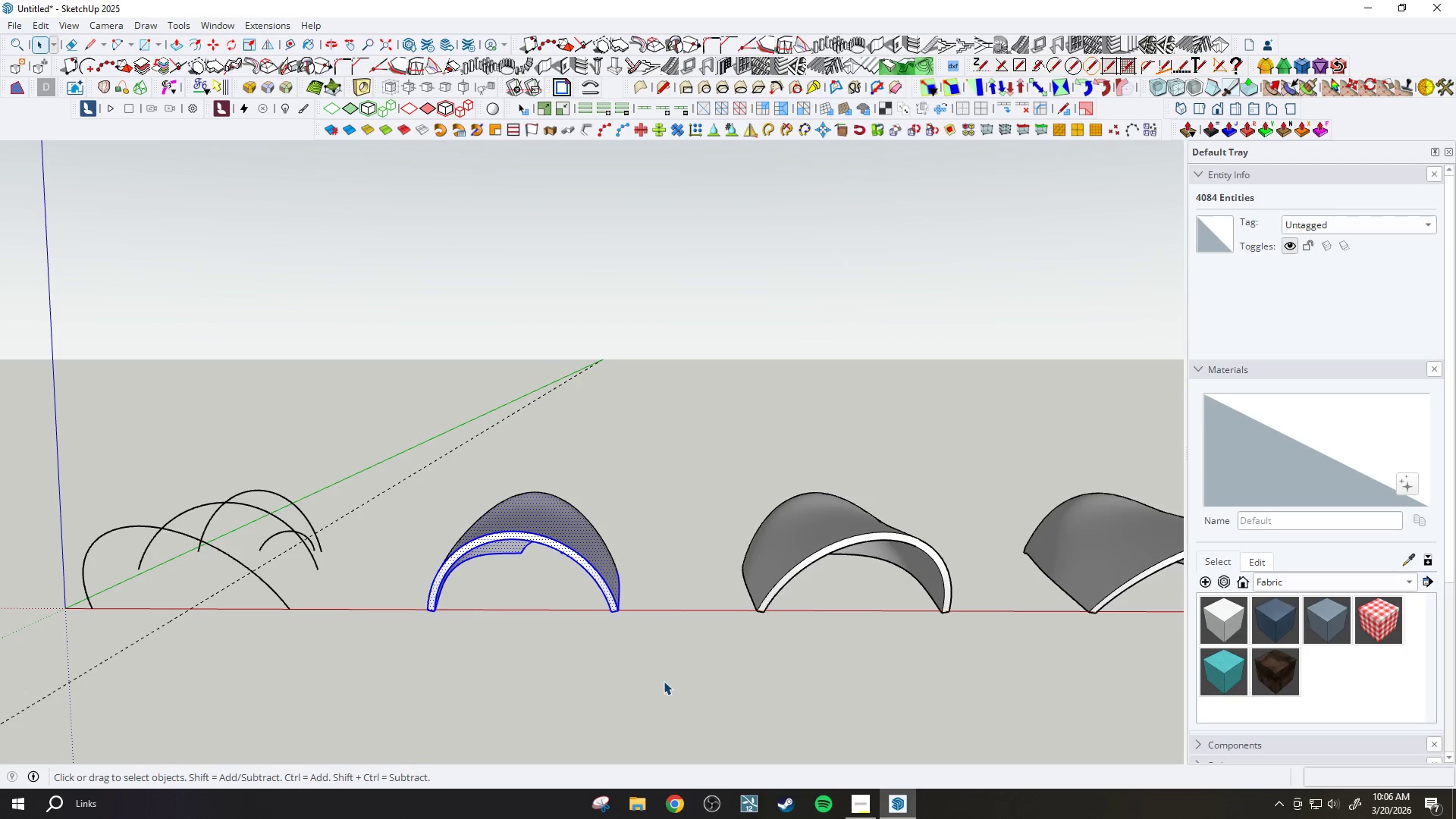 
mouse_move([366, 115])
 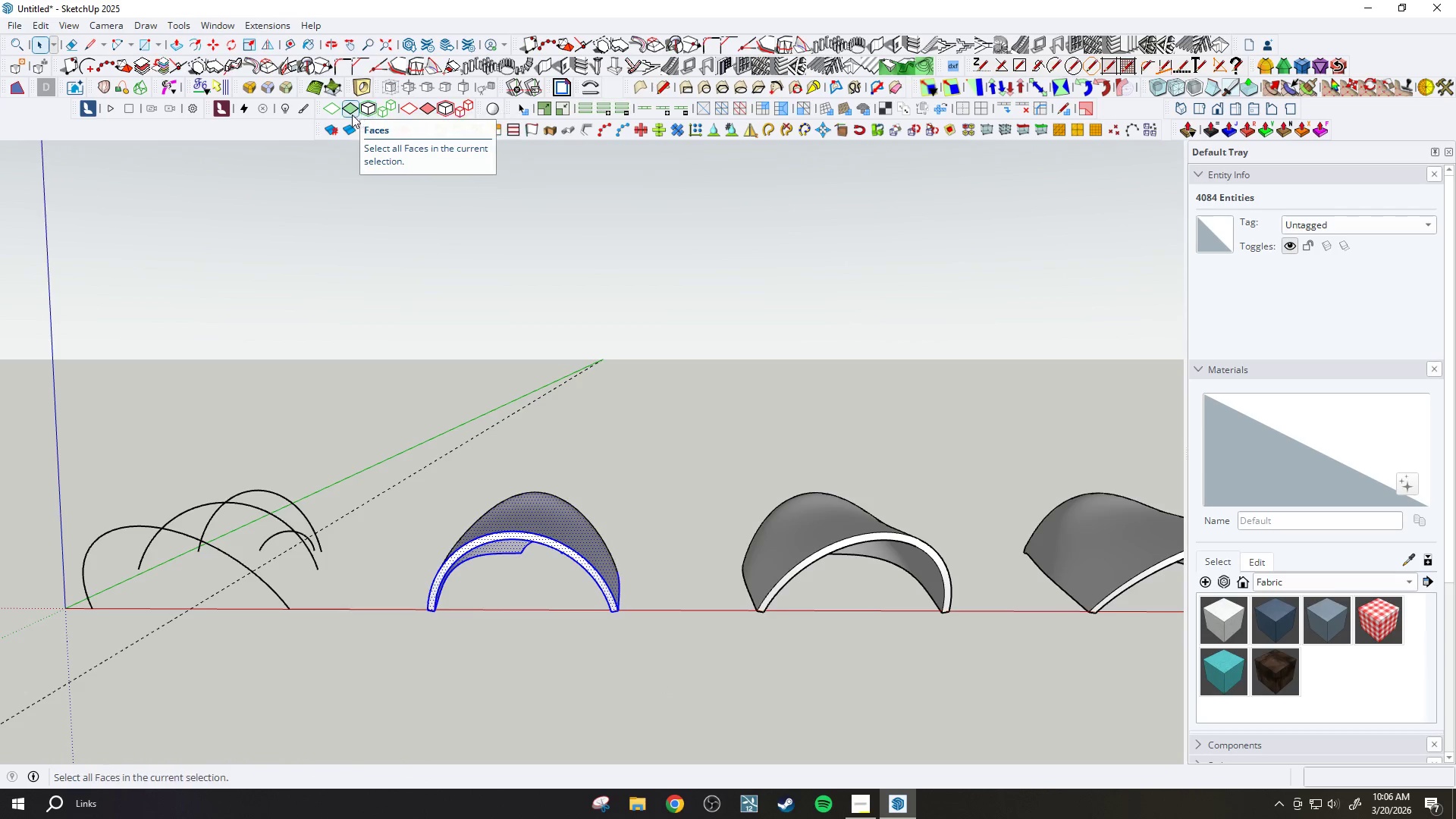 
left_click([347, 112])
 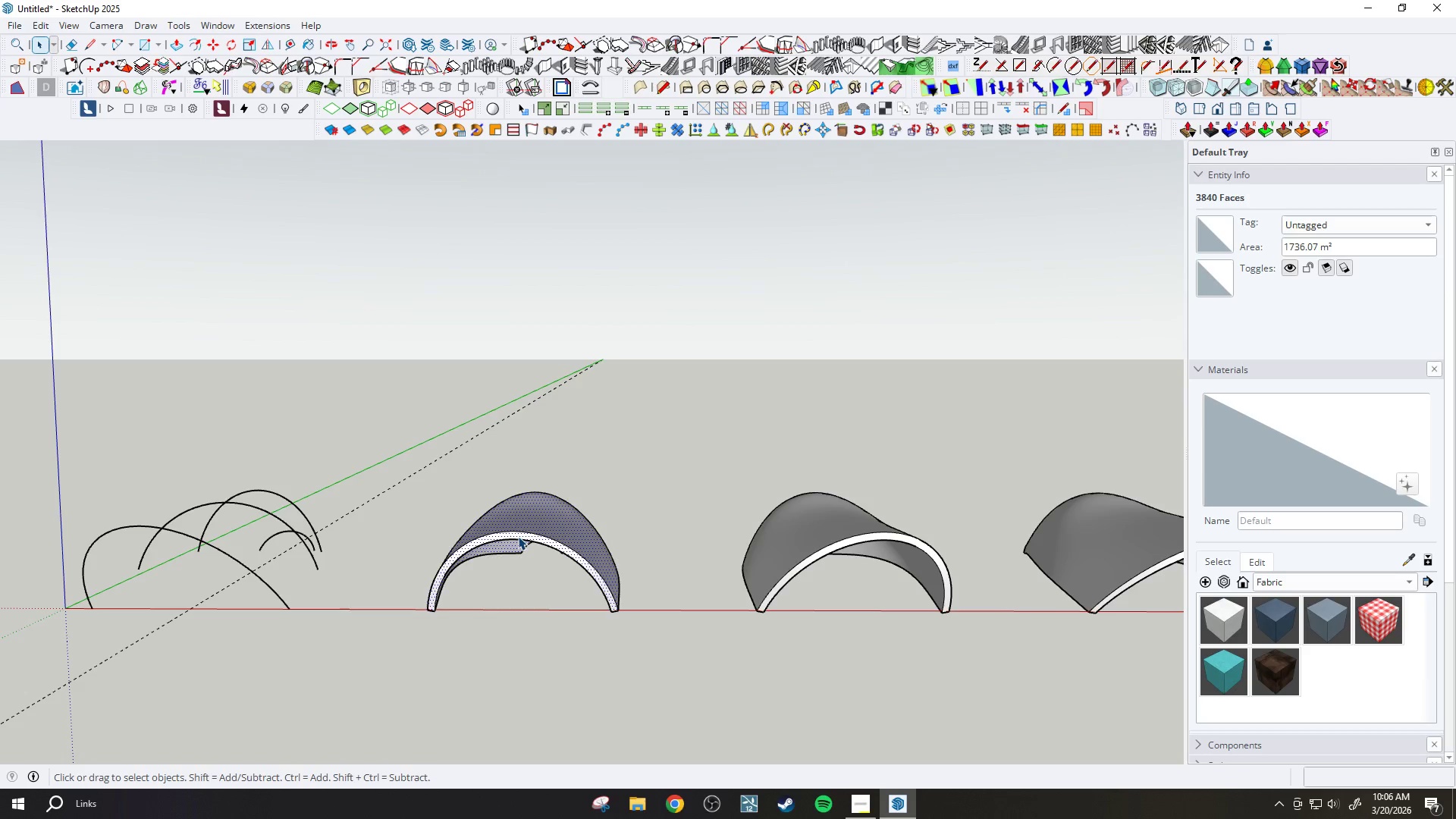 
scroll: coordinate [552, 549], scroll_direction: up, amount: 13.0
 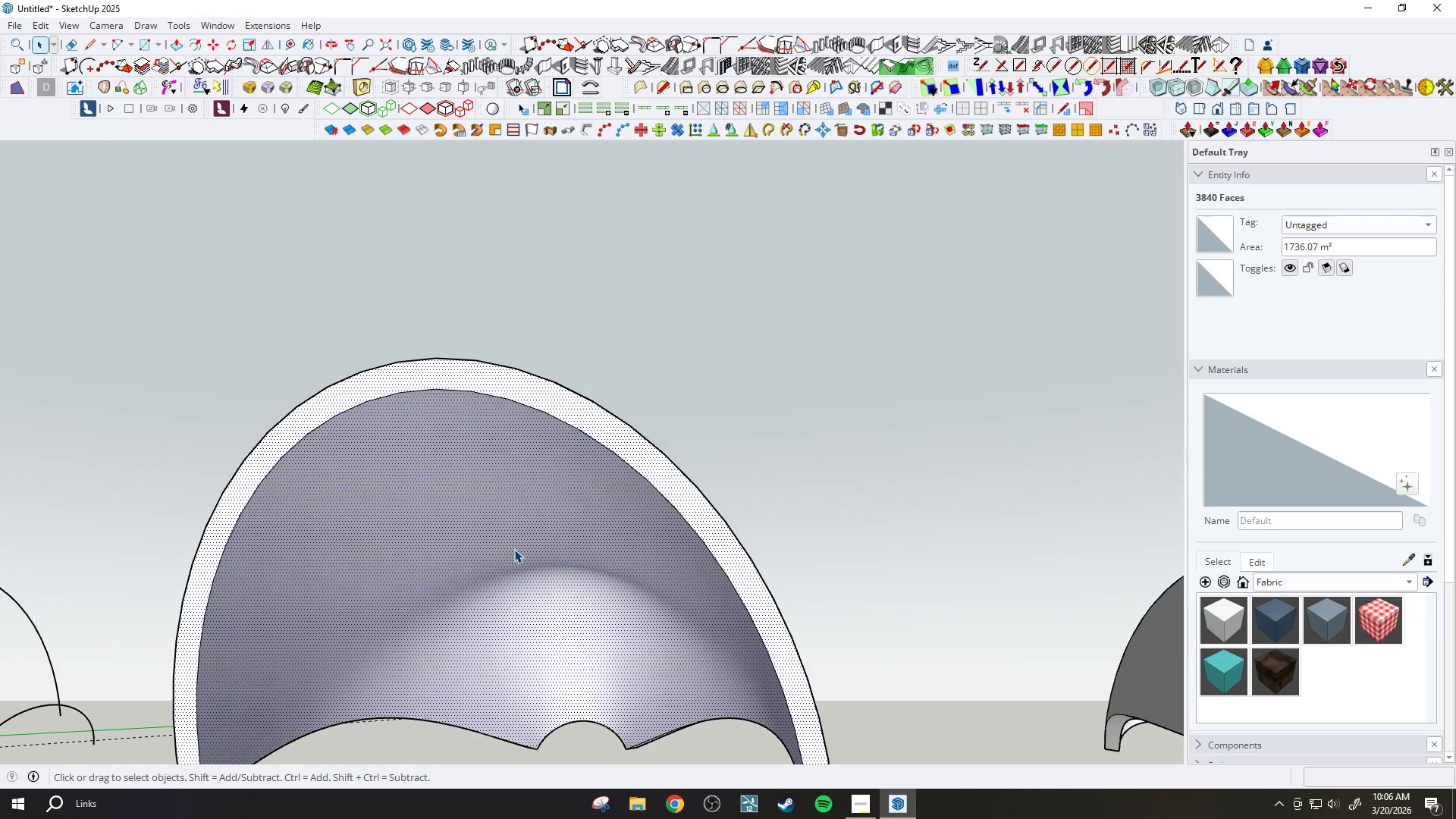 
double_click([493, 477])
 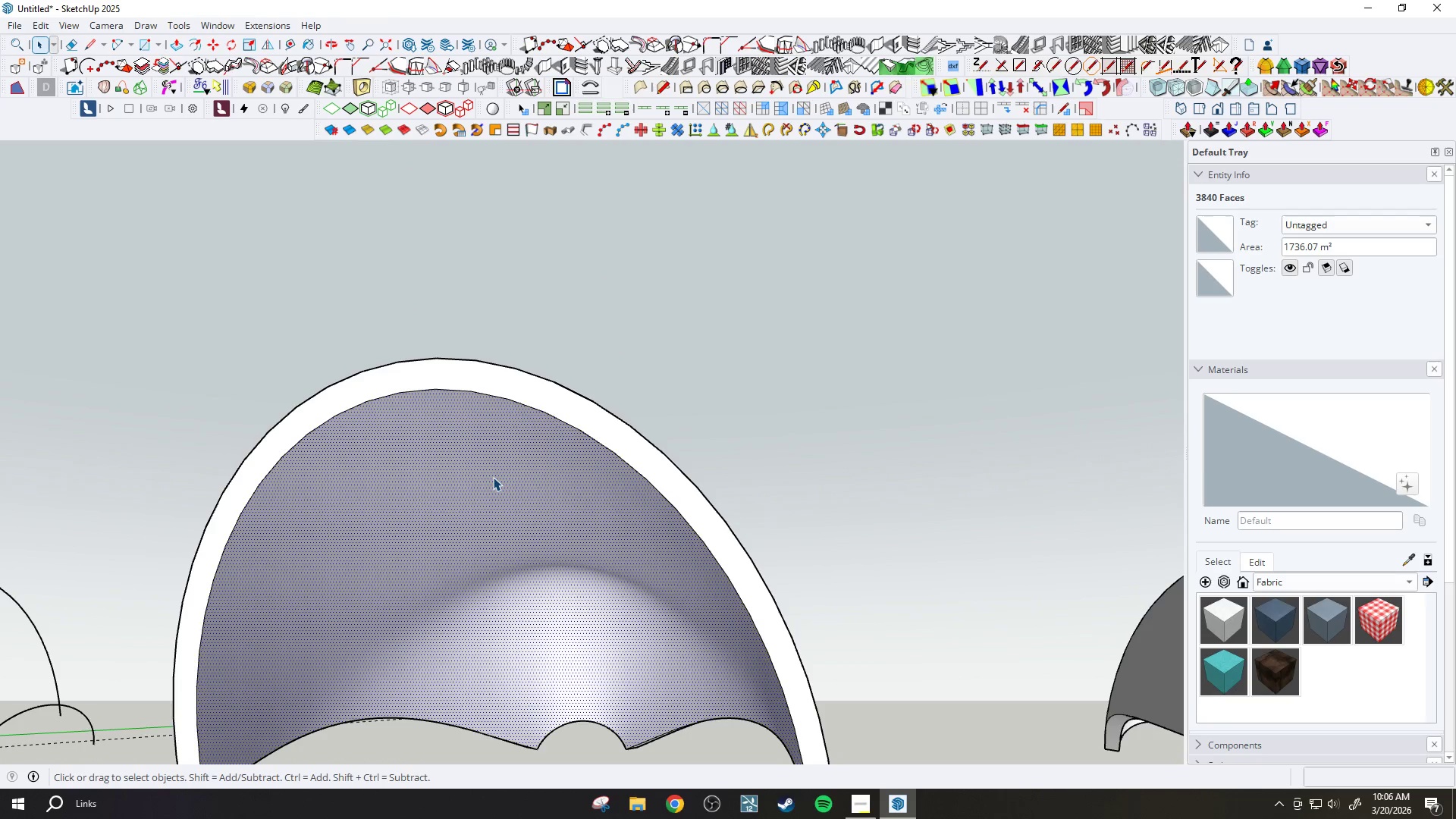 
triple_click([493, 477])
 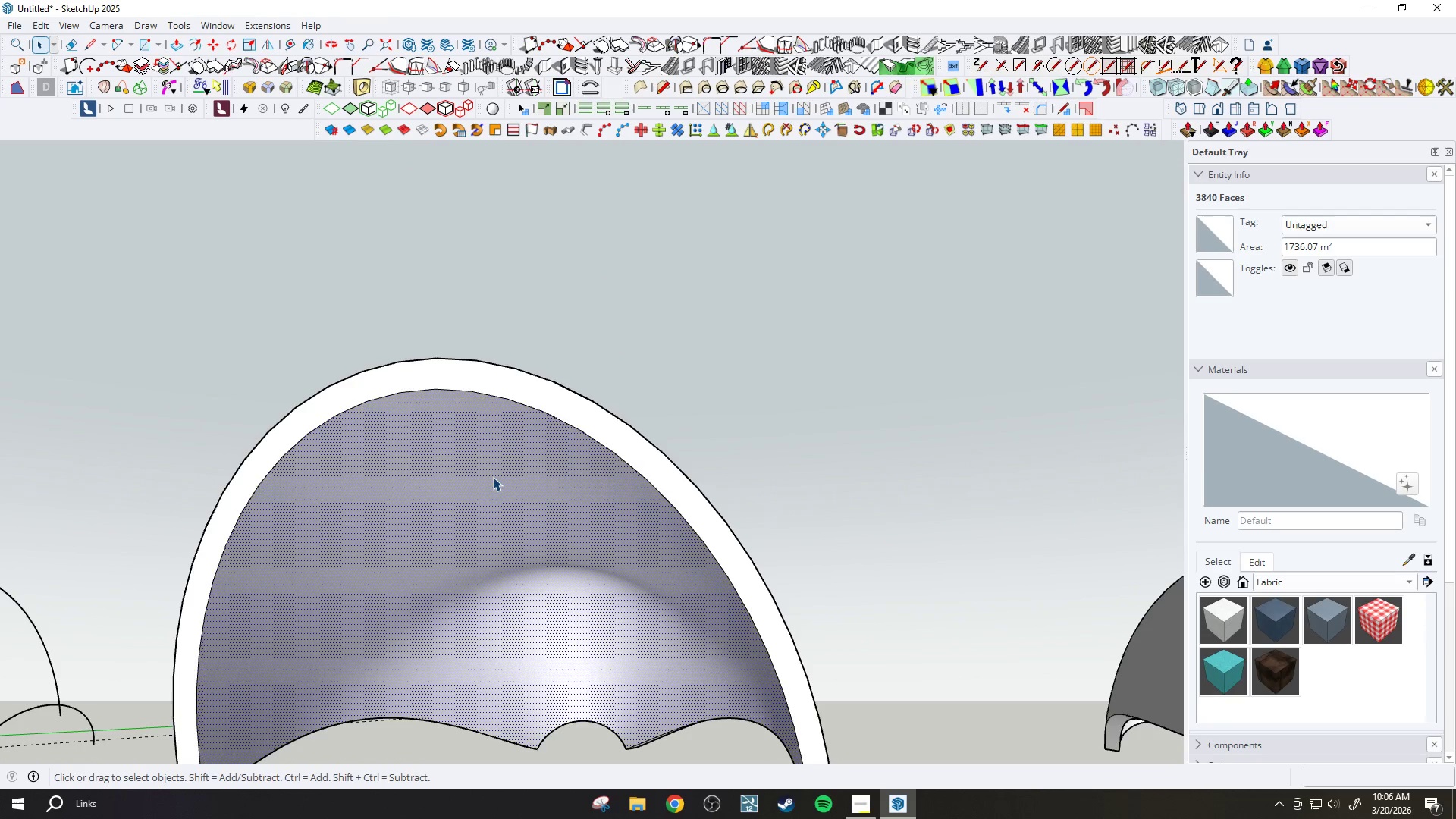 
triple_click([493, 477])
 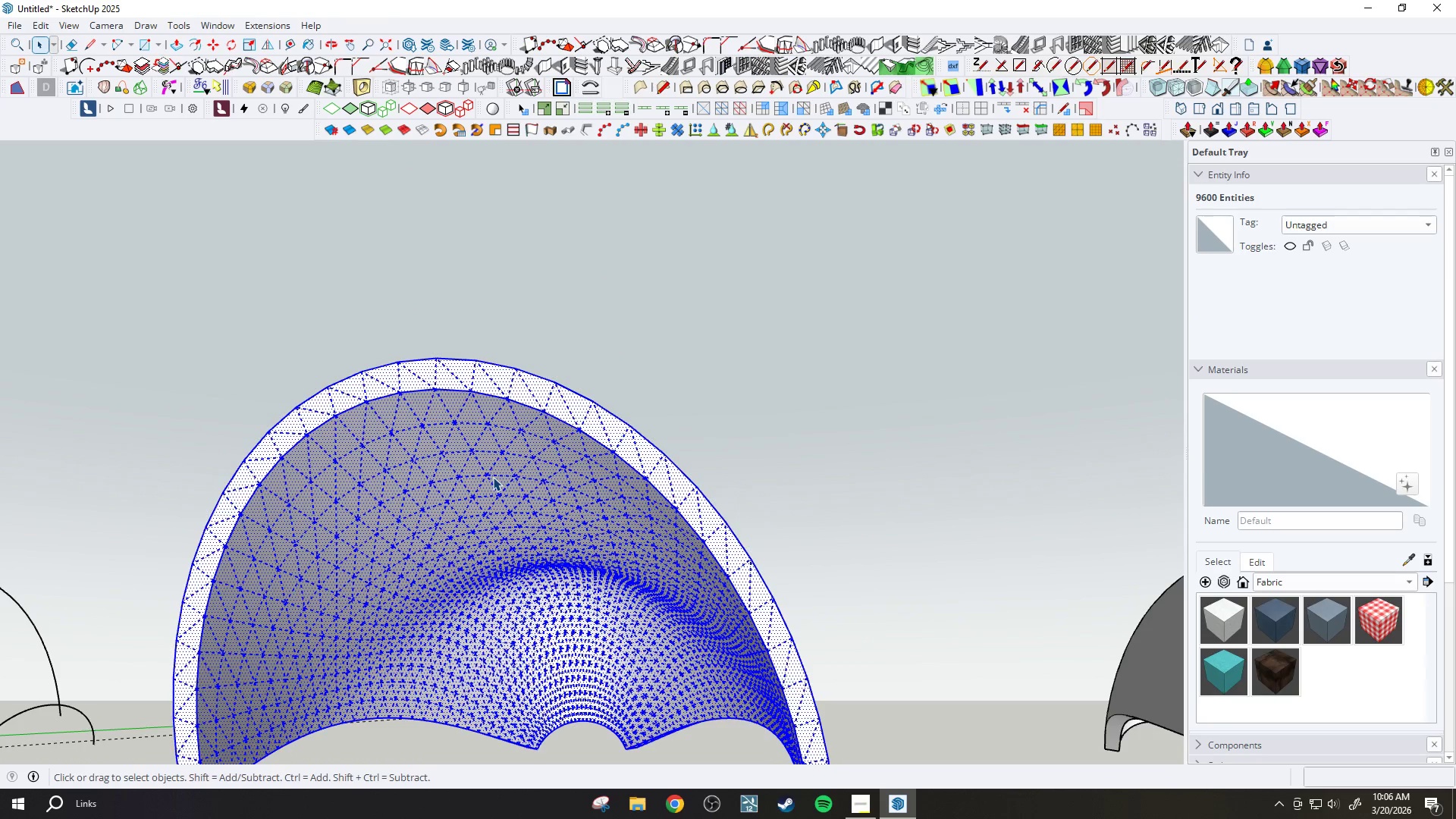 
wait(5.7)
 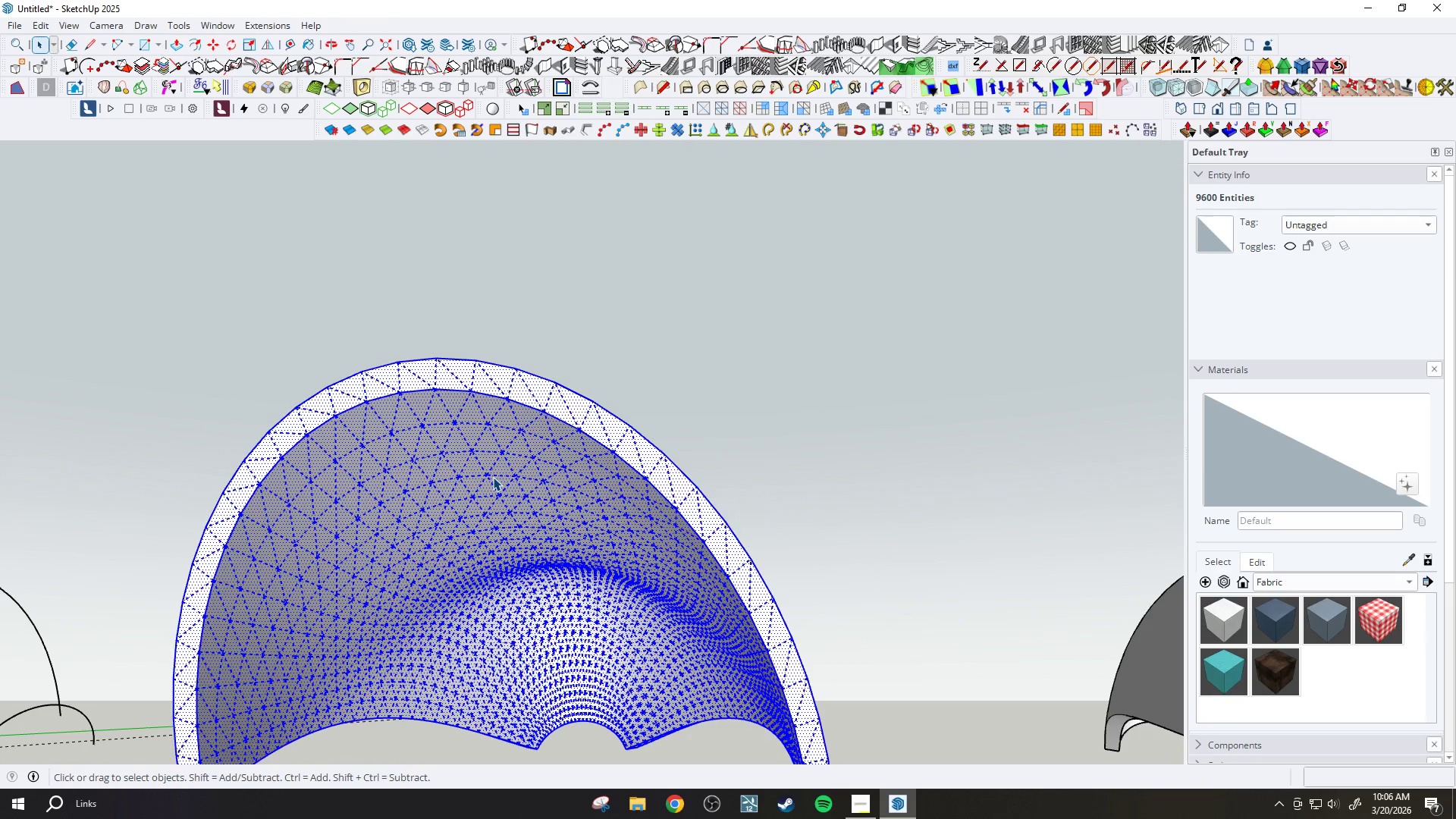 
right_click([493, 477])
 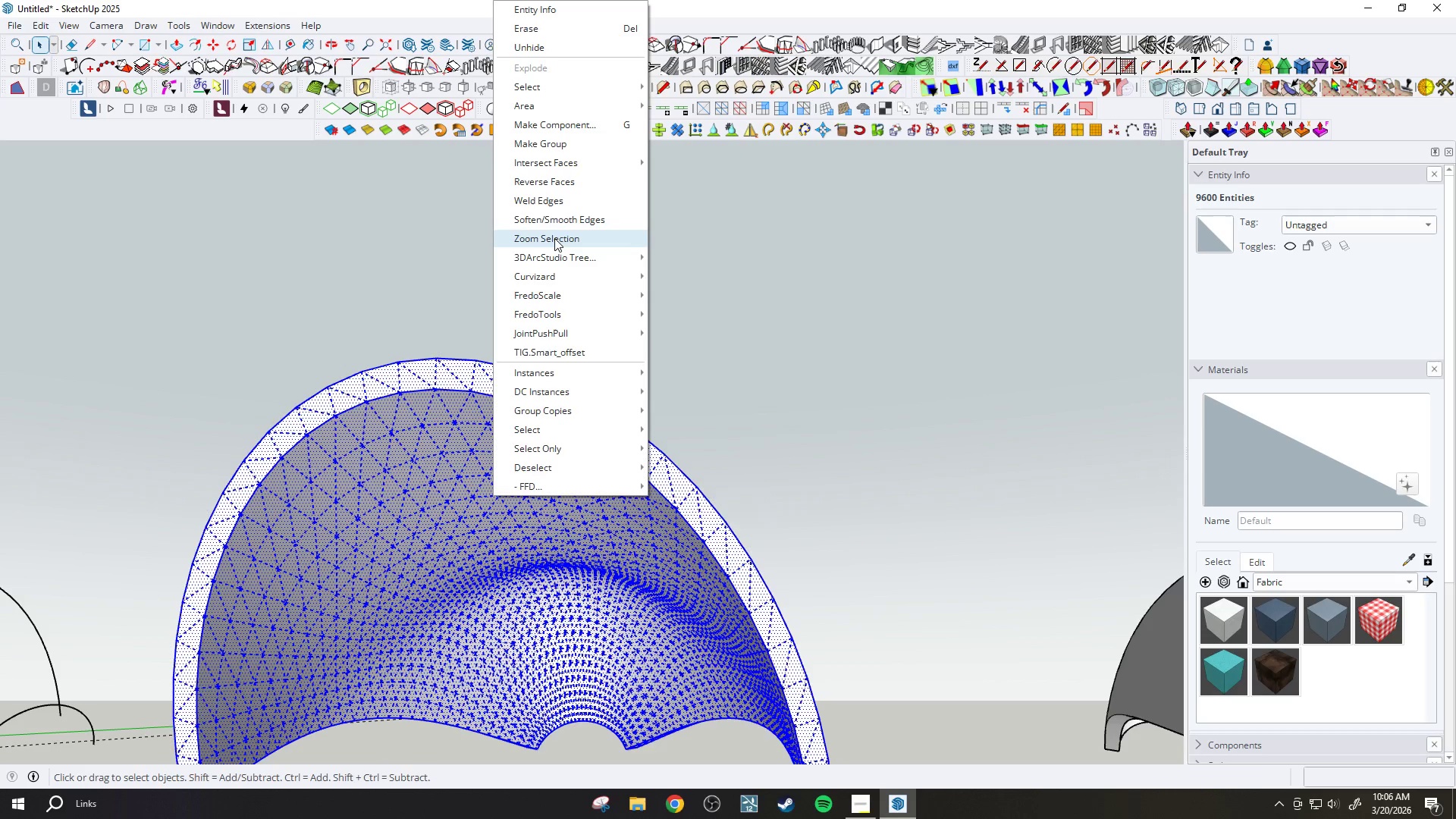 
wait(7.29)
 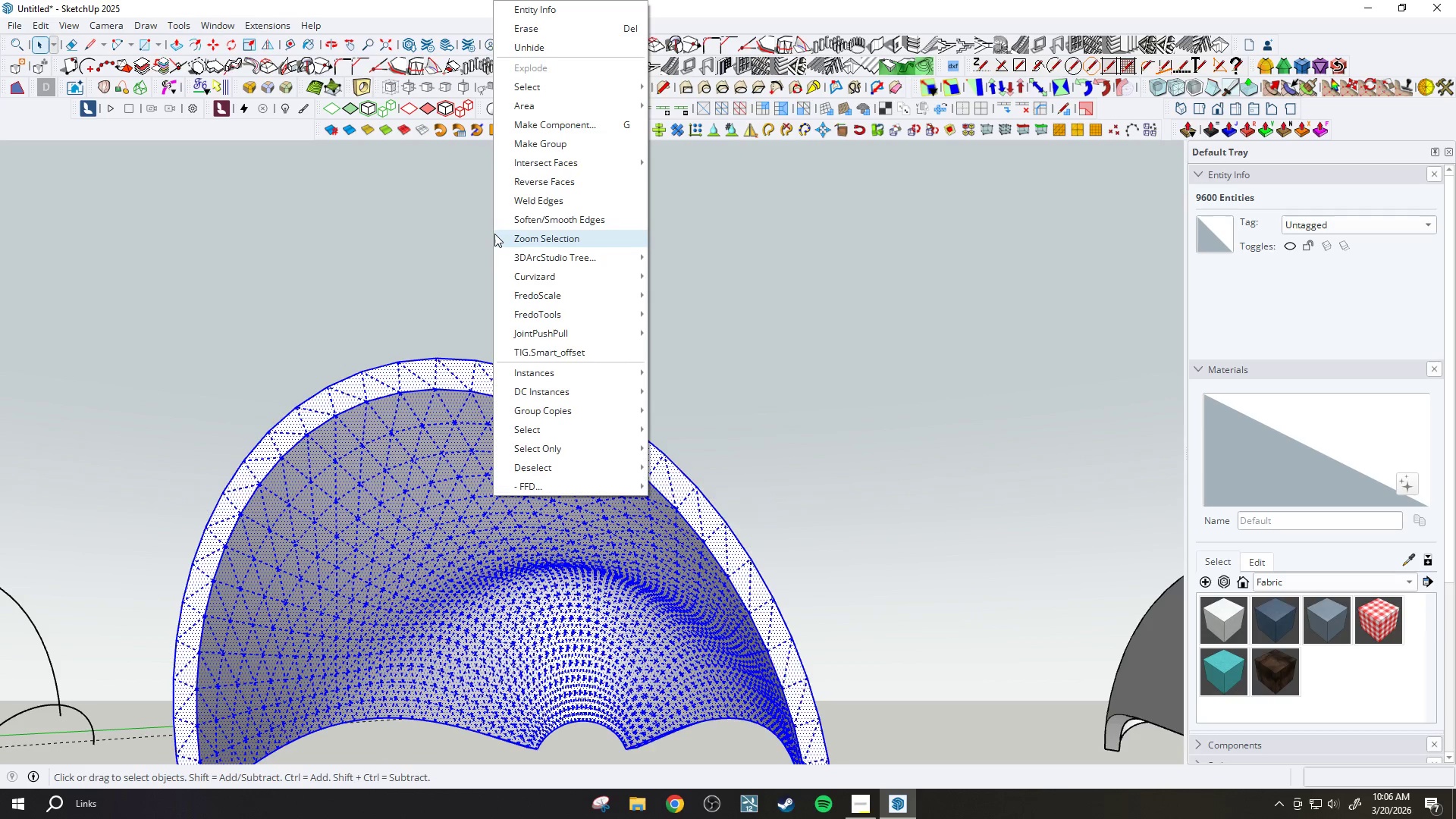 
mouse_move([573, 412])
 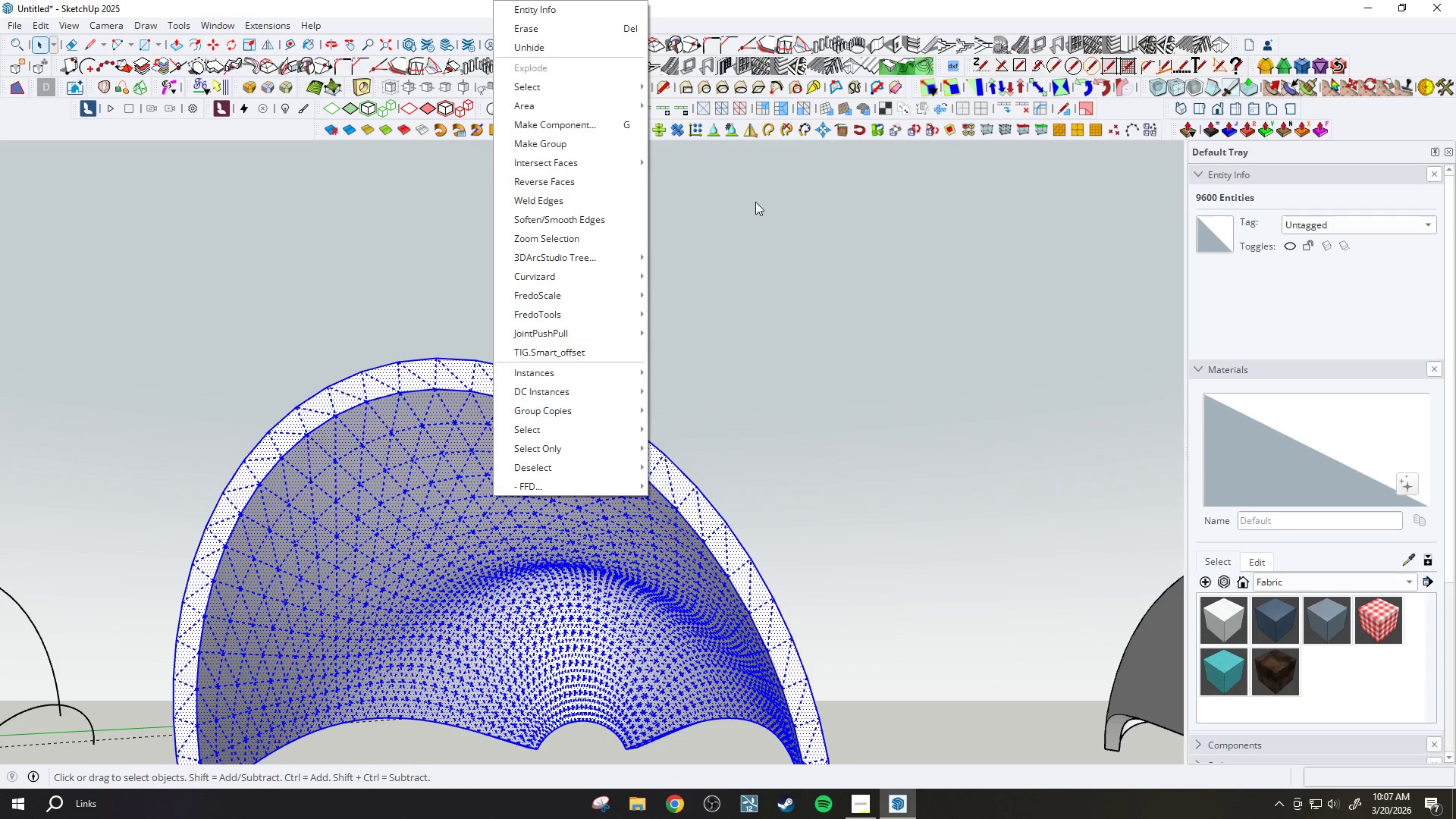 
wait(8.41)
 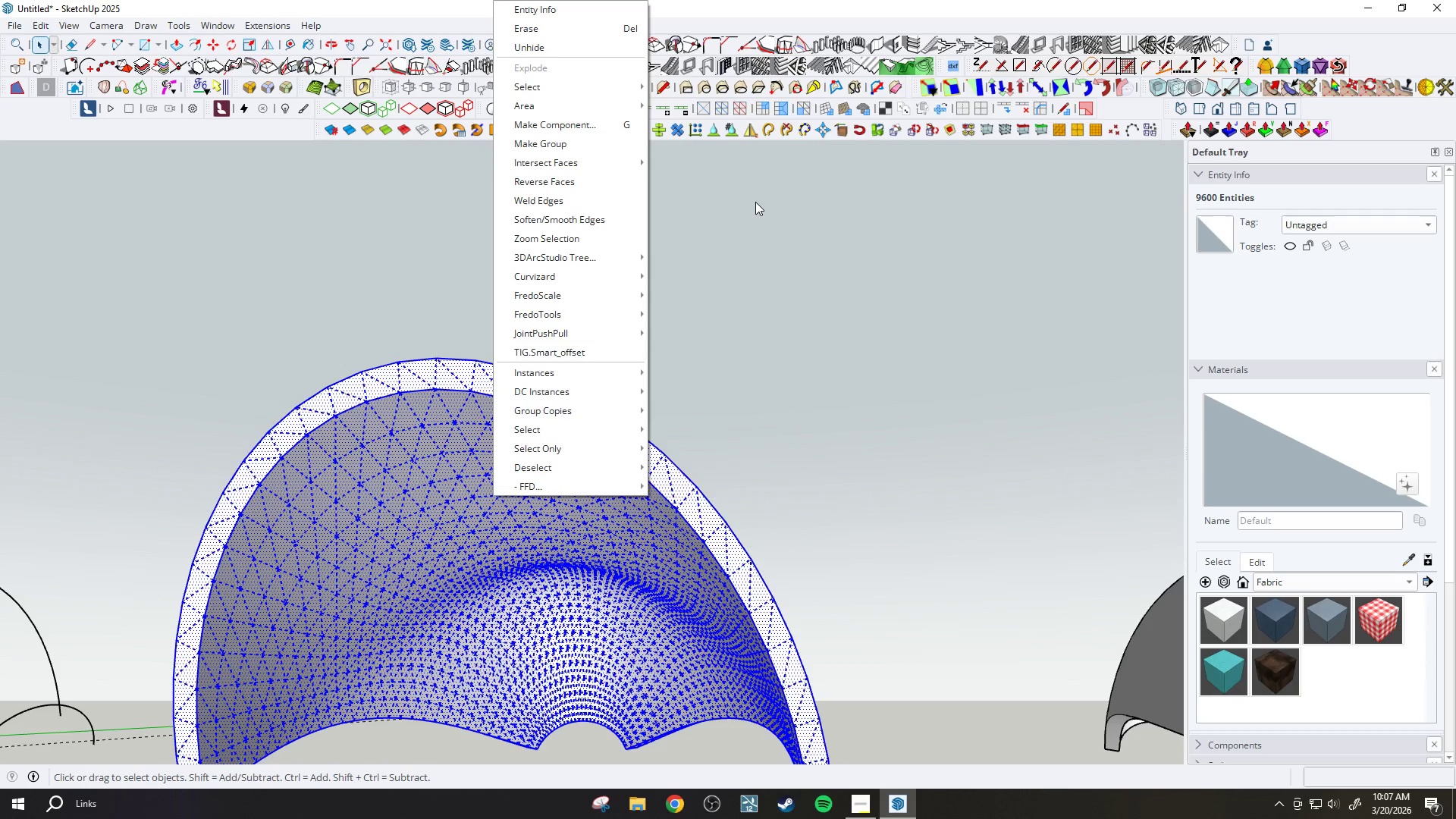 
left_click([648, 577])
 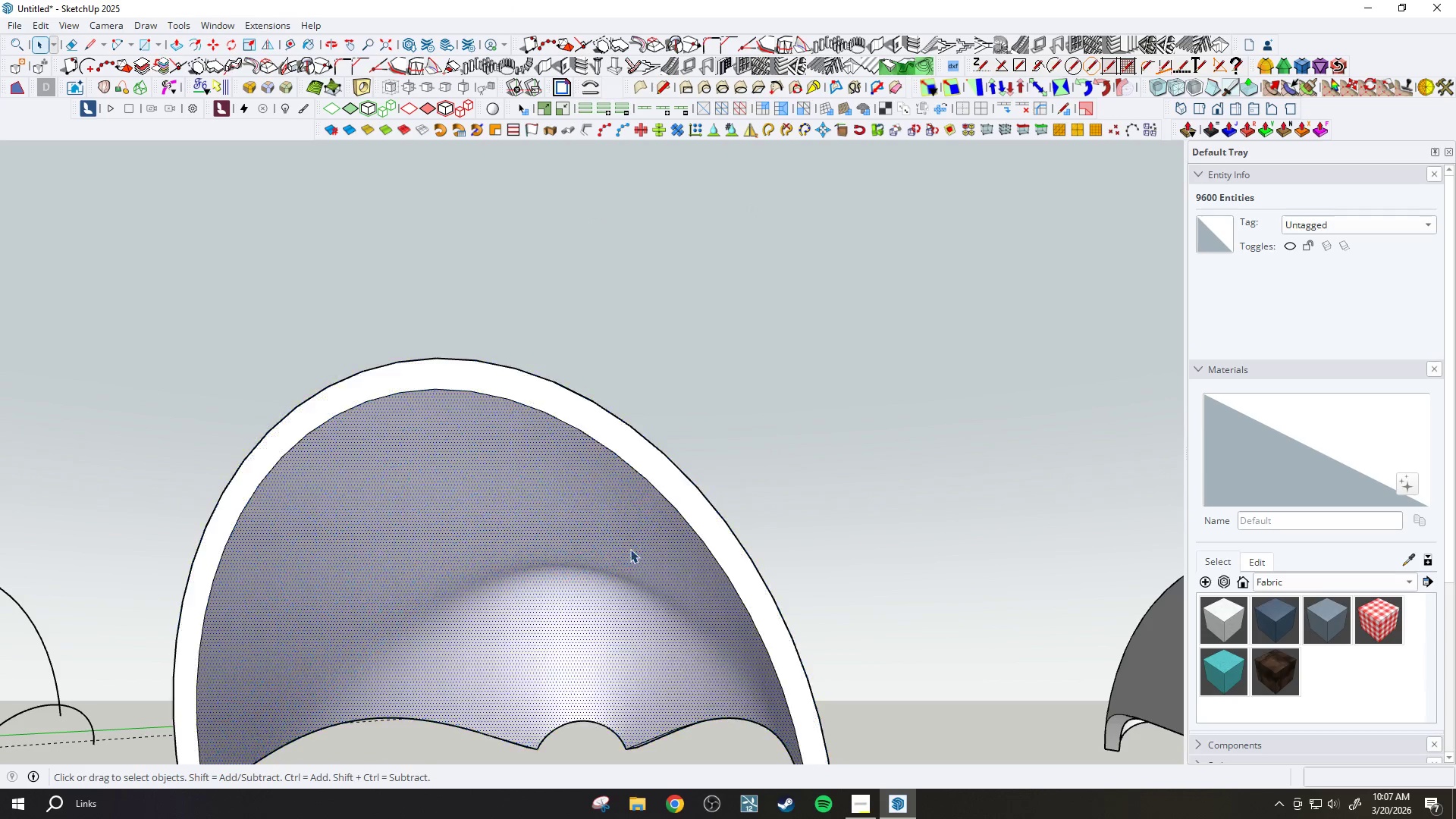 
left_click([631, 519])
 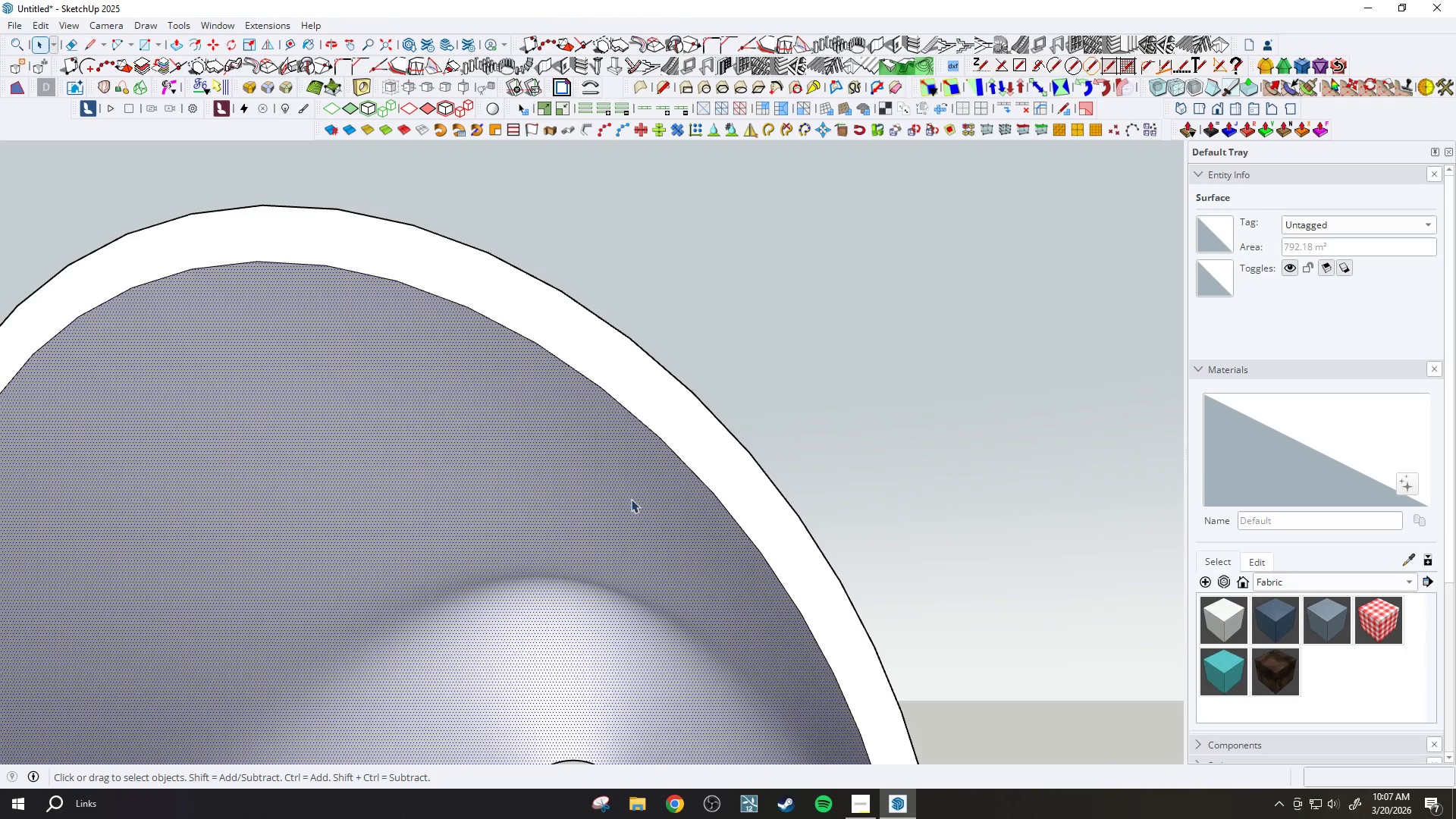 
scroll: coordinate [629, 529], scroll_direction: up, amount: 4.0
 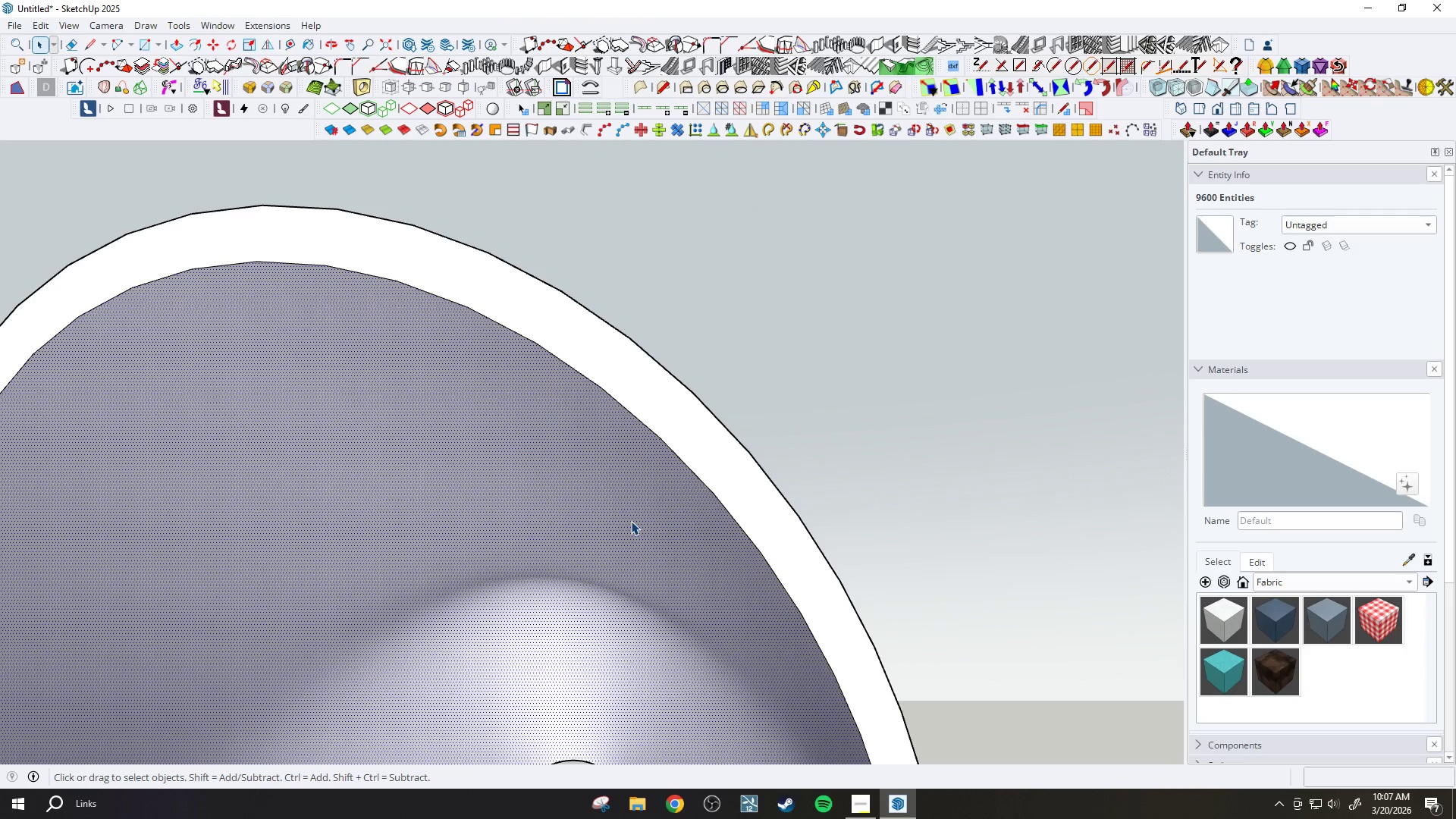 
double_click([631, 465])
 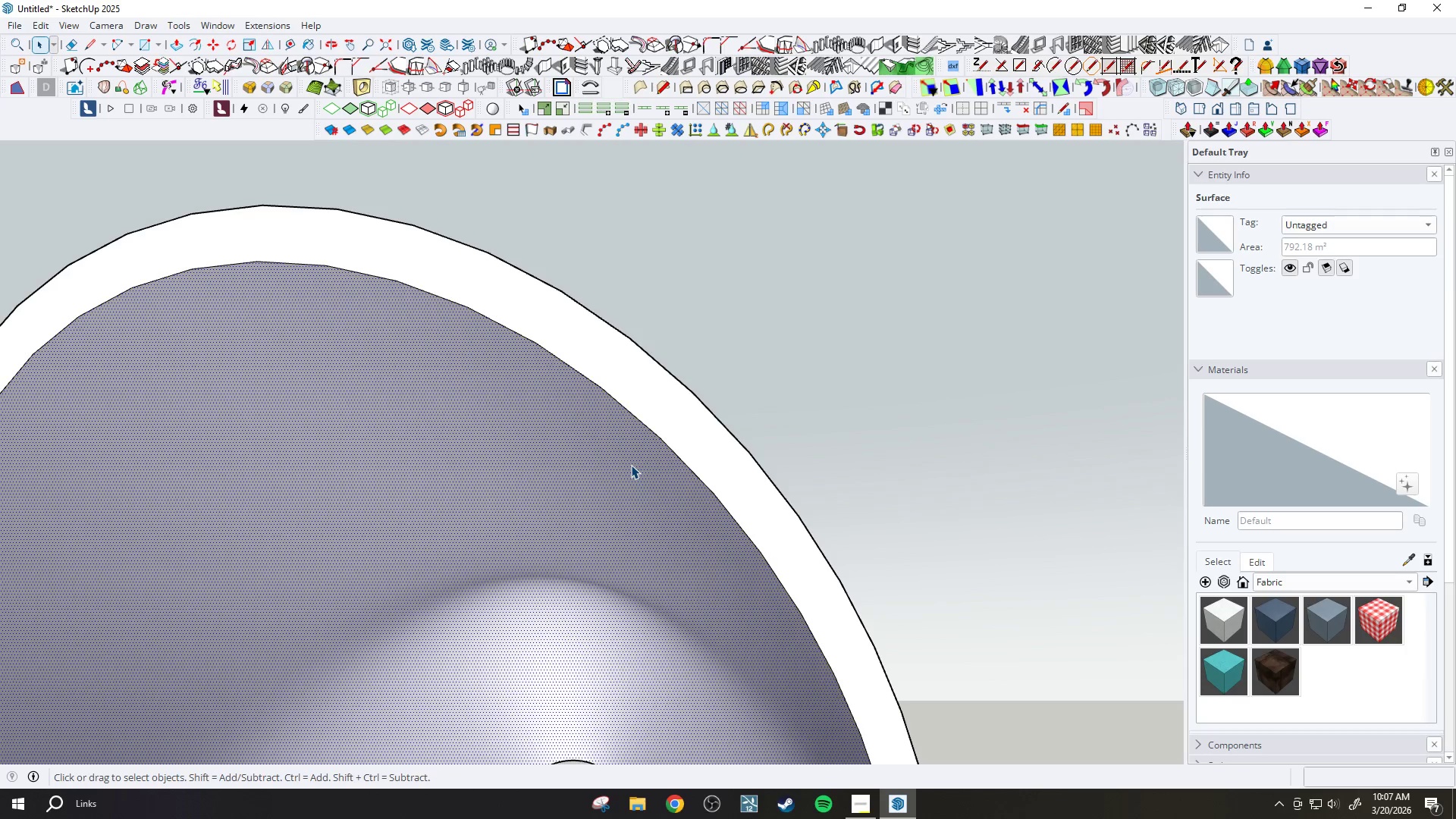 
triple_click([631, 465])
 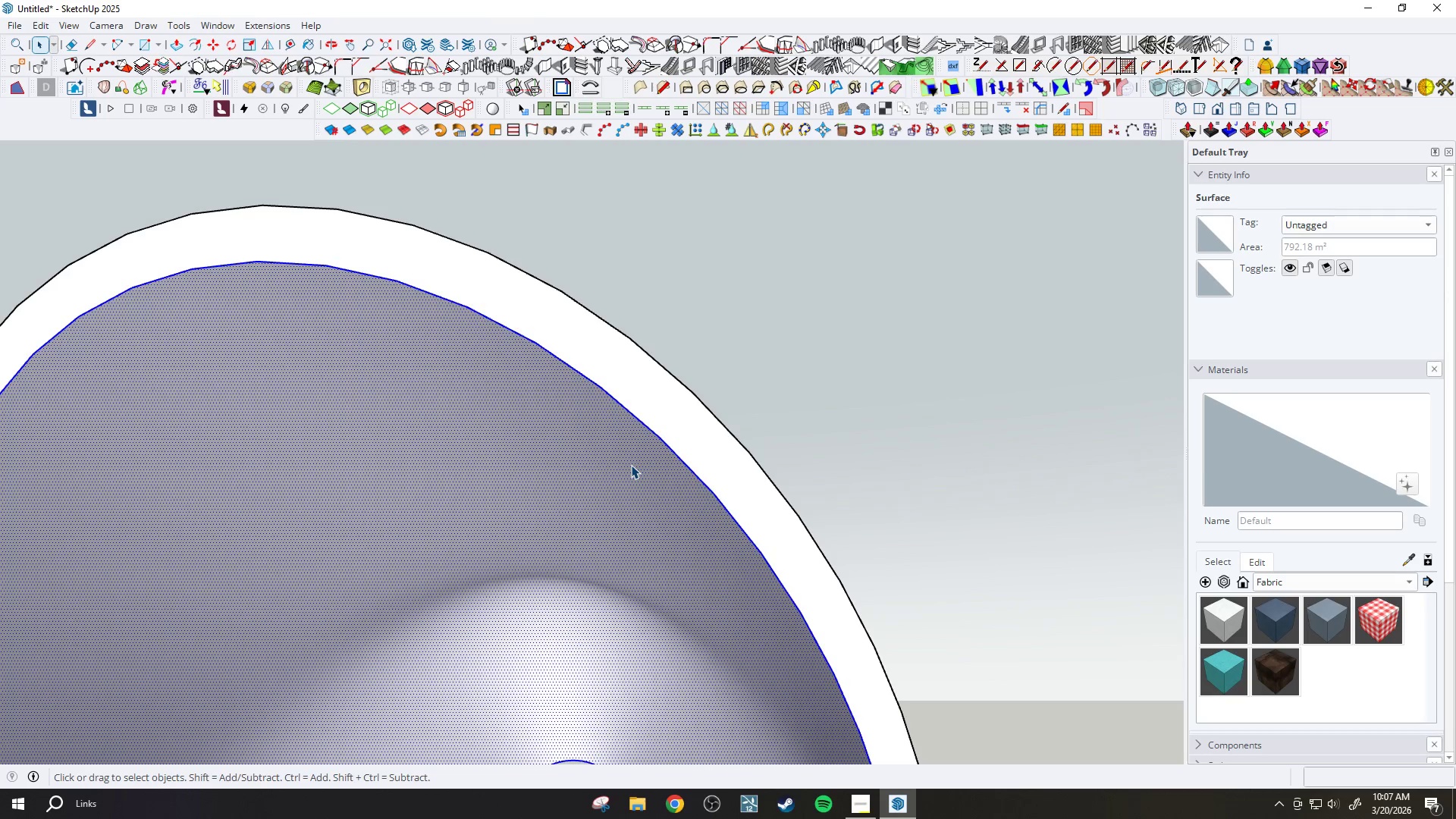 
triple_click([631, 465])
 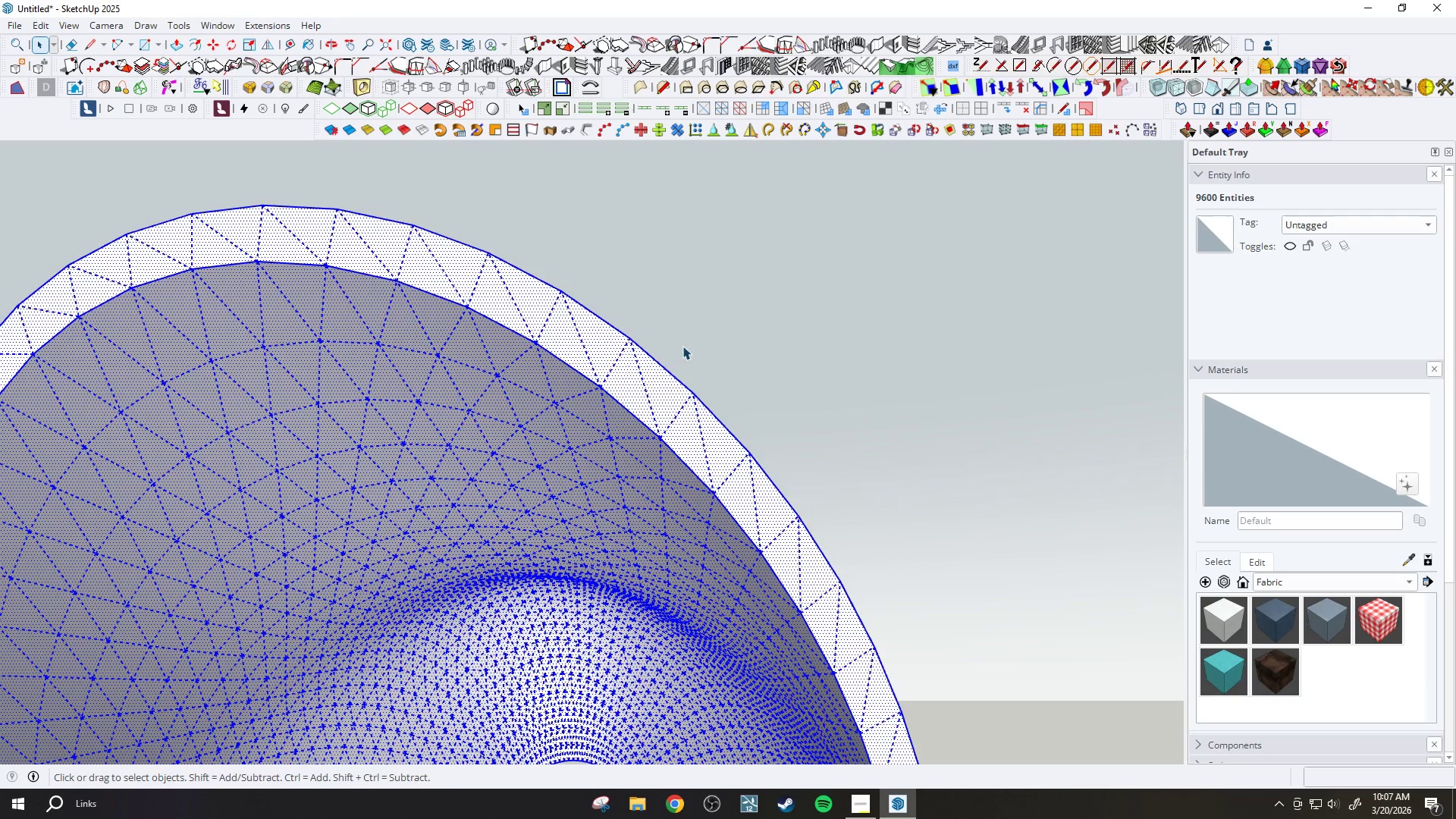 
mouse_move([1117, 115])
 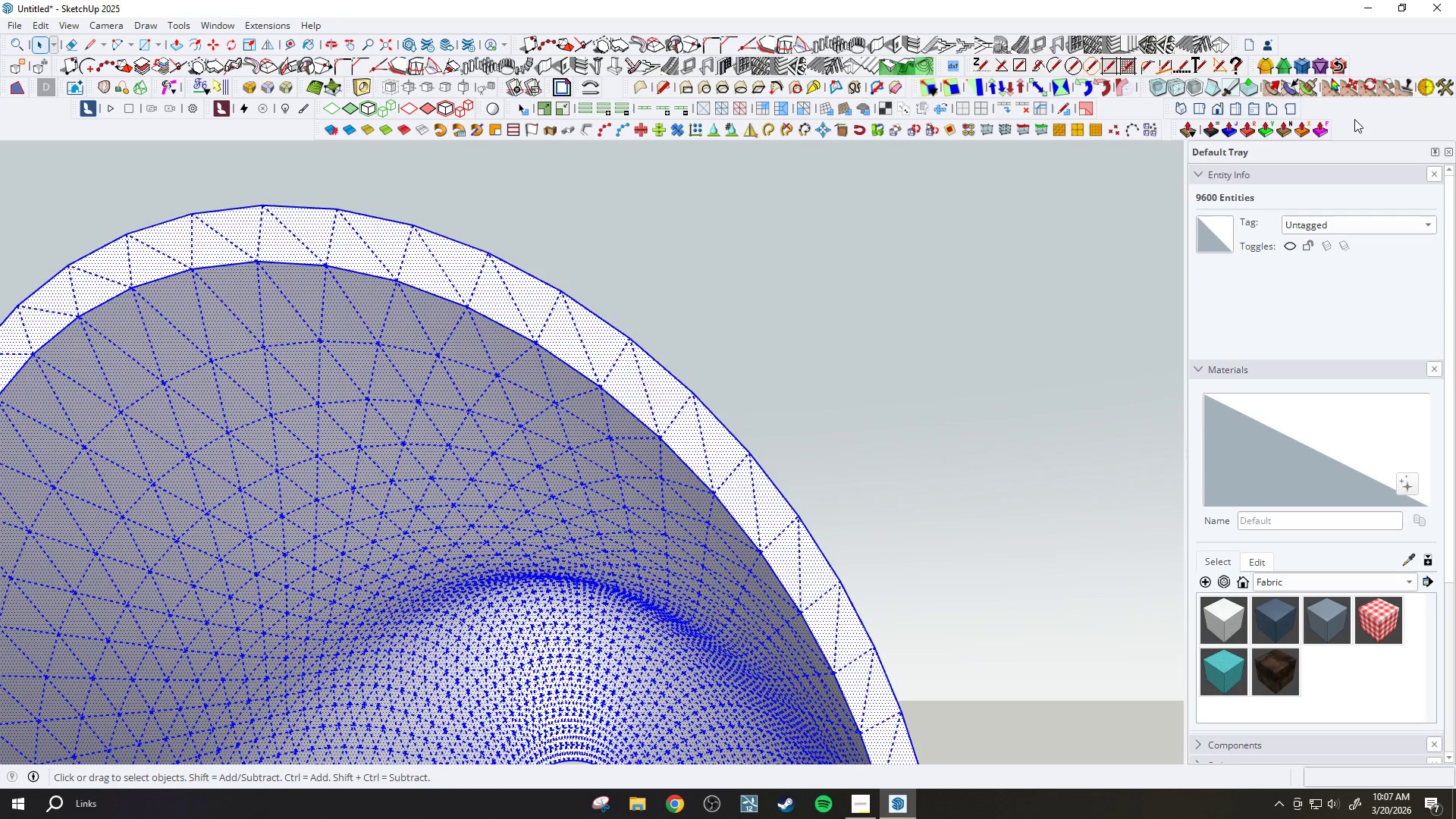 
left_click([1354, 119])
 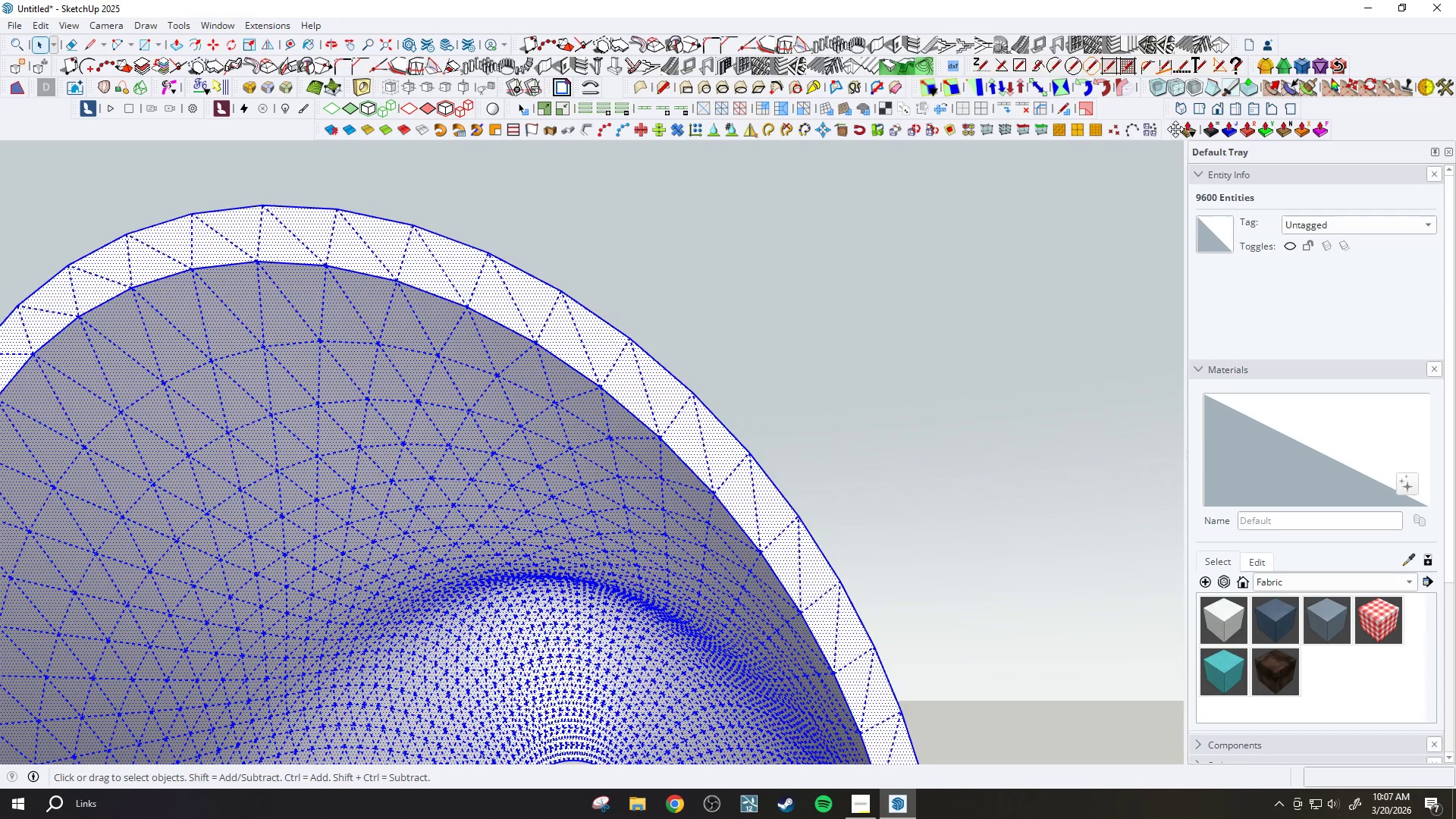 
left_click_drag(start_coordinate=[1175, 129], to_coordinate=[970, 262])
 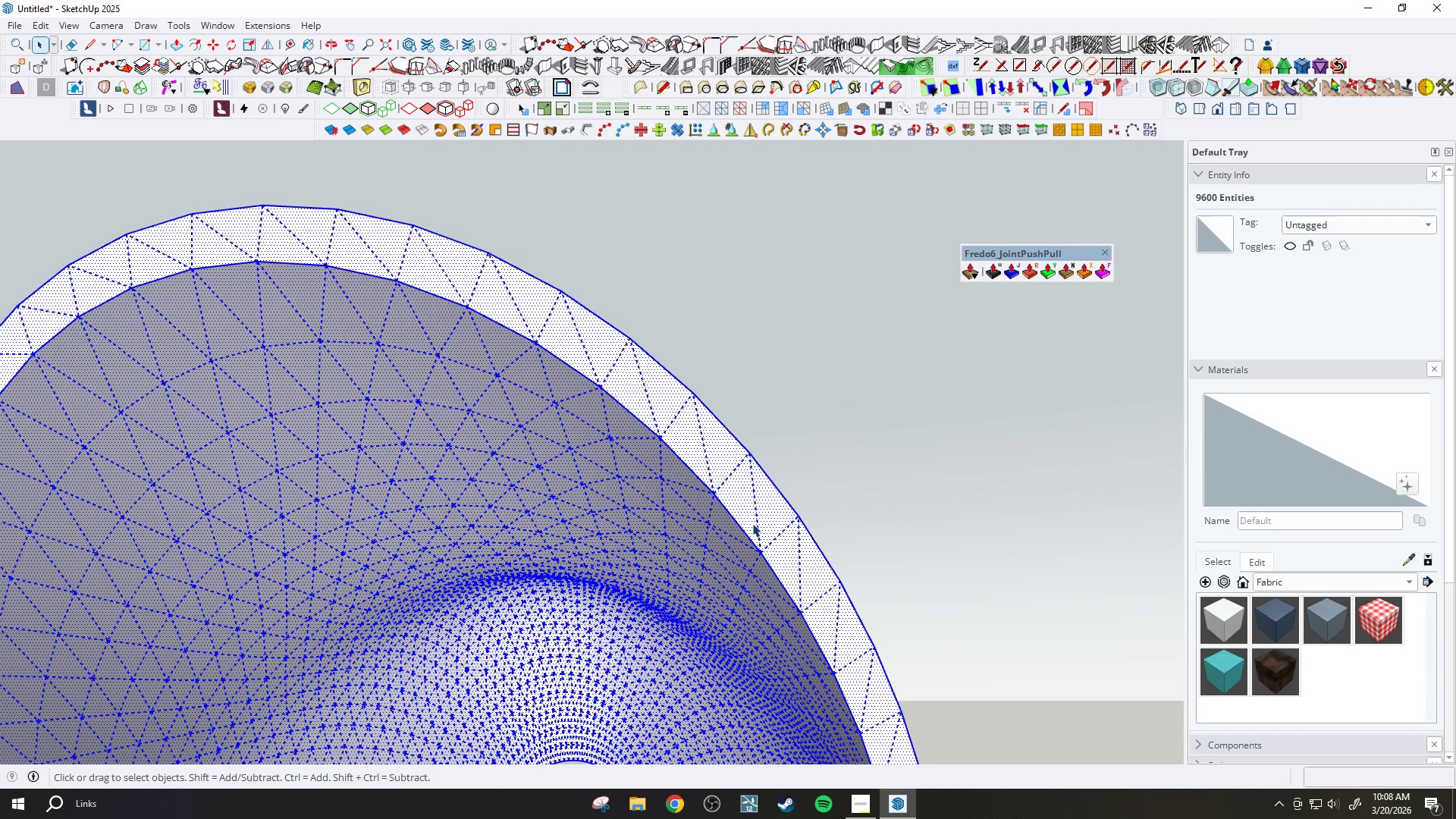 
wait(48.22)
 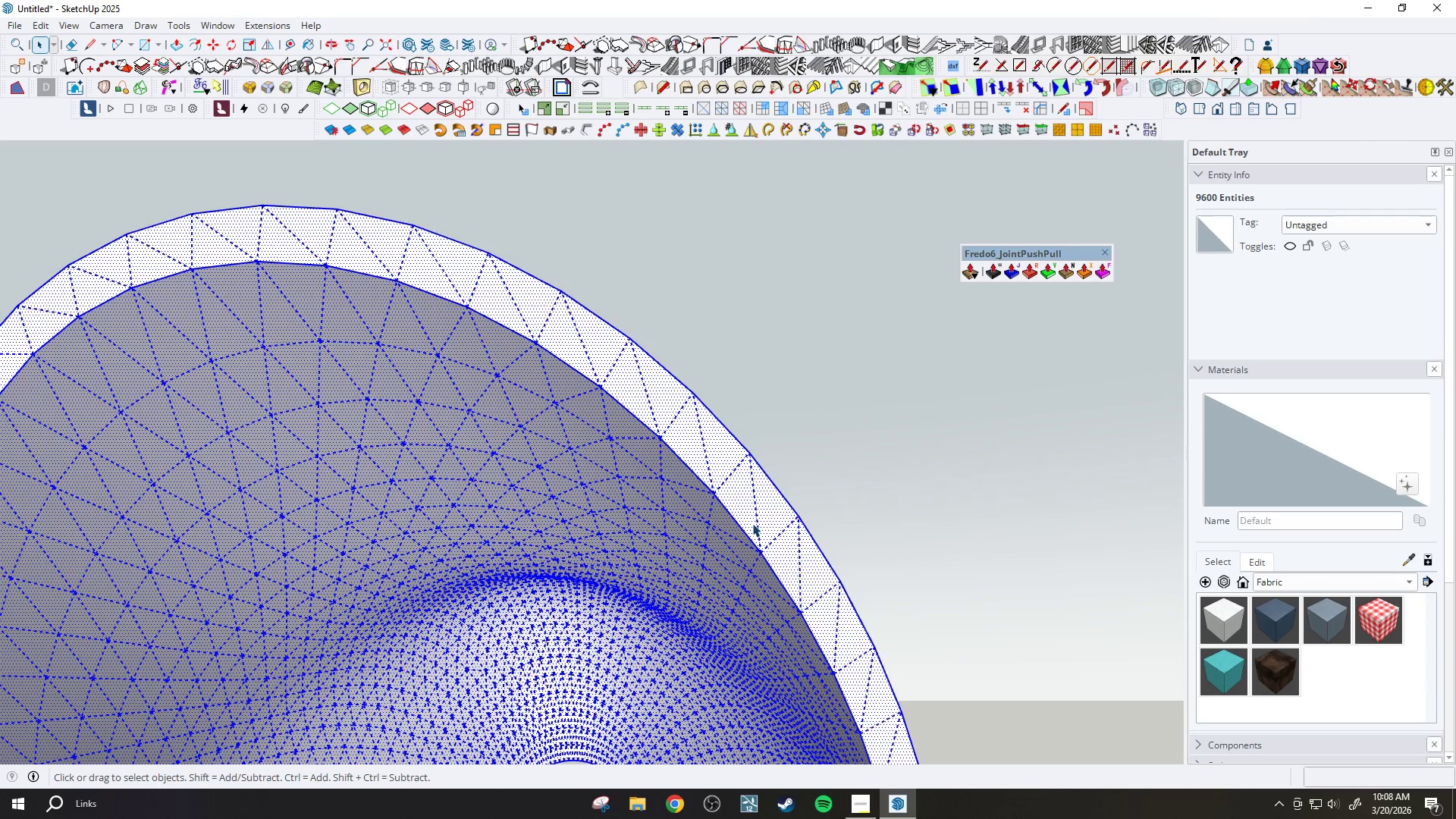 
scroll: coordinate [648, 433], scroll_direction: down, amount: 5.0
 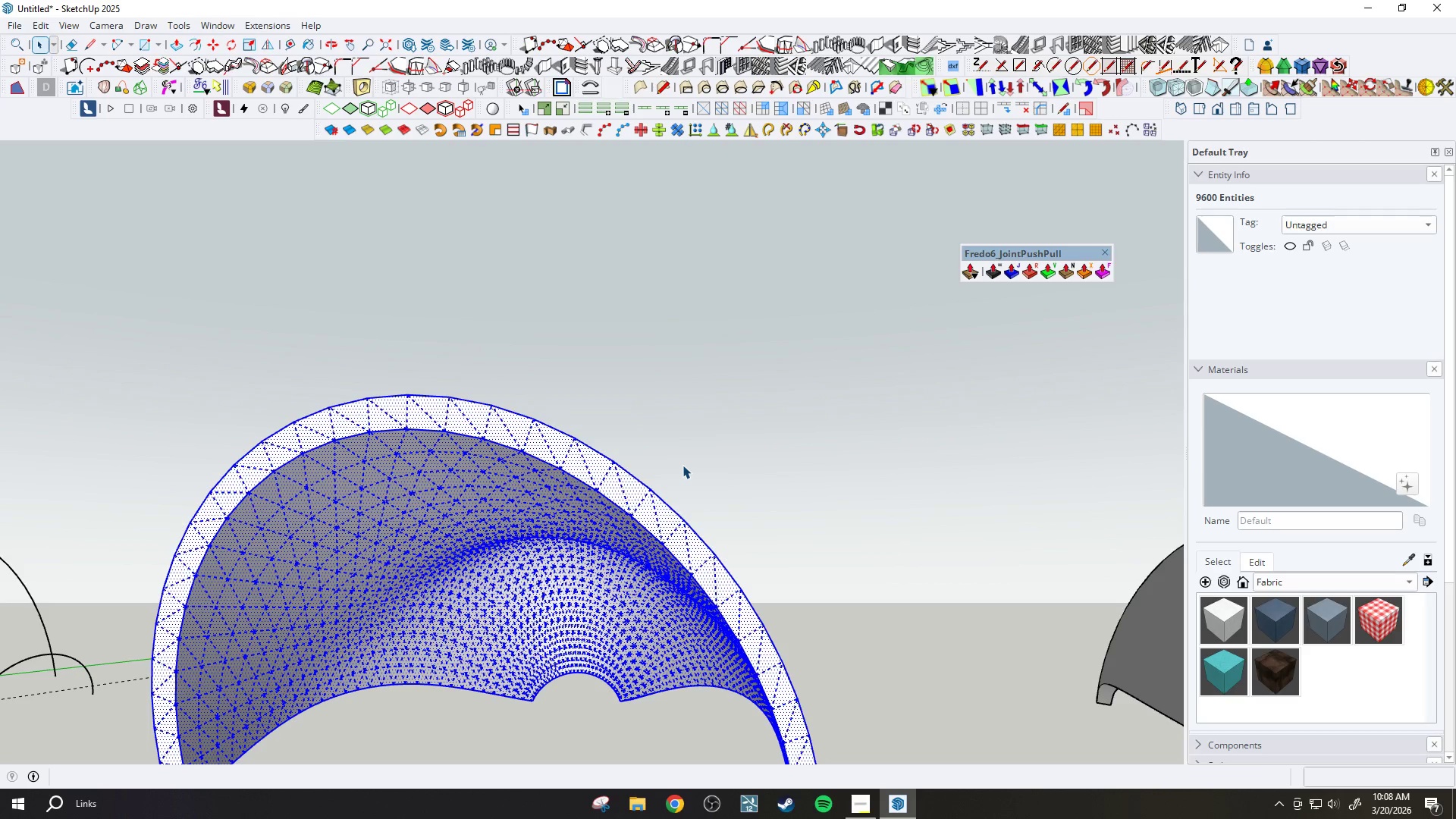 
wait(53.25)
 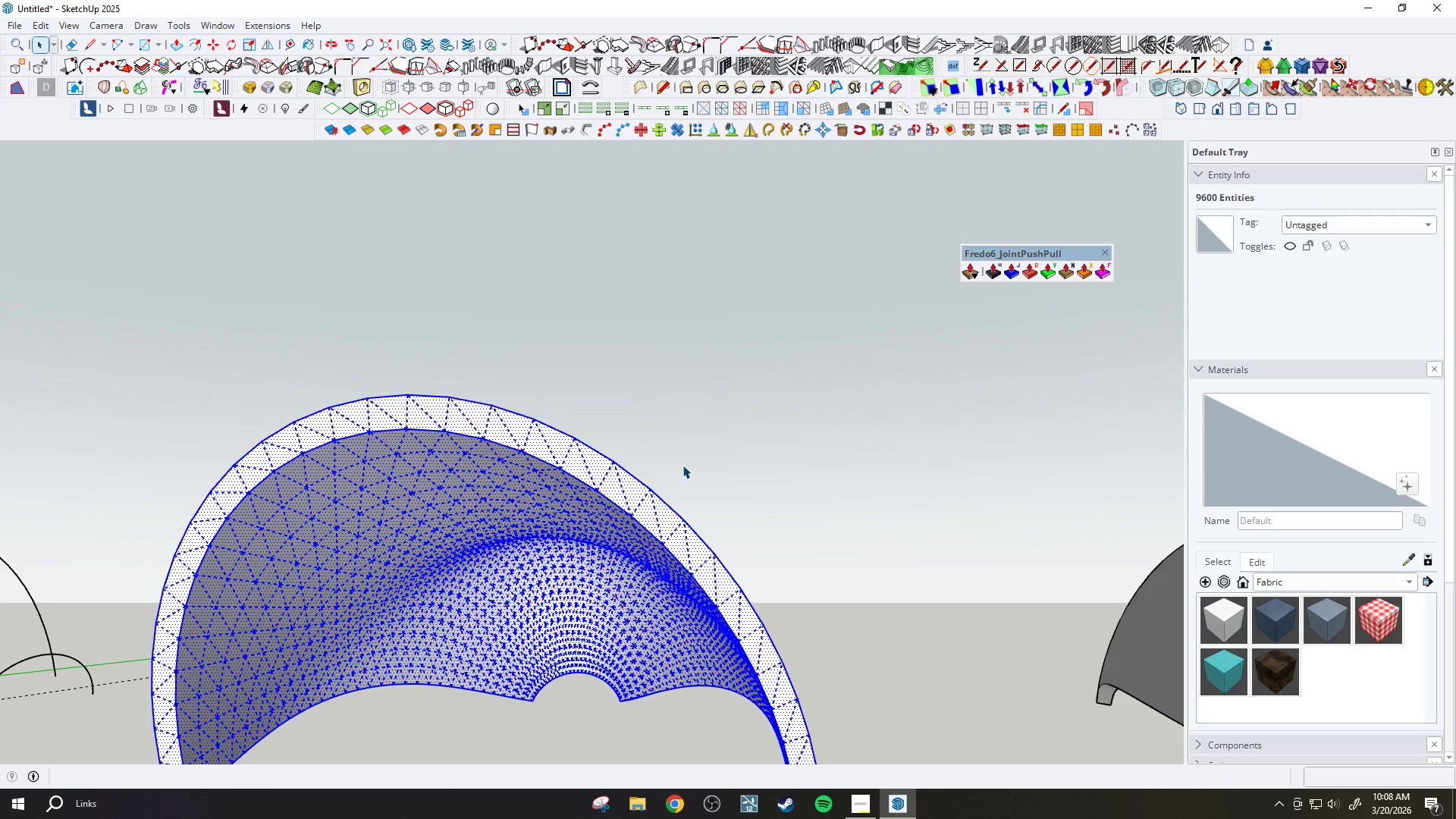 
scroll: coordinate [438, 403], scroll_direction: up, amount: 4.0
 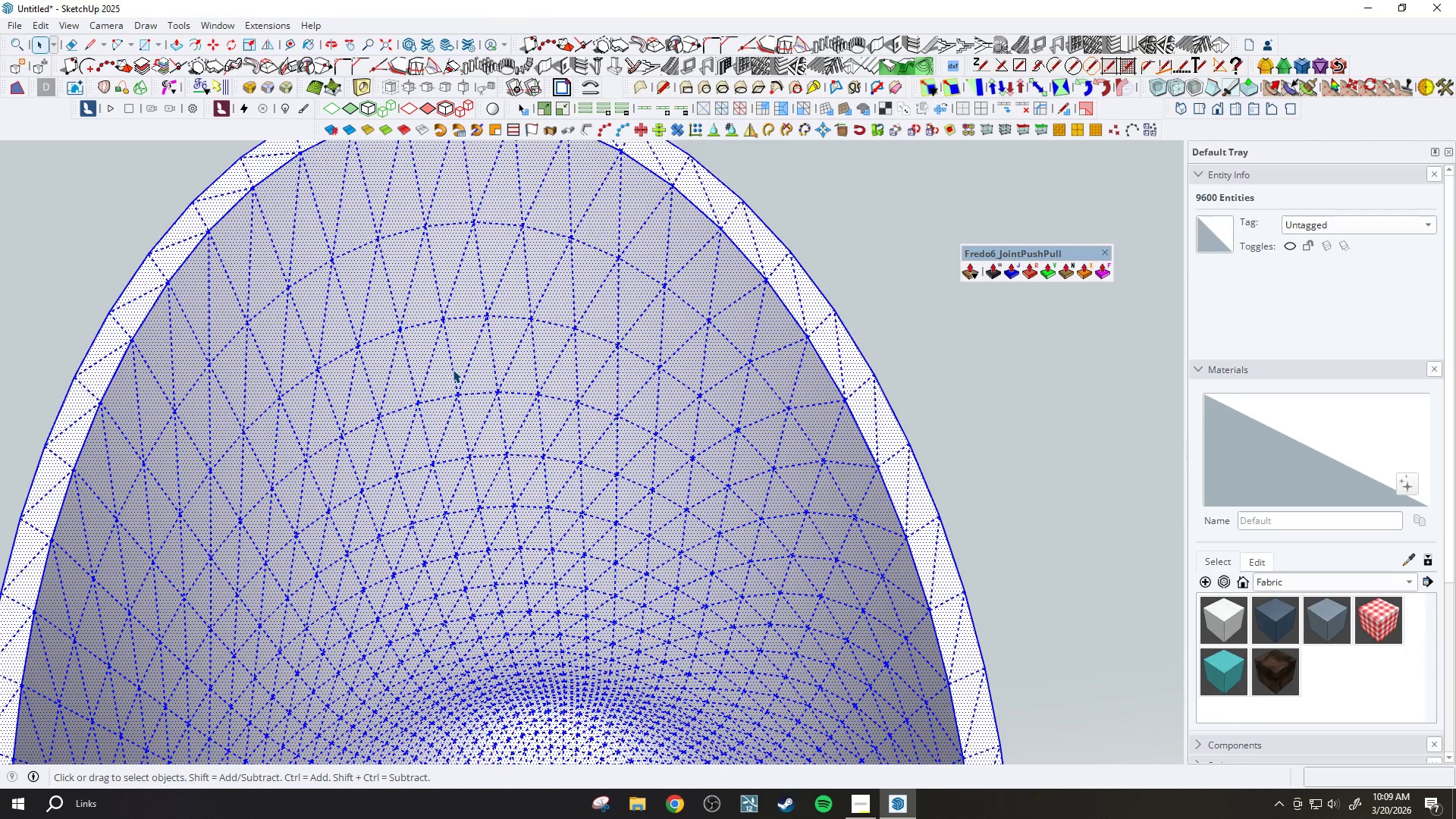 
scroll: coordinate [234, 312], scroll_direction: down, amount: 1.0
 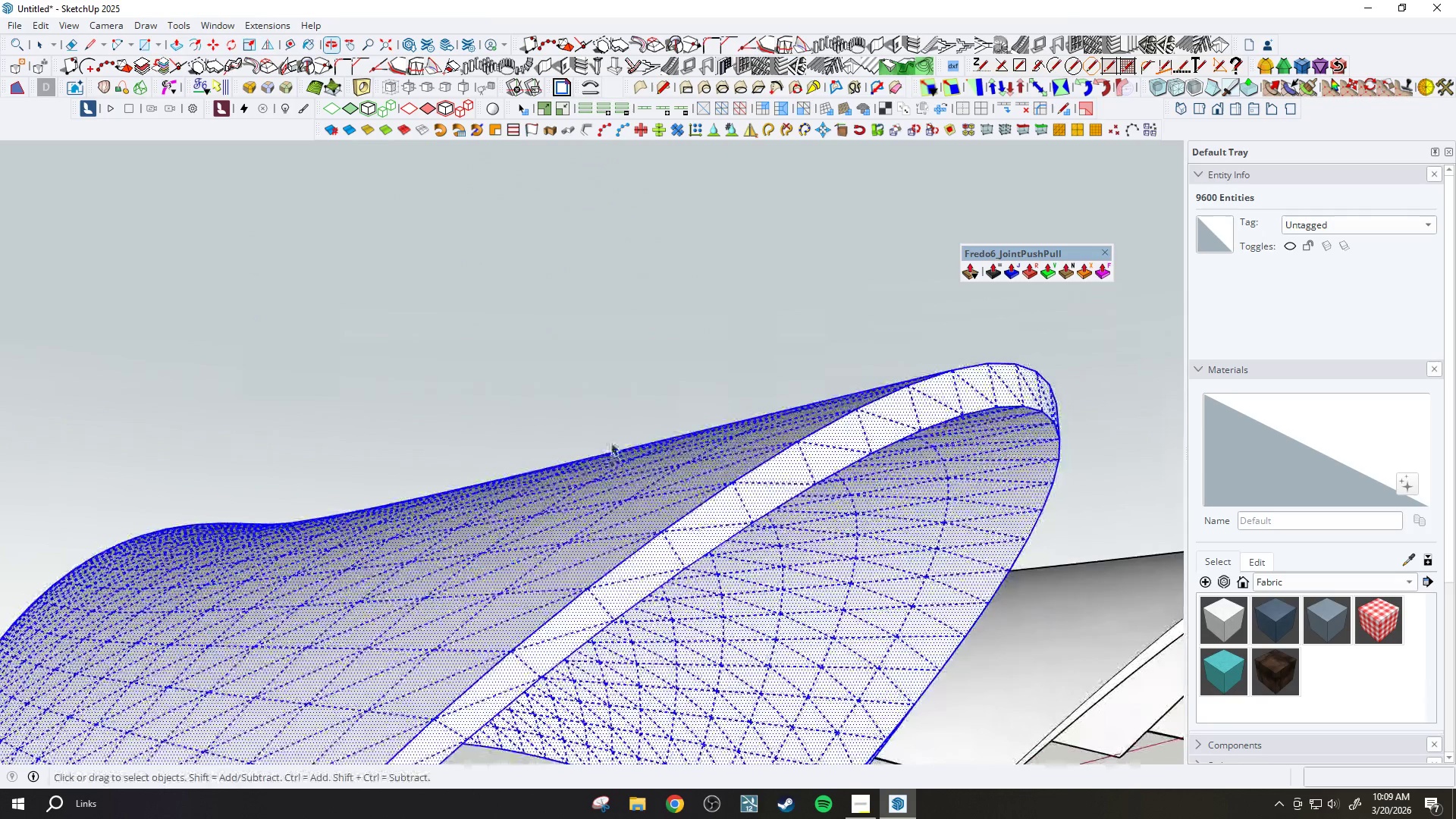 
right_click([716, 484])
 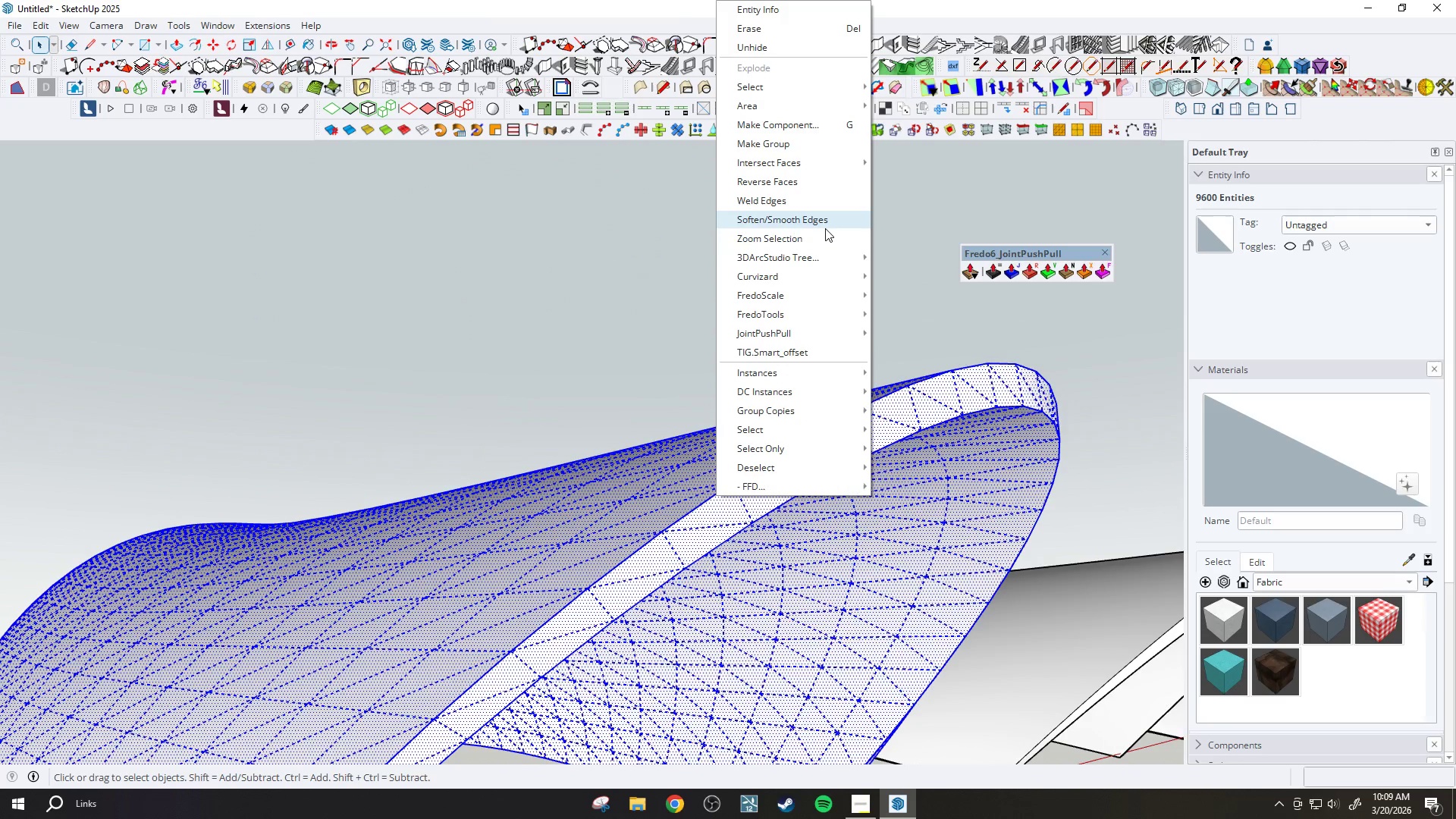 
left_click([827, 219])
 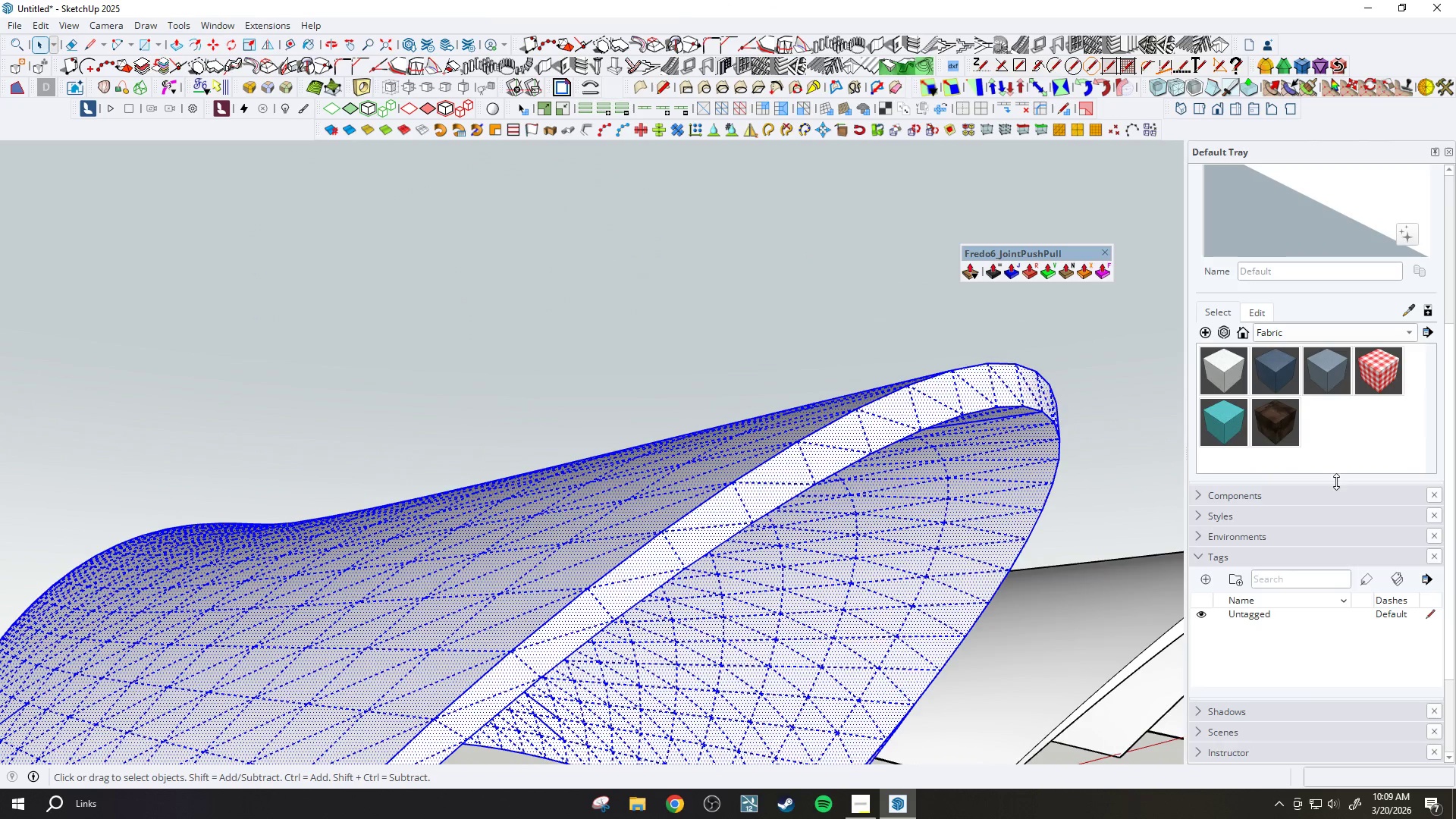 
scroll: coordinate [1343, 256], scroll_direction: up, amount: 9.0
 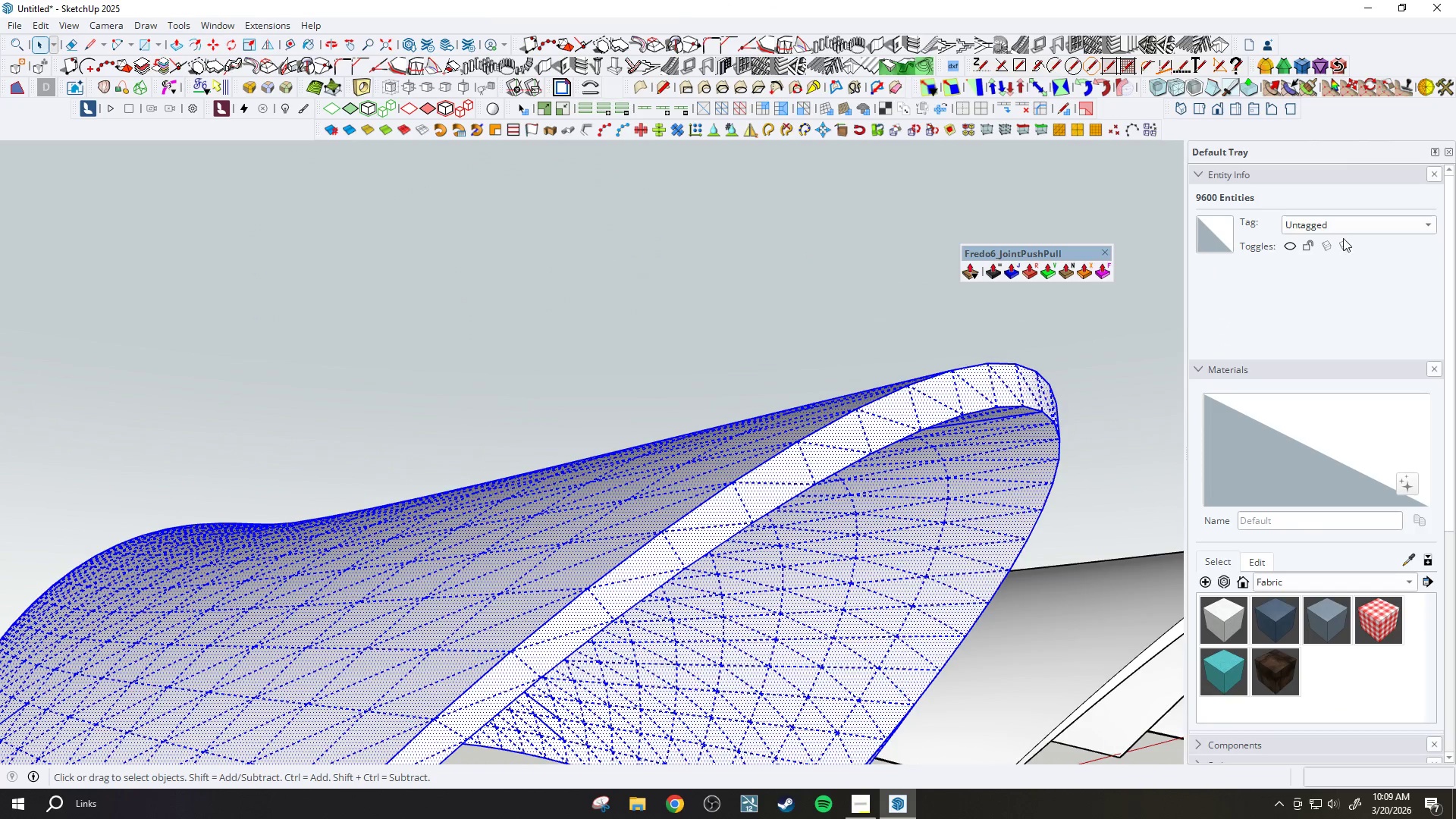 
scroll: coordinate [1210, 313], scroll_direction: down, amount: 4.0
 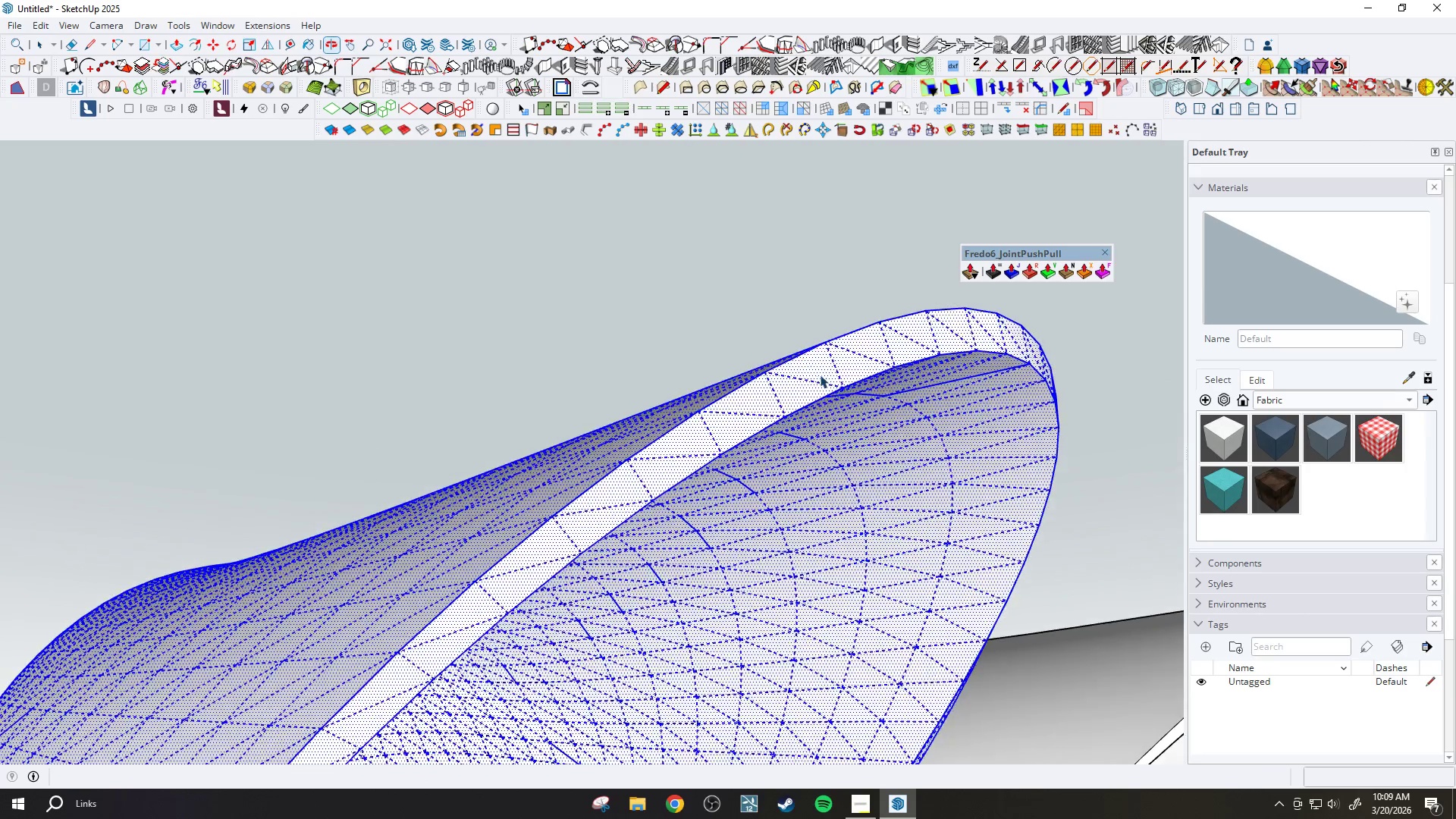 
key(Control+Z)
 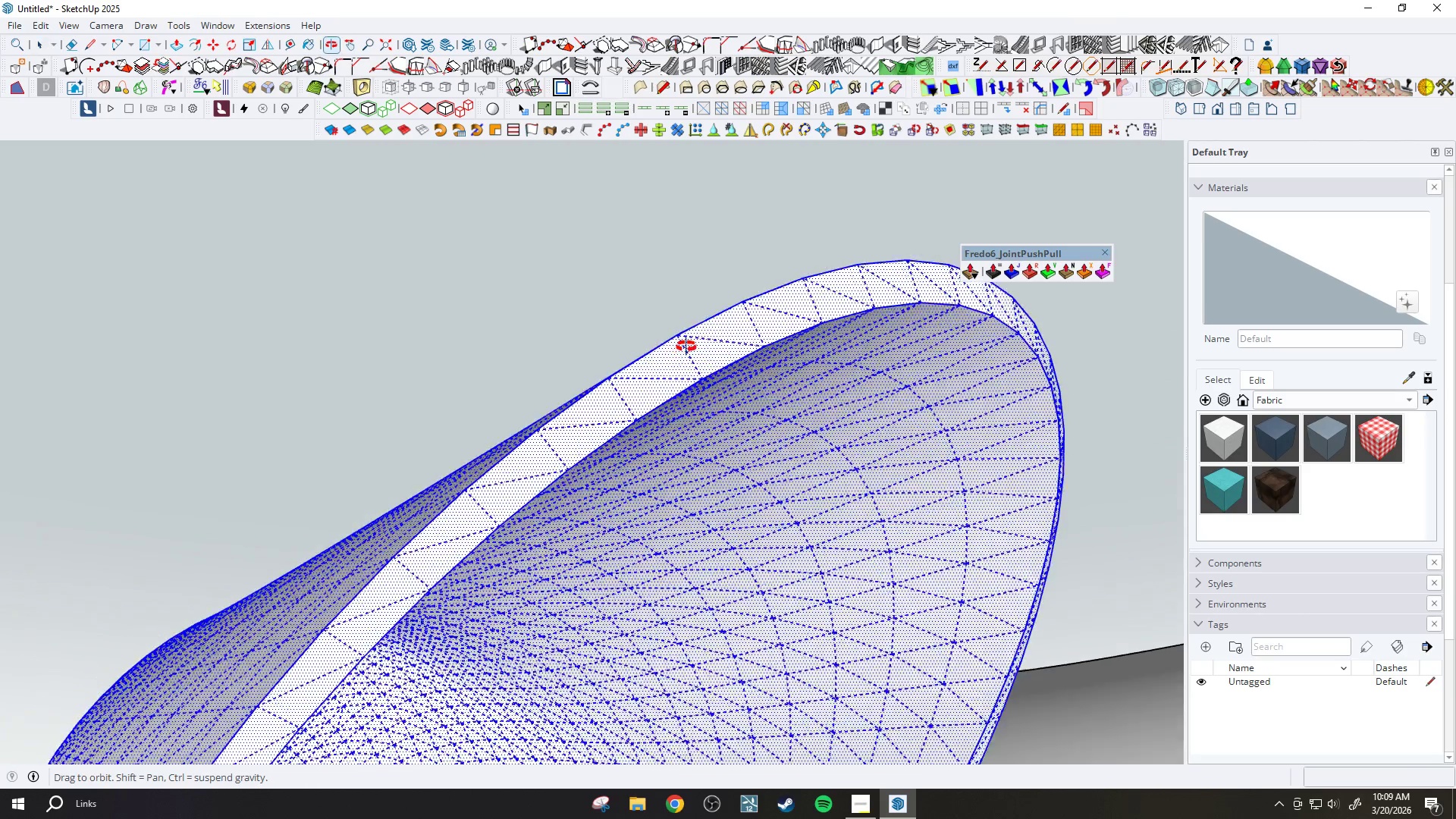 
scroll: coordinate [717, 342], scroll_direction: up, amount: 9.0
 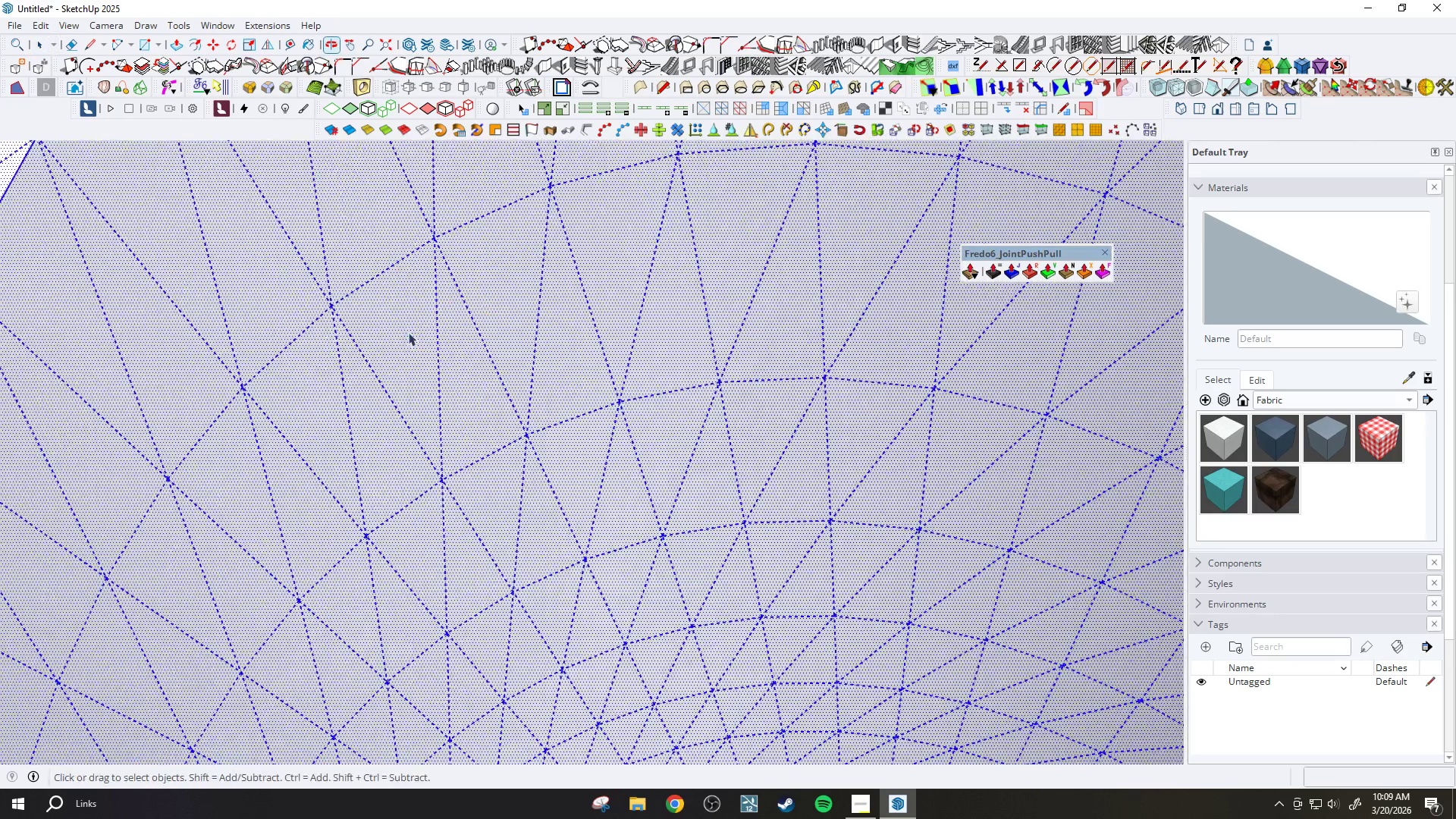 
scroll: coordinate [361, 328], scroll_direction: down, amount: 7.0
 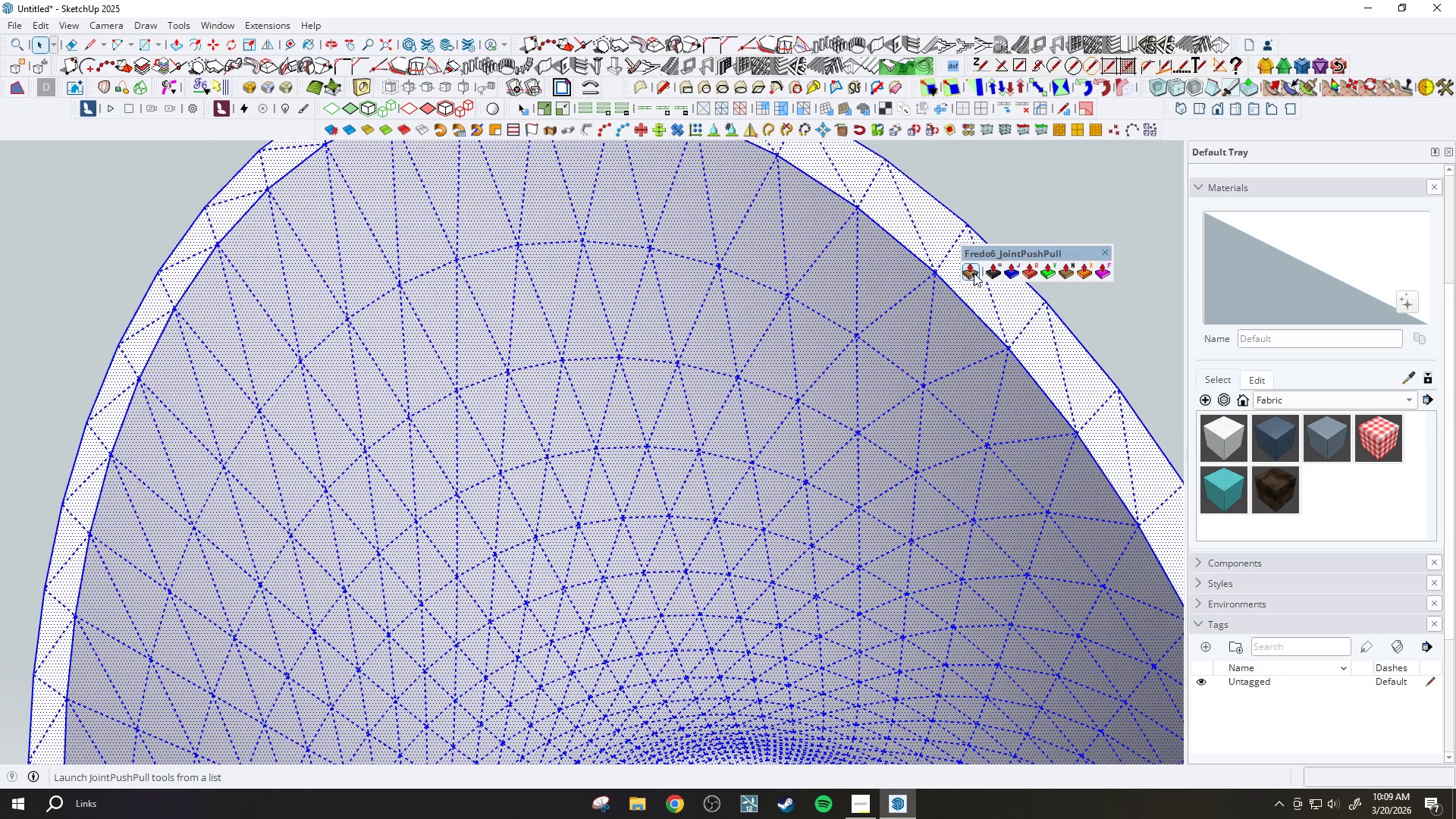 
wait(7.0)
 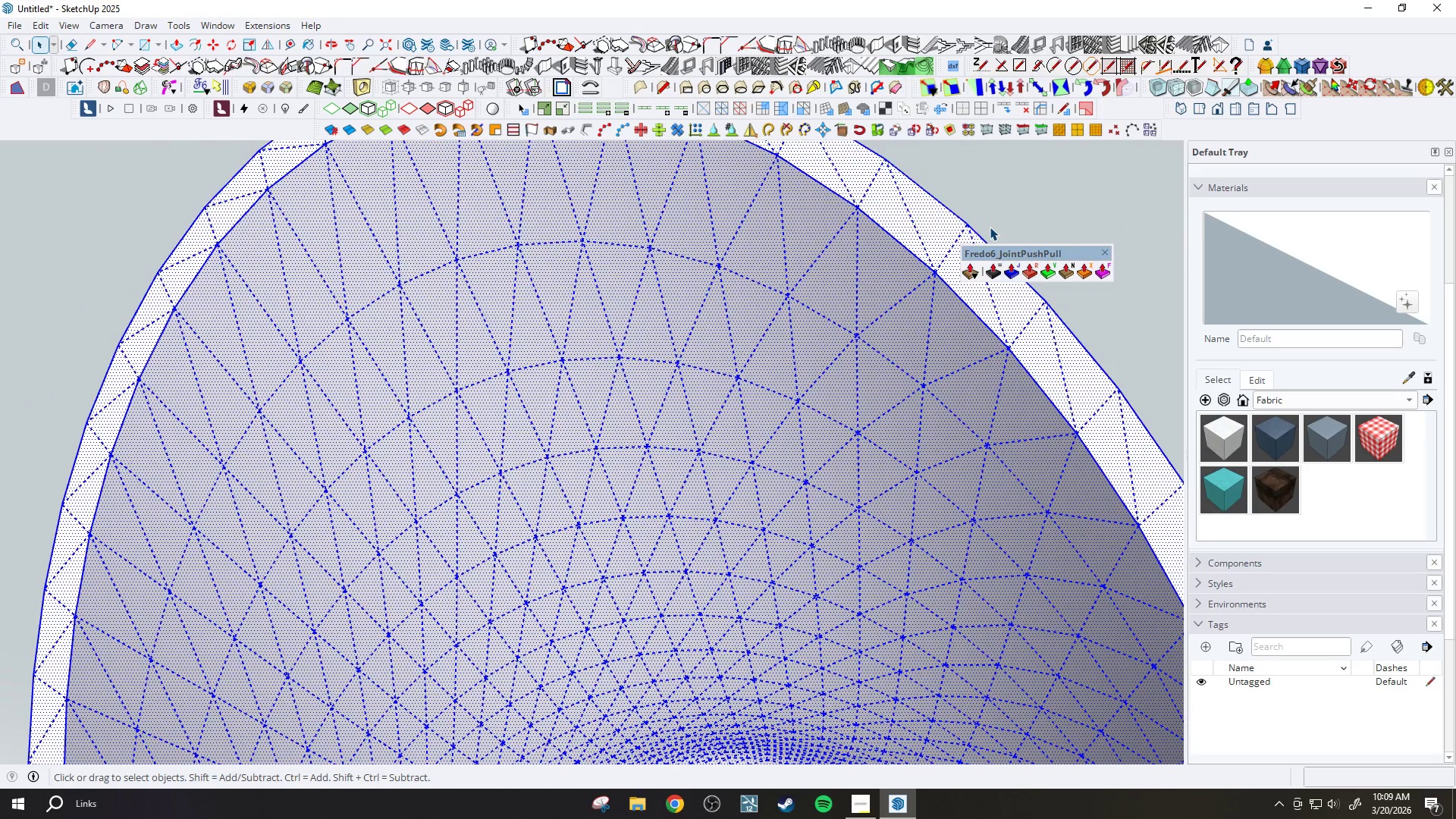 
left_click([974, 273])
 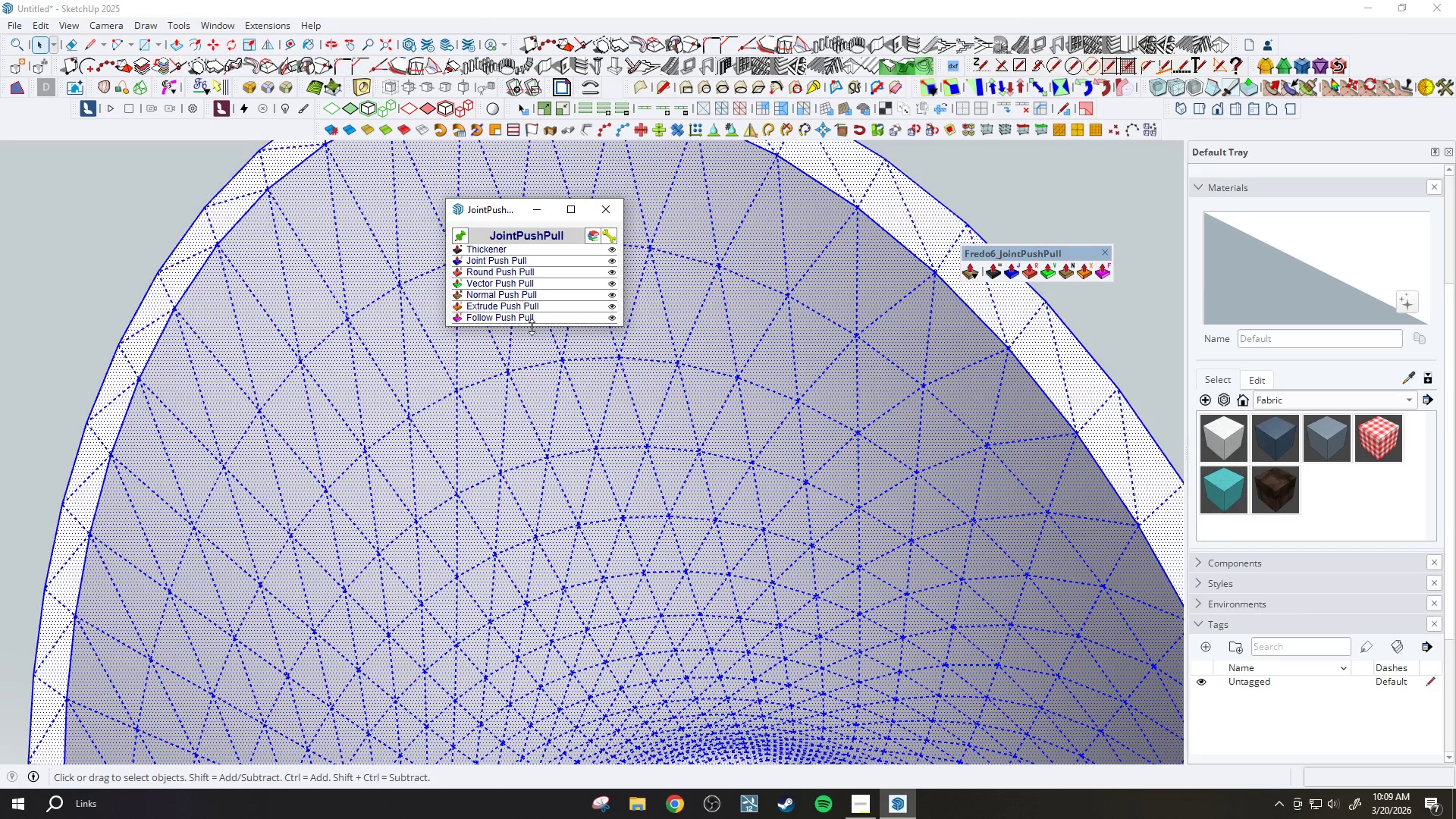 
left_click_drag(start_coordinate=[531, 331], to_coordinate=[532, 420])
 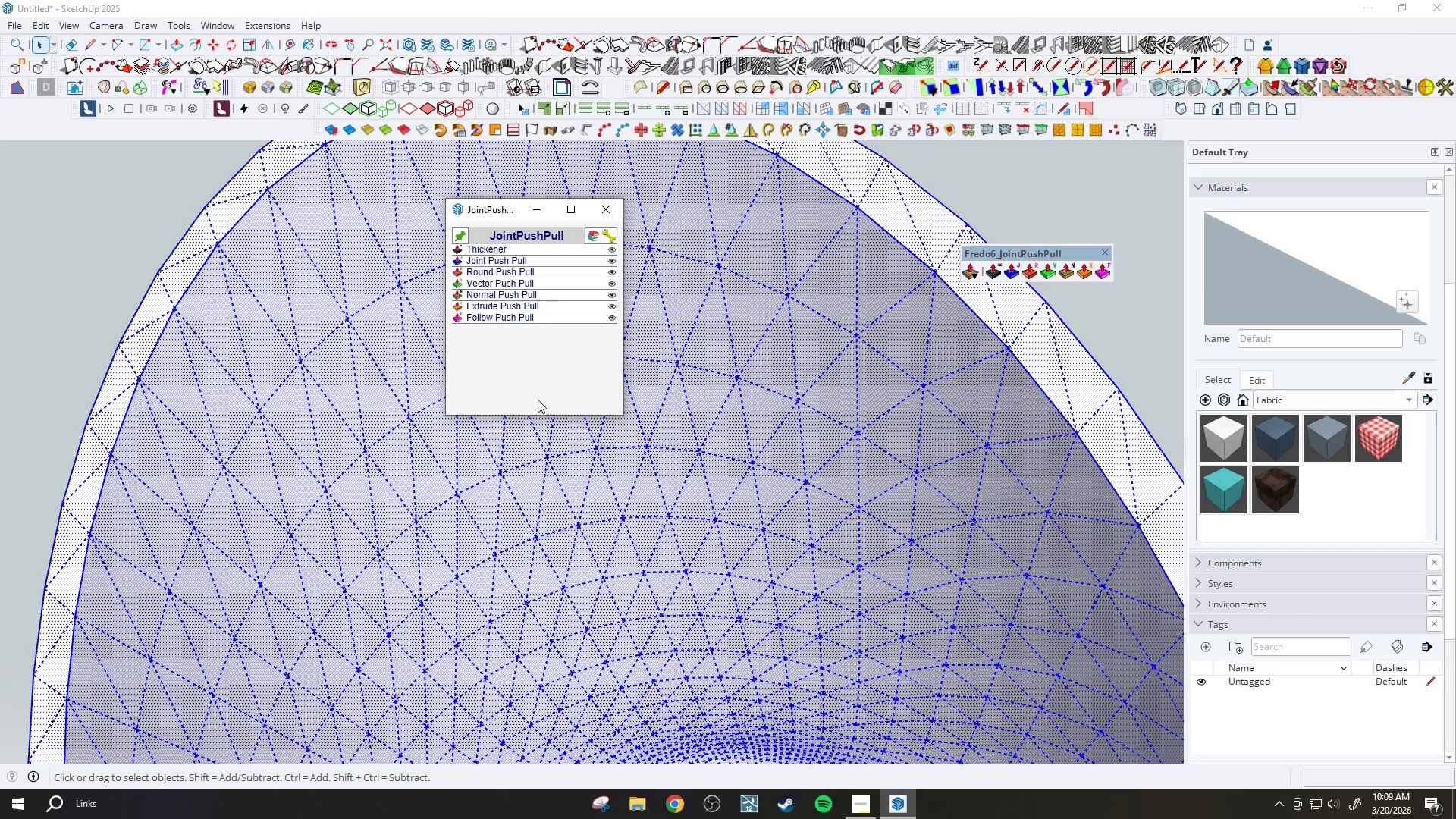 
left_click_drag(start_coordinate=[522, 418], to_coordinate=[549, 342])
 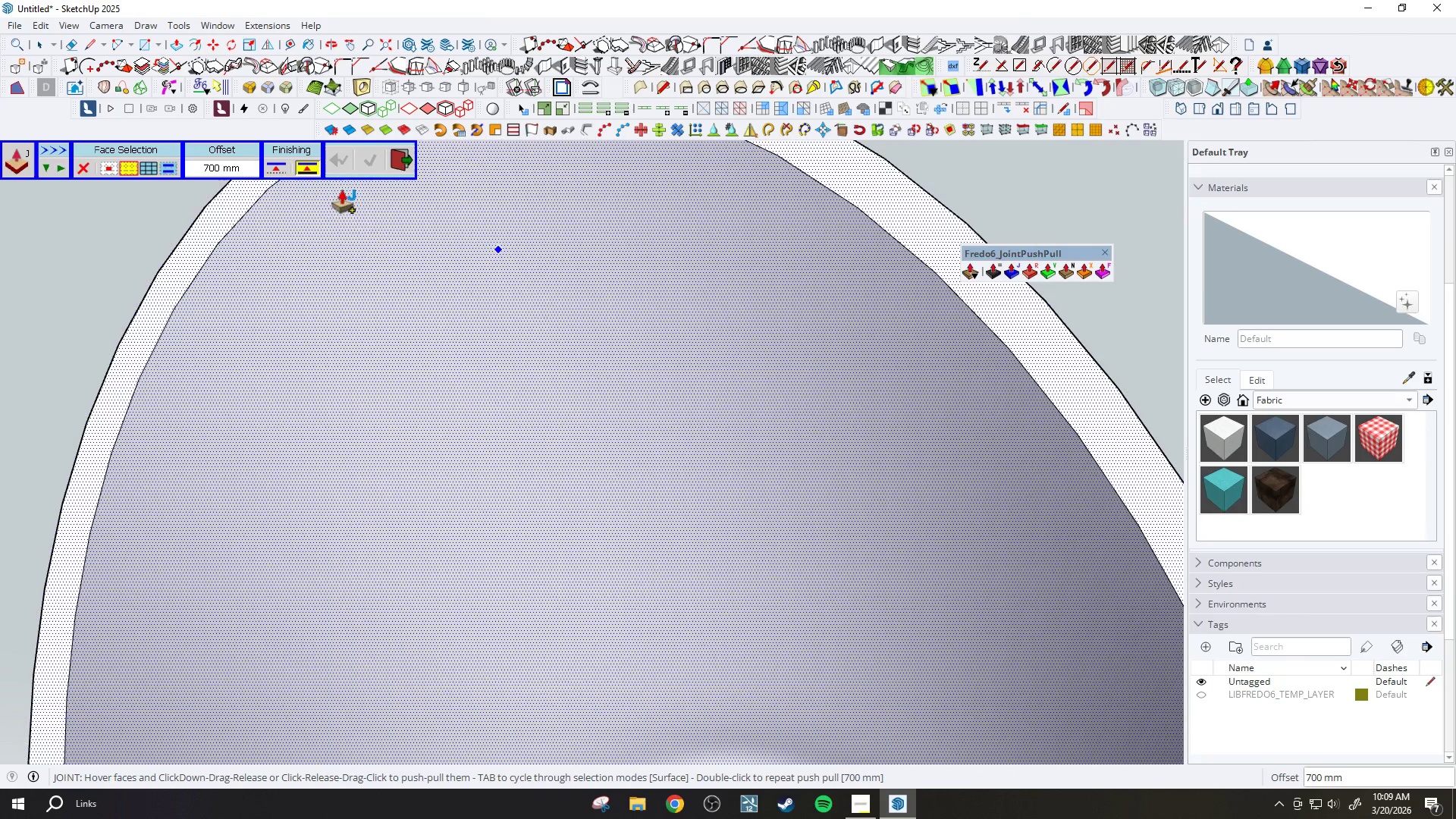 
key(F1)
 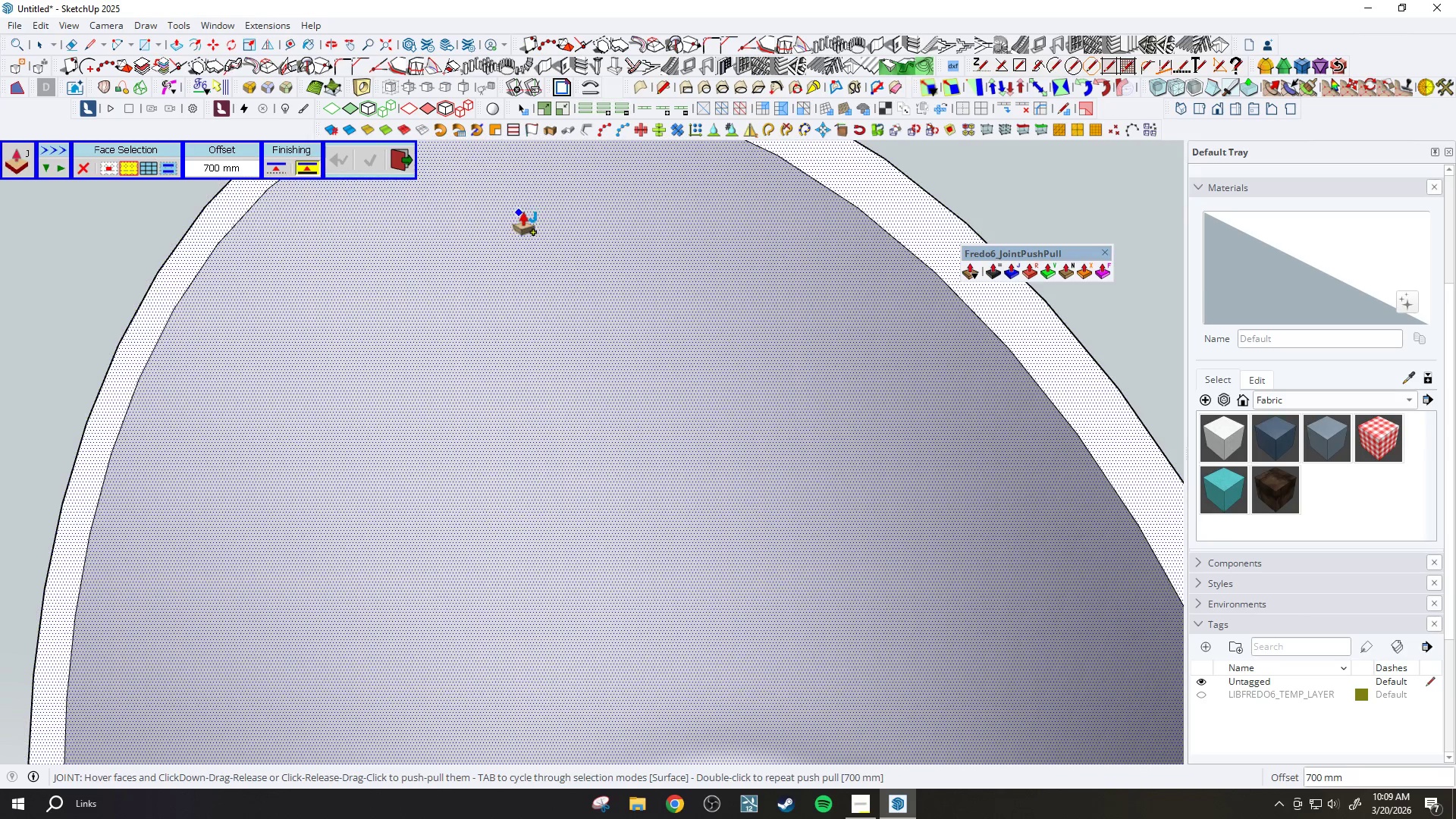 
key(Escape)
 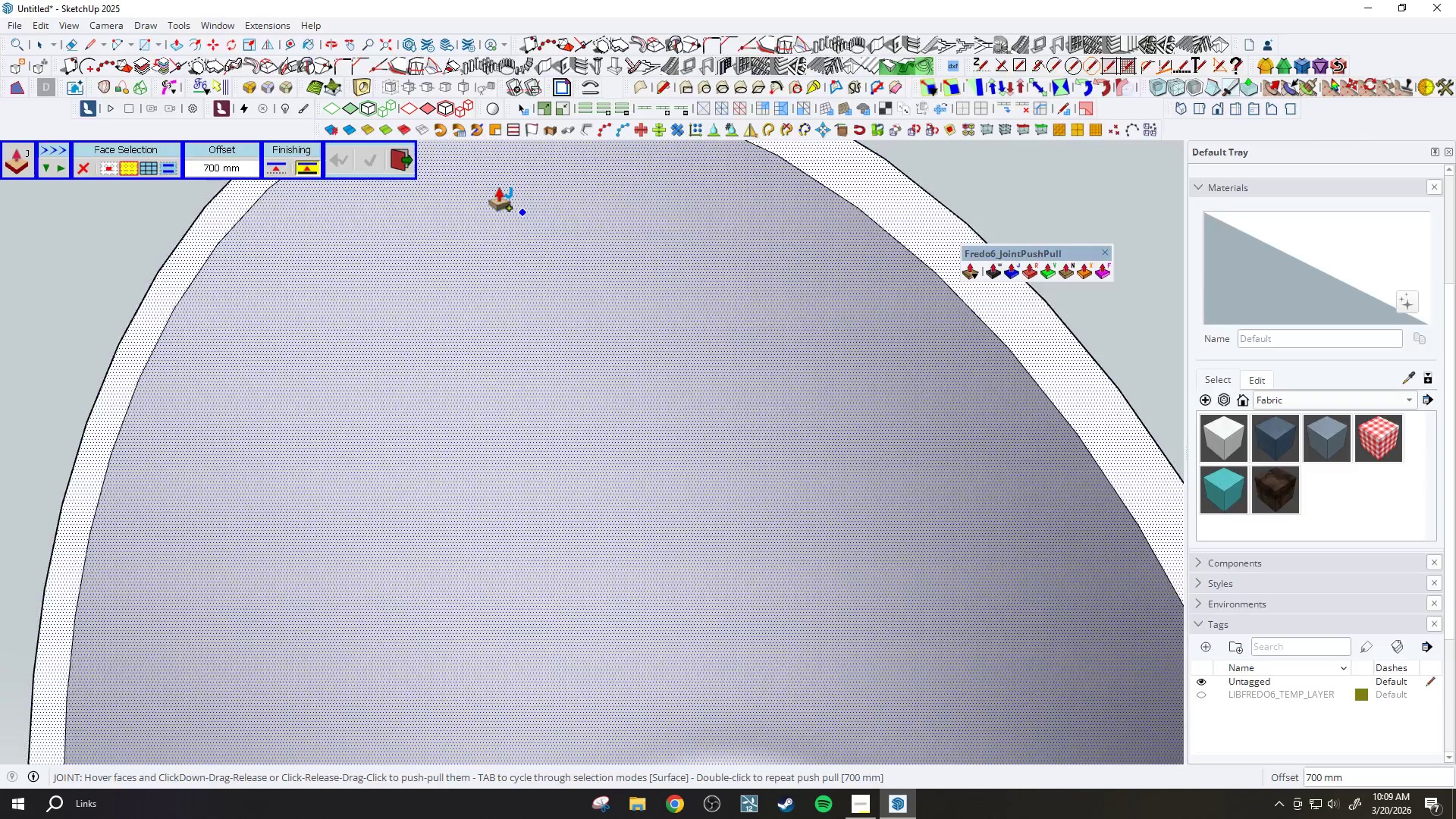 
key(Escape)
 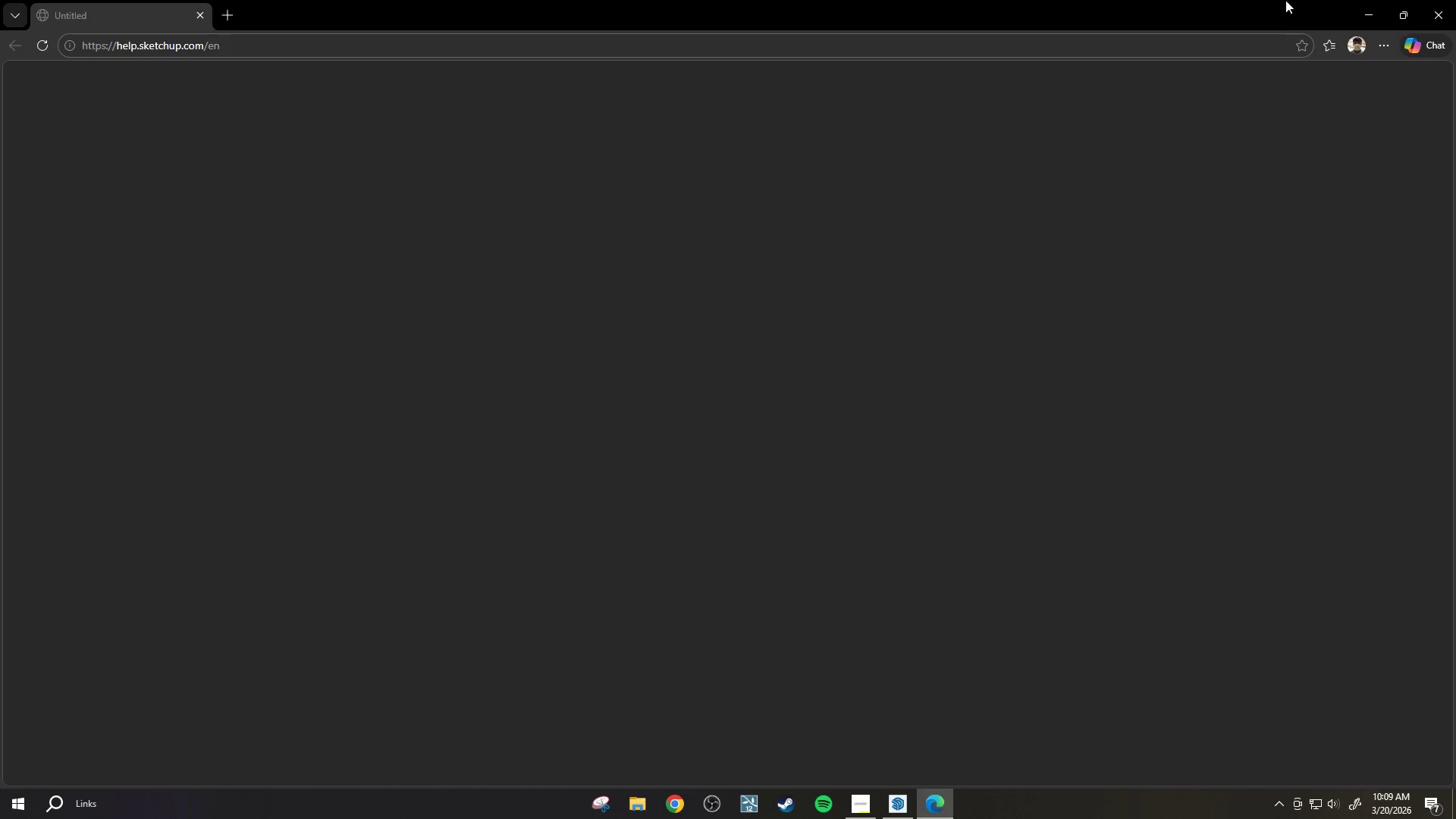 
left_click([1455, 0])
 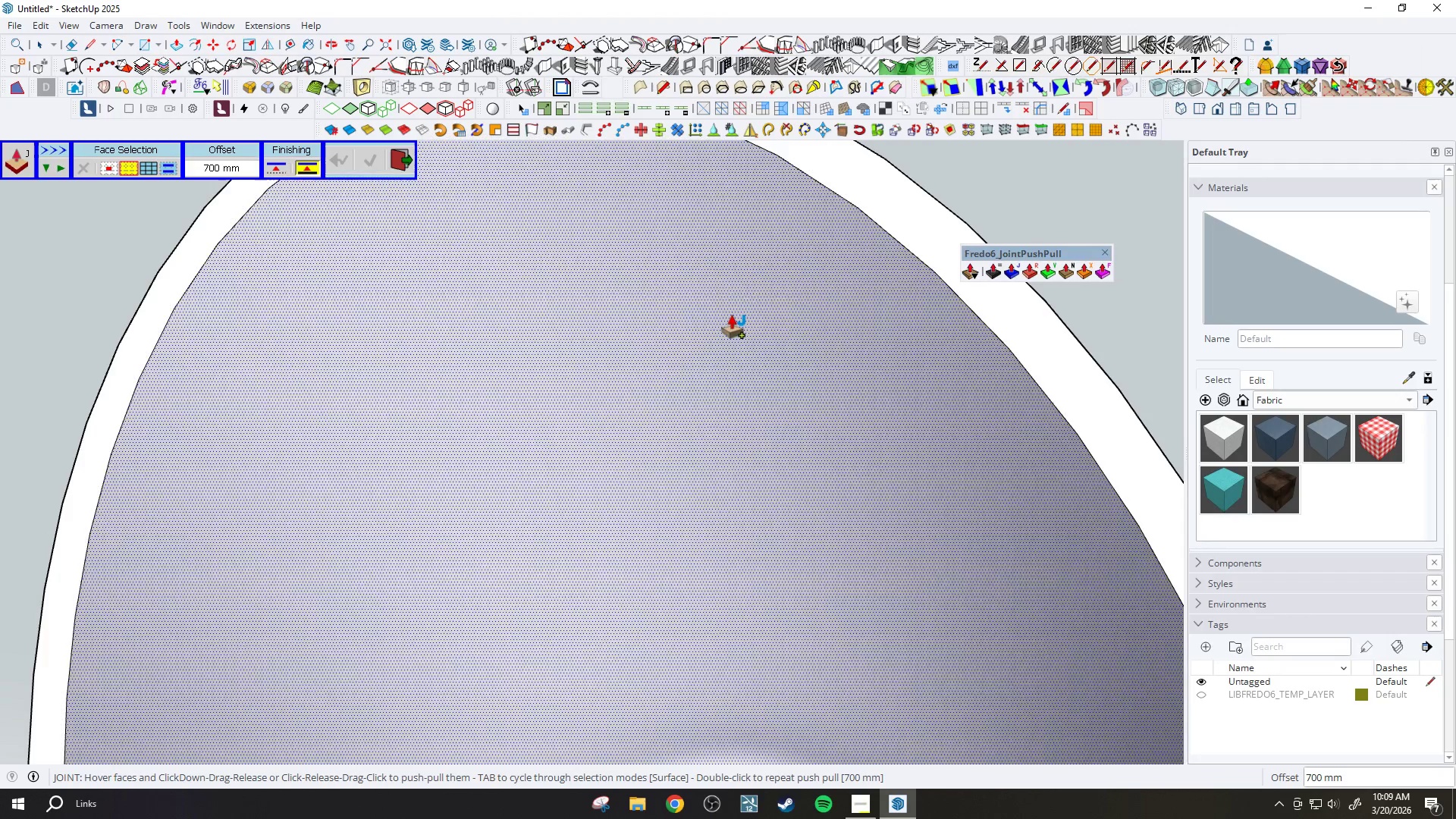 
scroll: coordinate [718, 326], scroll_direction: down, amount: 6.0
 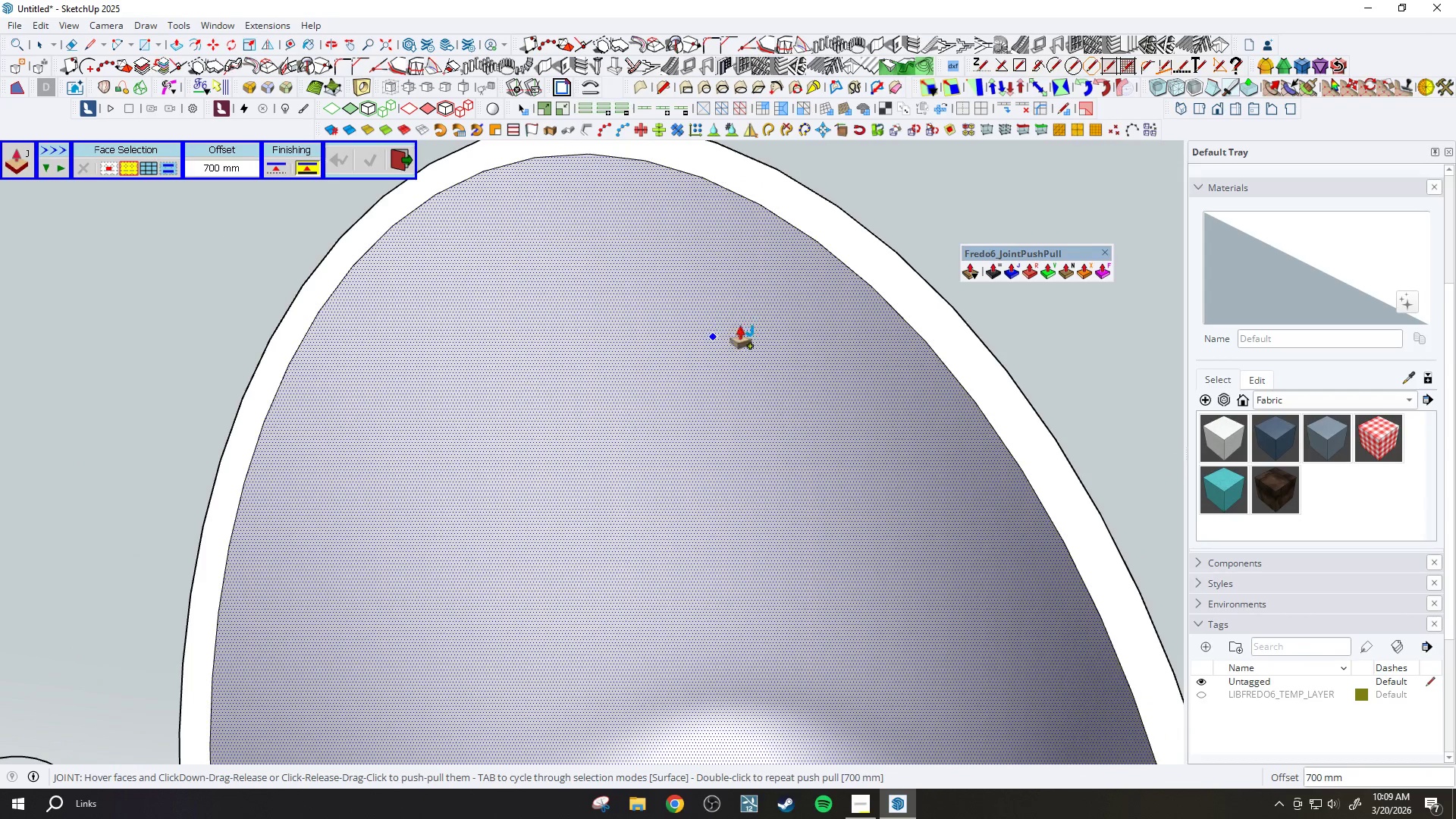 
key(Space)
 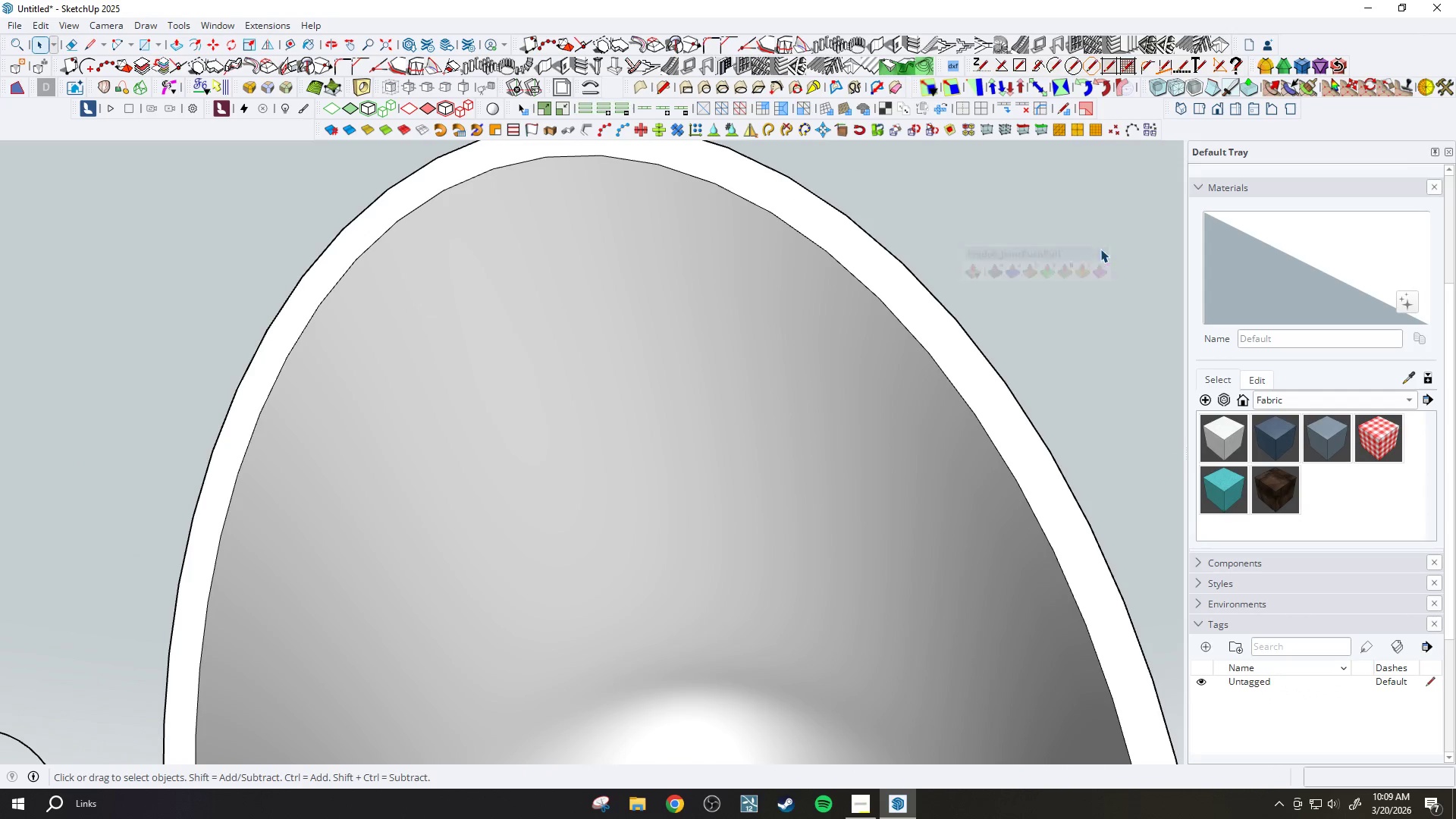 
left_click([810, 327])
 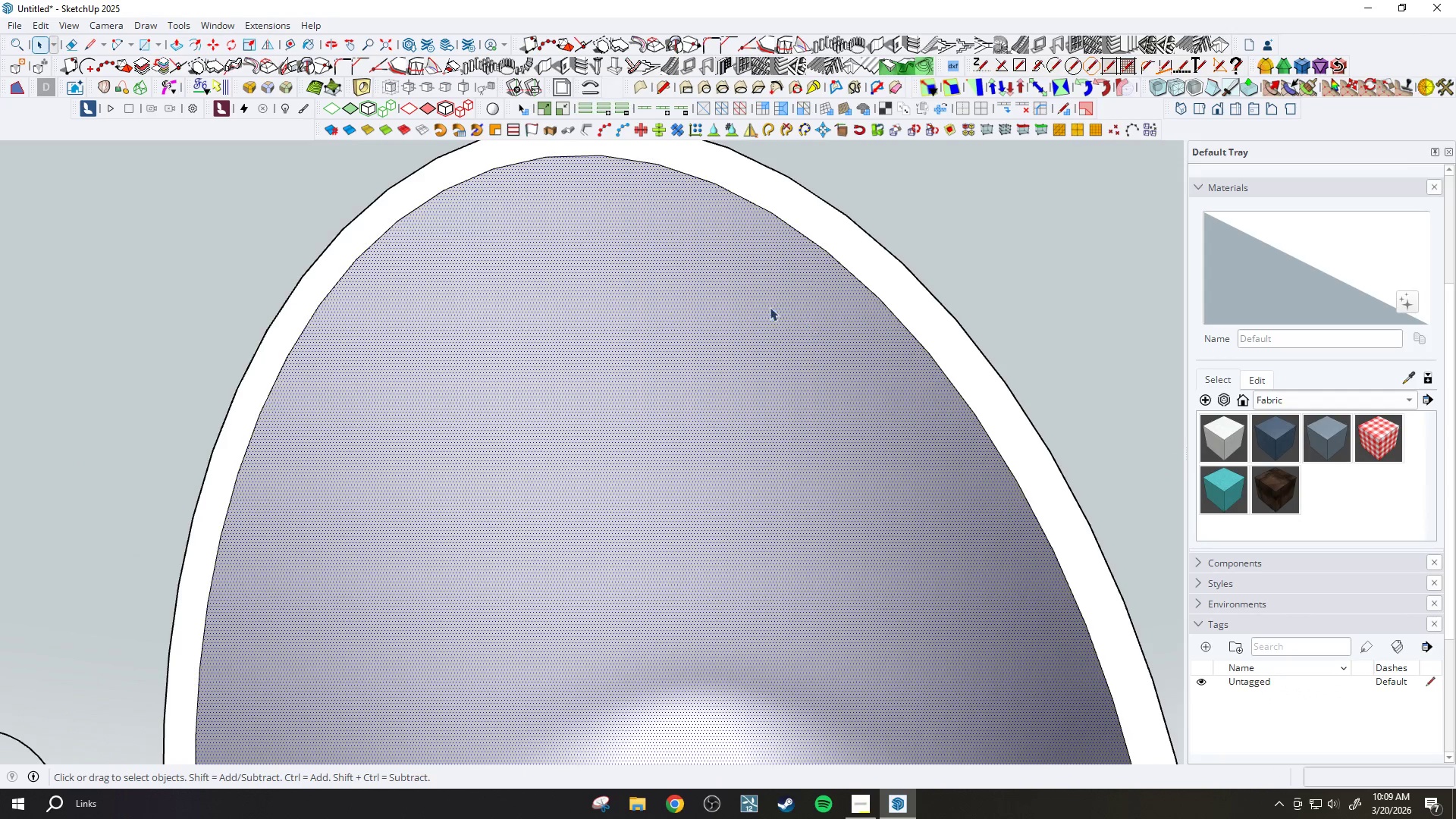 
double_click([676, 327])
 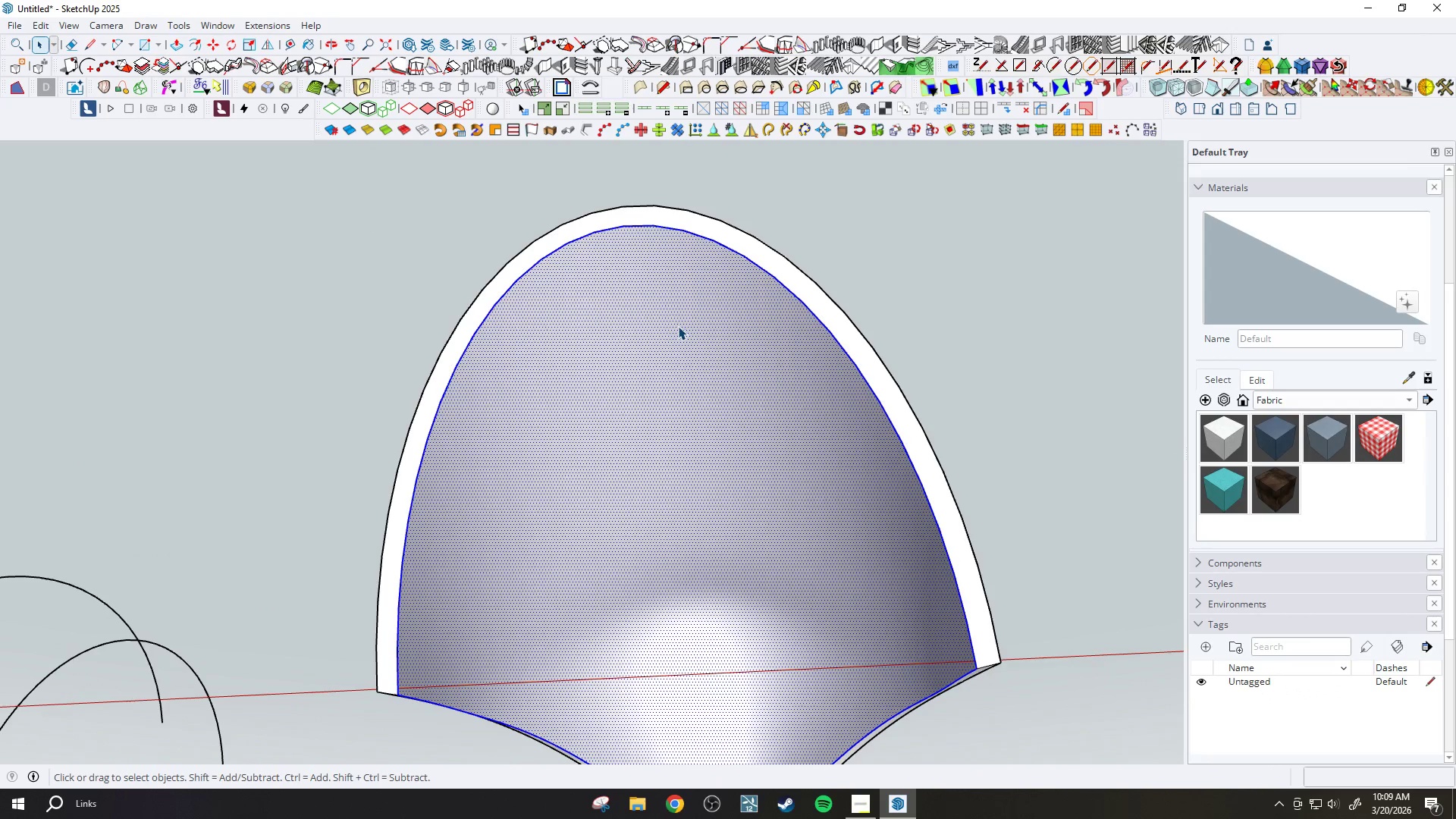 
scroll: coordinate [687, 313], scroll_direction: down, amount: 6.0
 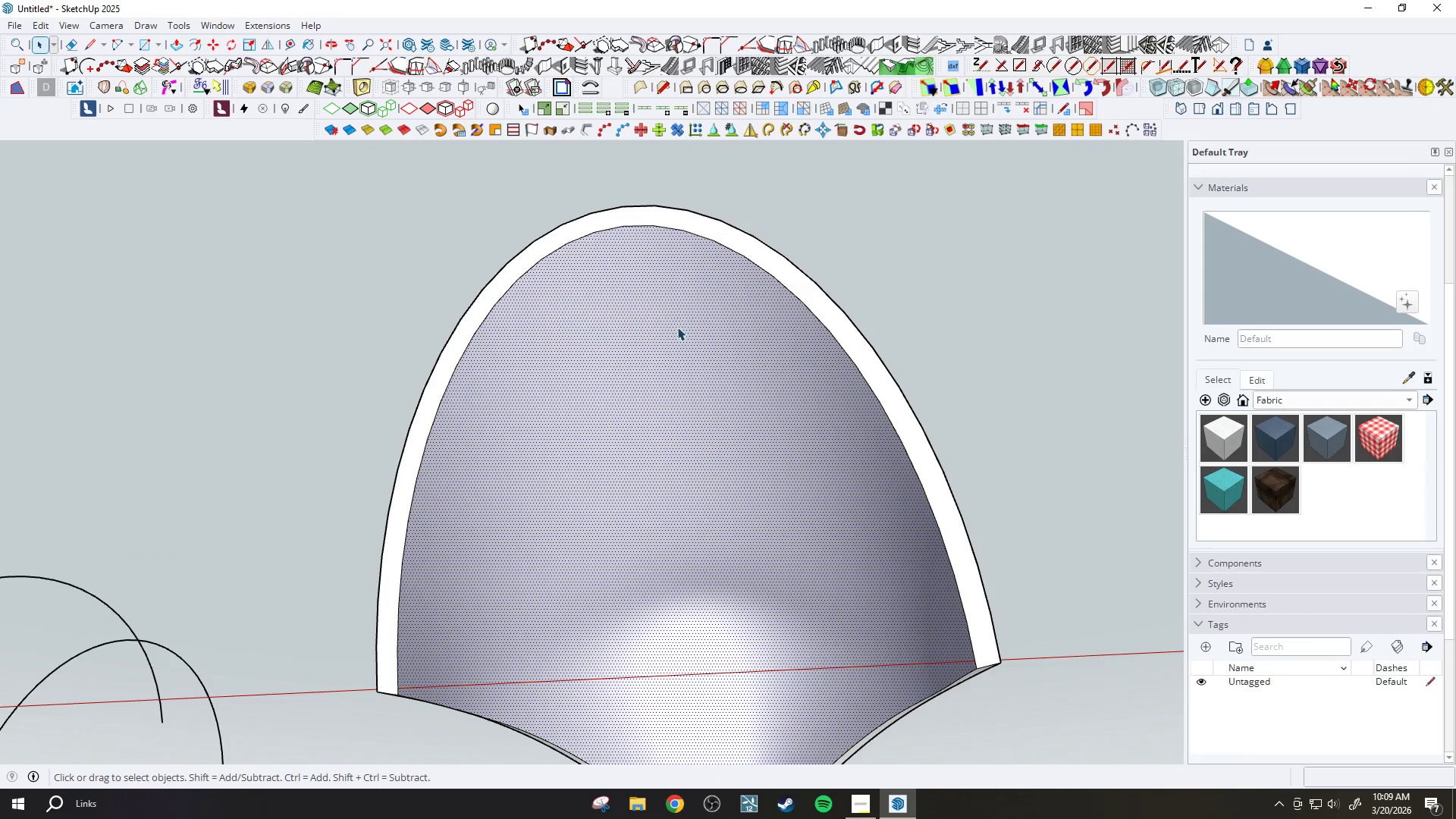 
triple_click([683, 320])
 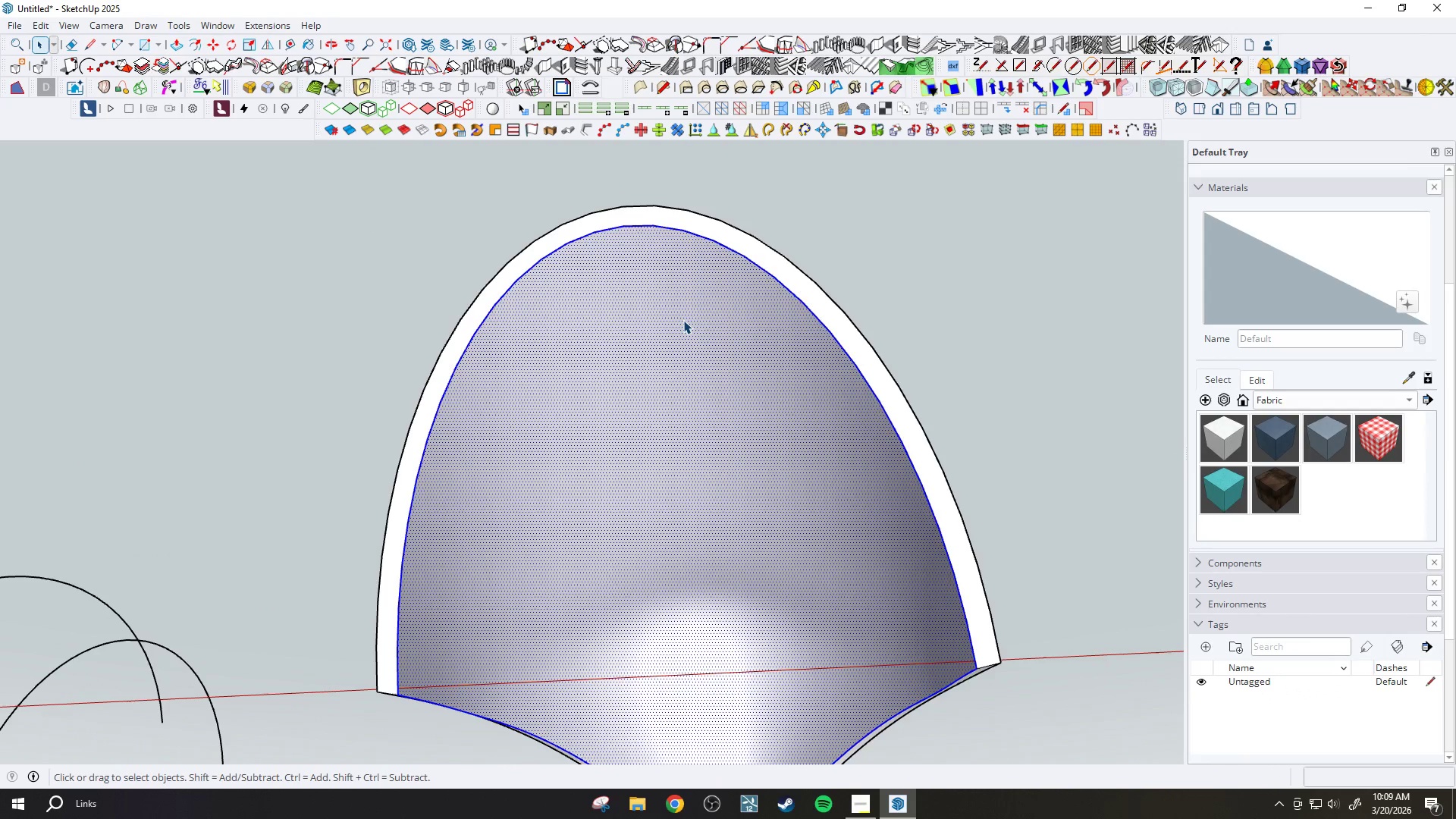 
triple_click([683, 320])
 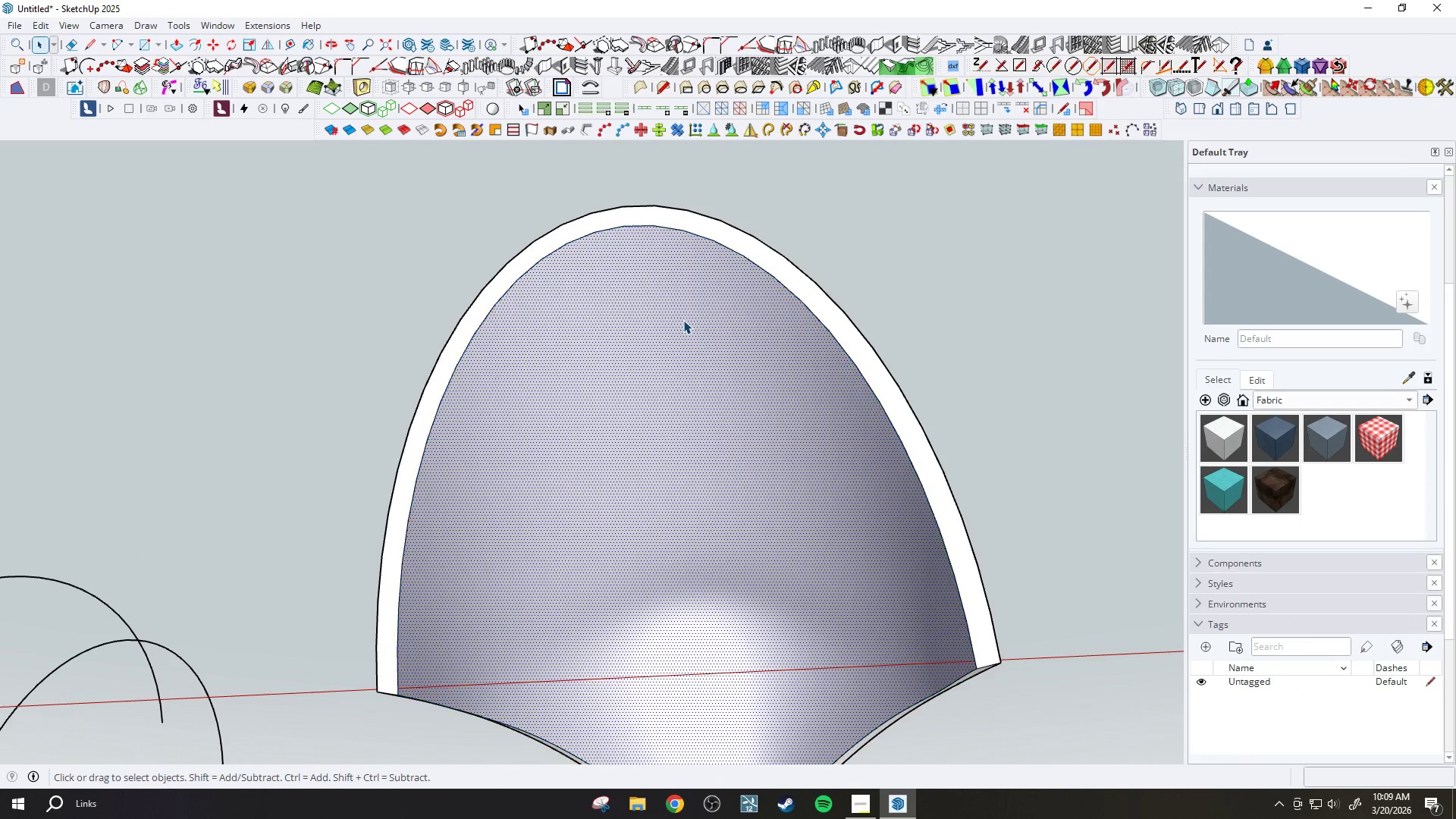 
triple_click([683, 320])
 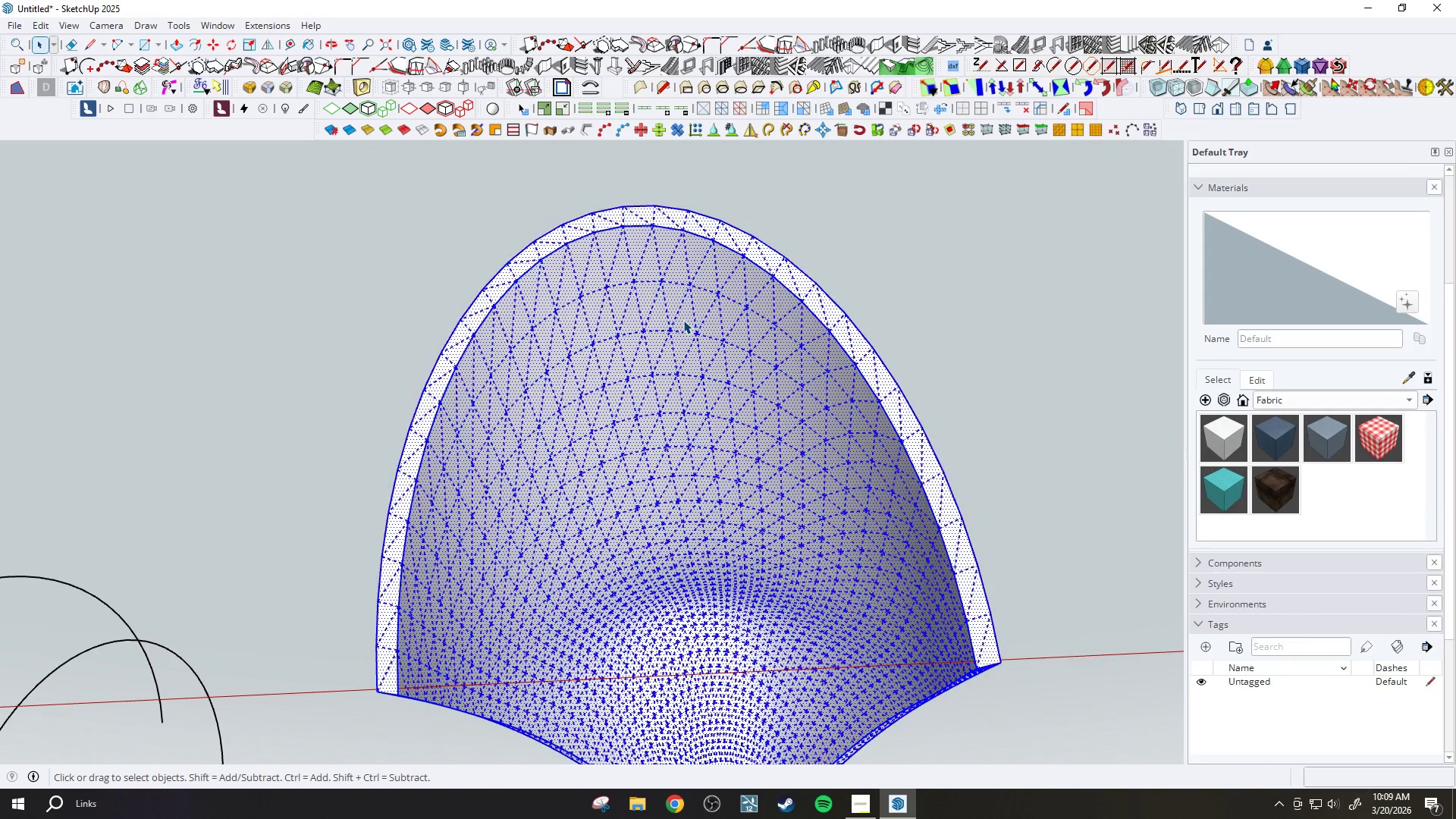 
triple_click([683, 320])
 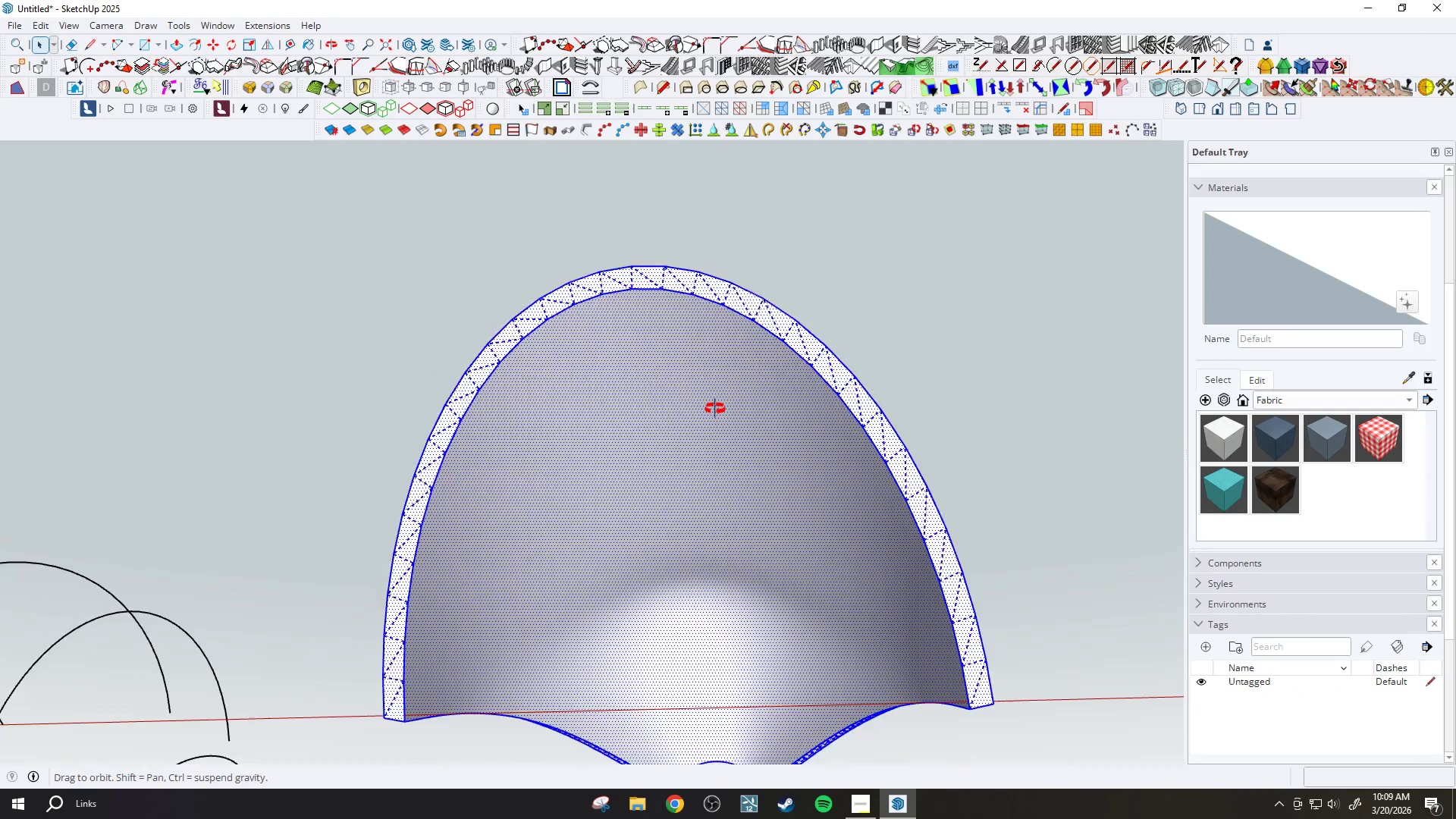 
double_click([657, 413])
 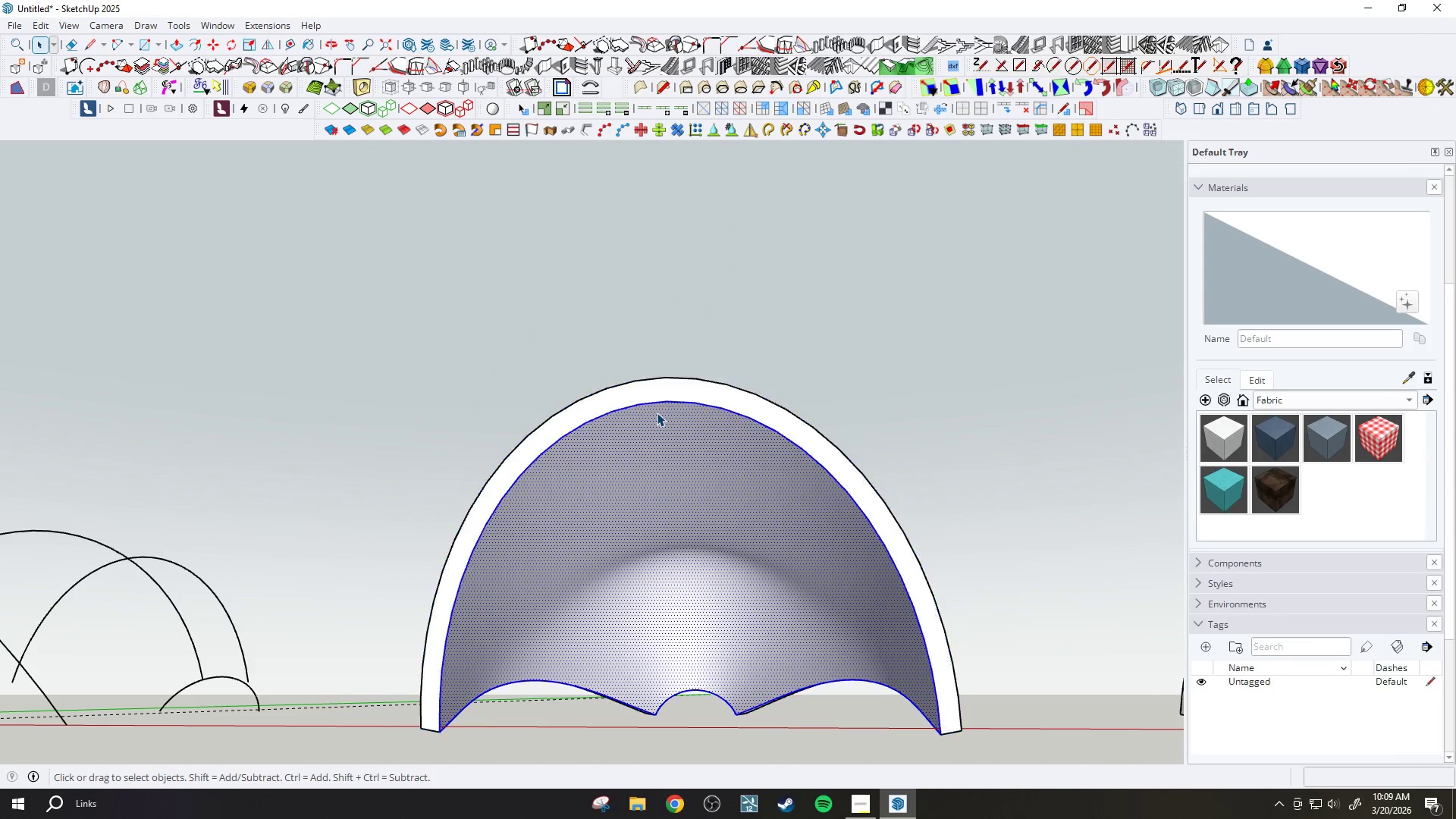 
scroll: coordinate [706, 397], scroll_direction: down, amount: 1.0
 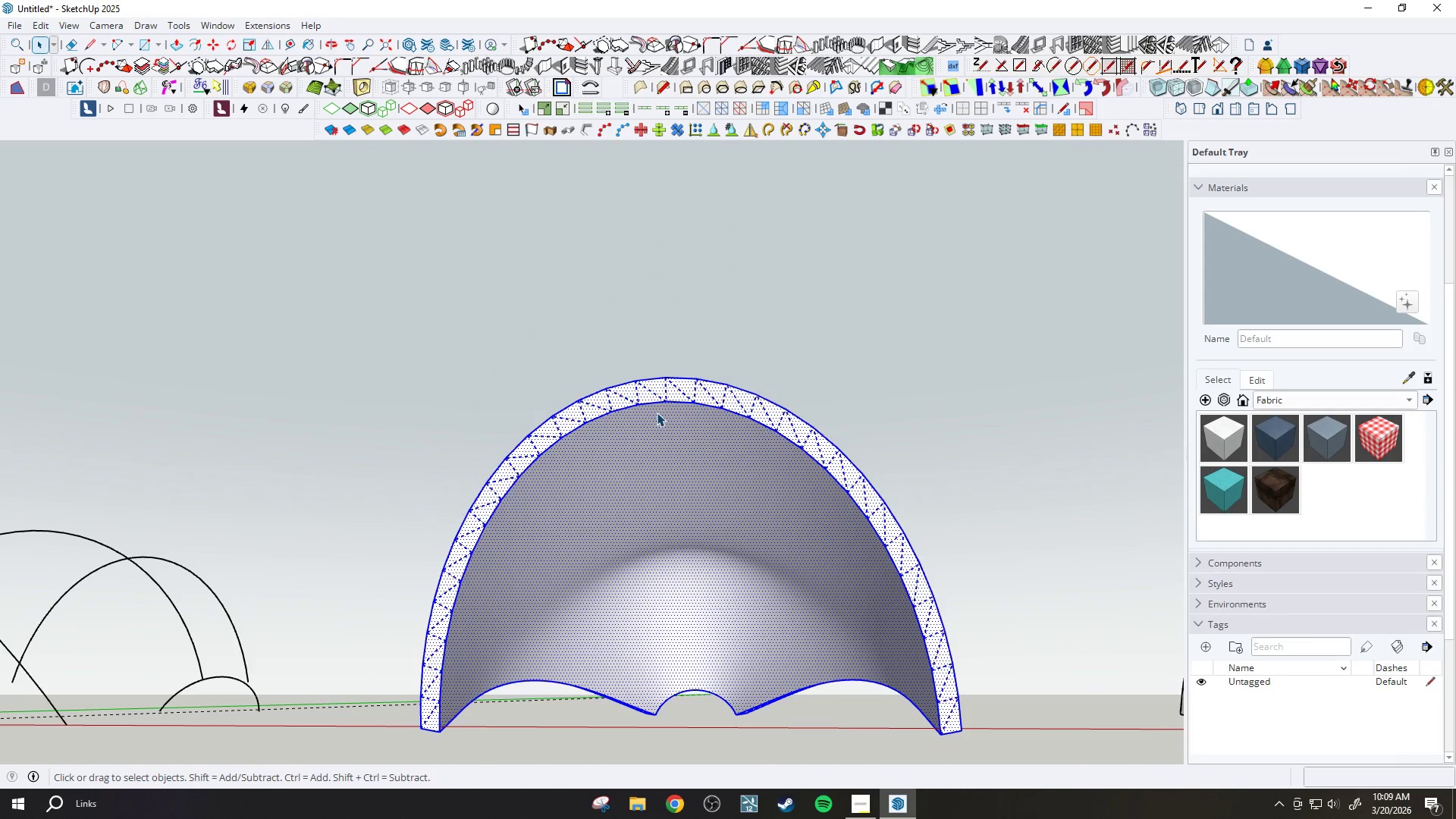 
triple_click([657, 413])
 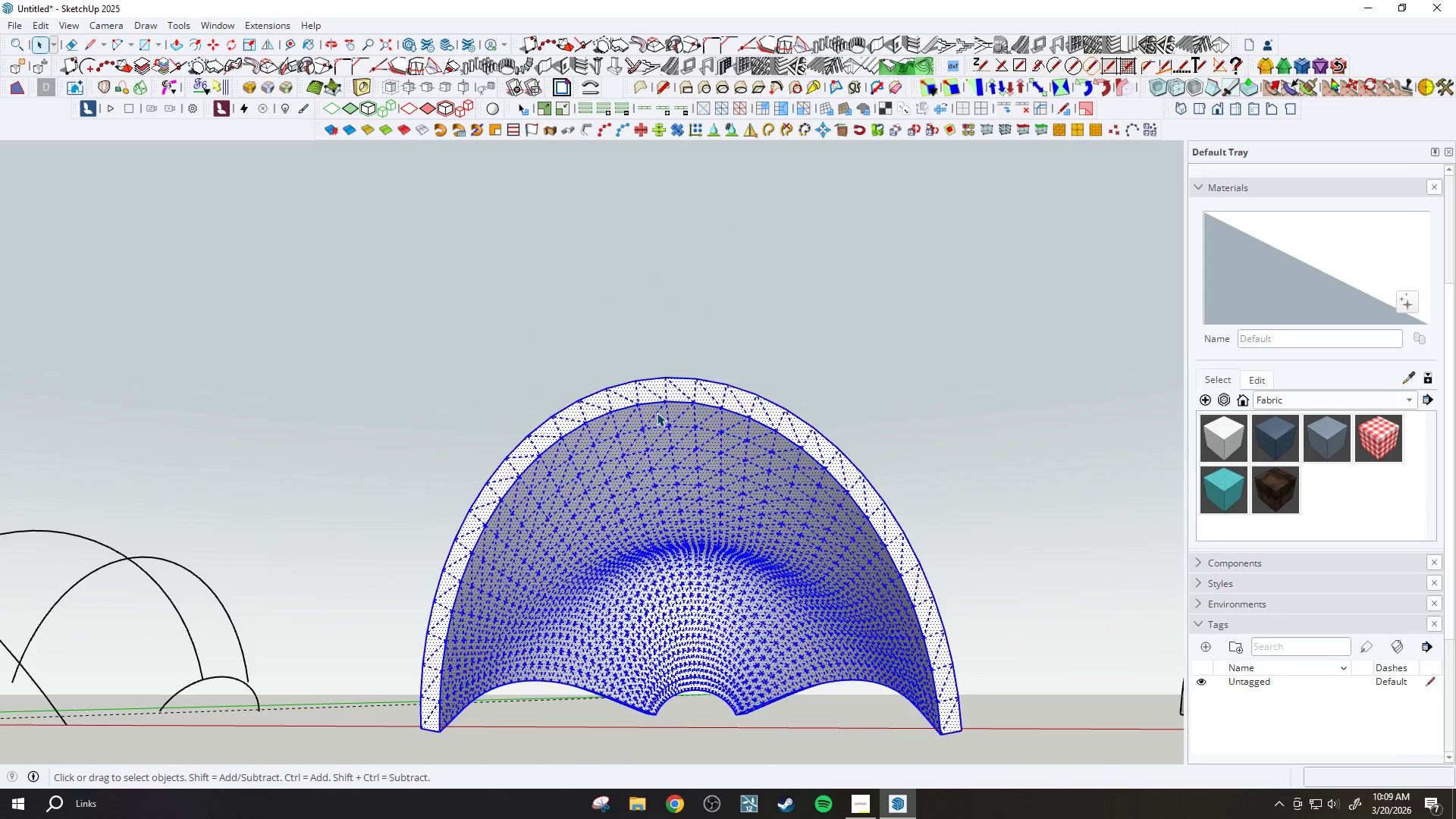 
triple_click([657, 413])
 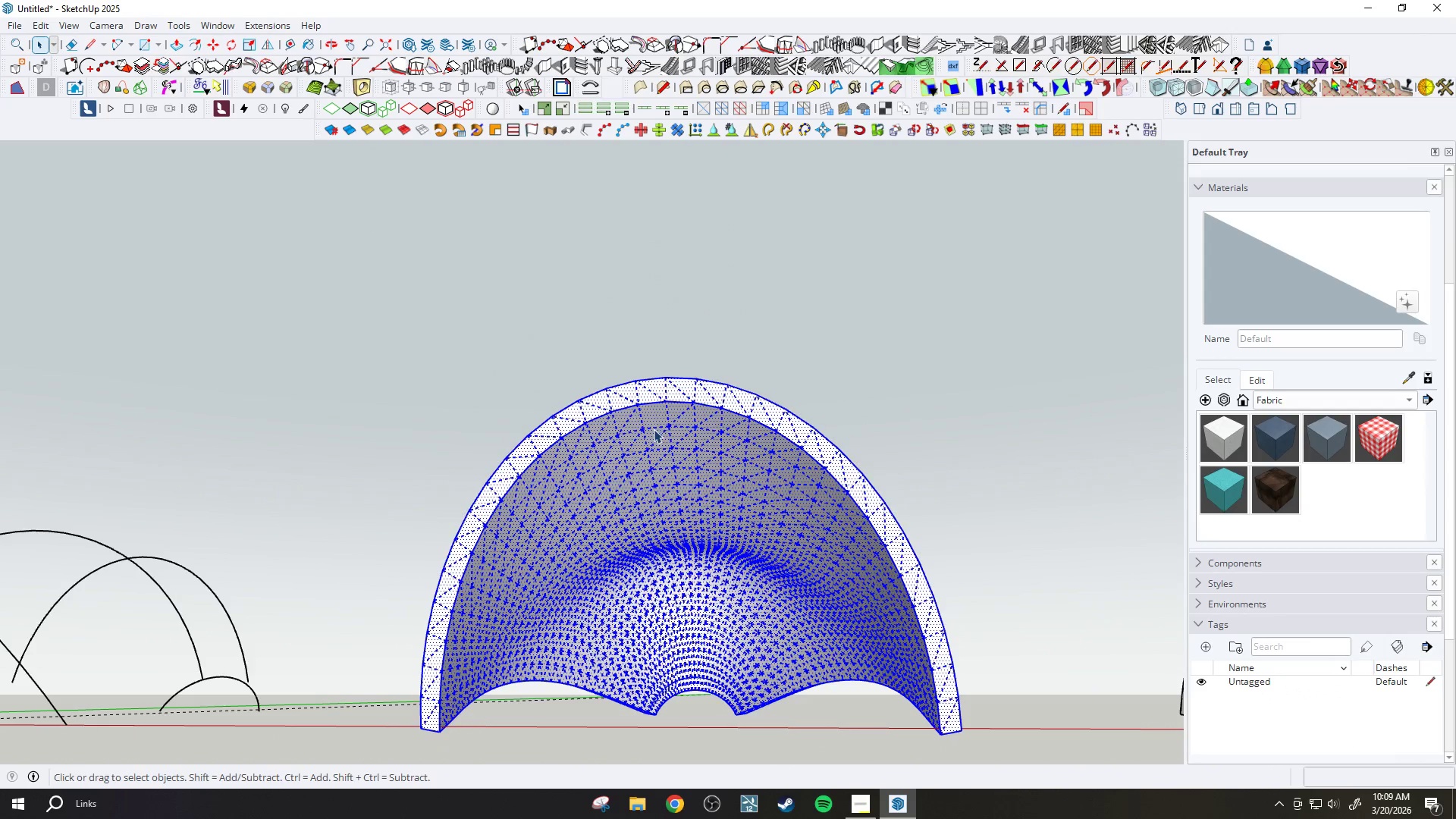 
double_click([654, 429])
 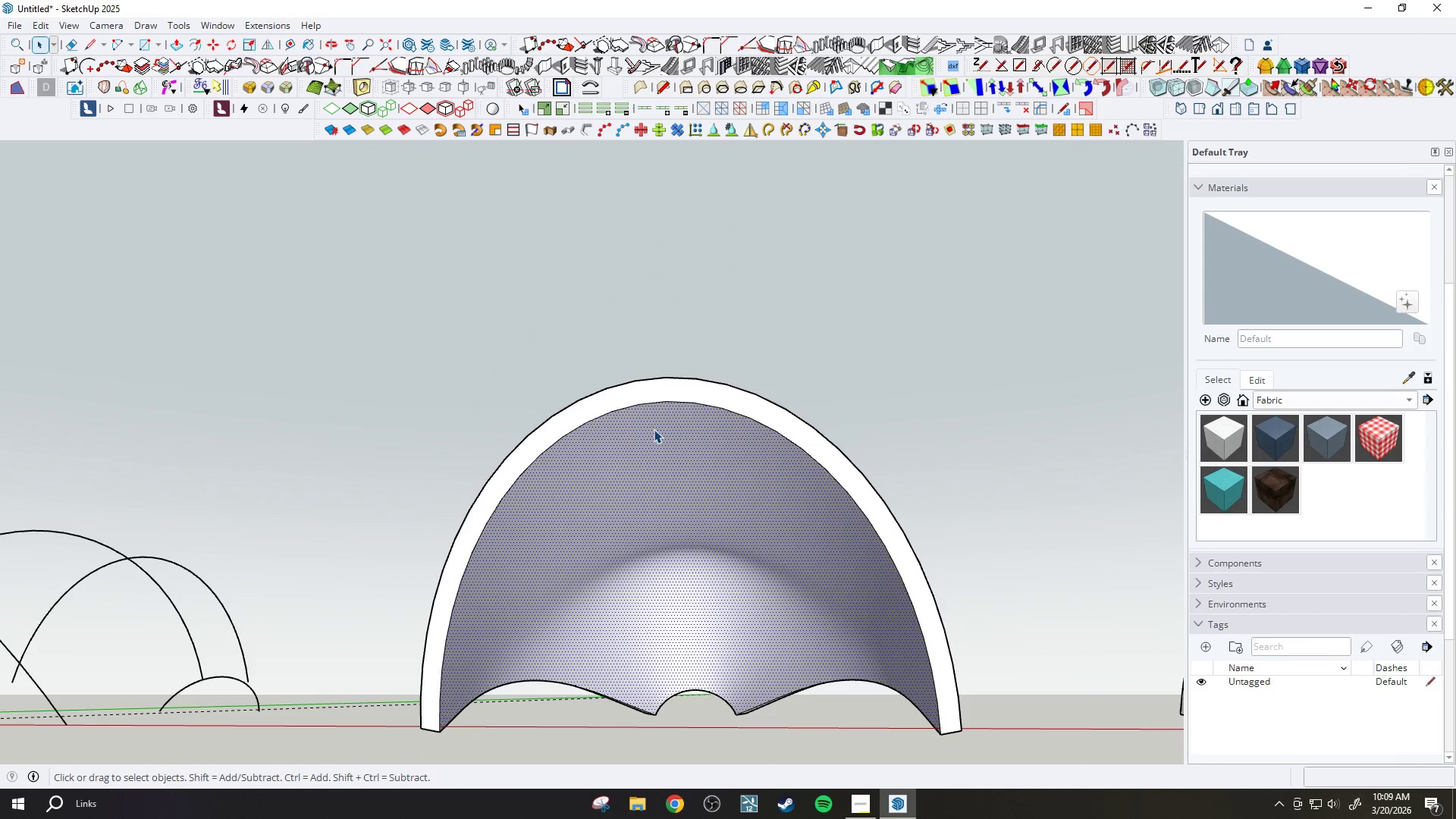 
triple_click([654, 429])
 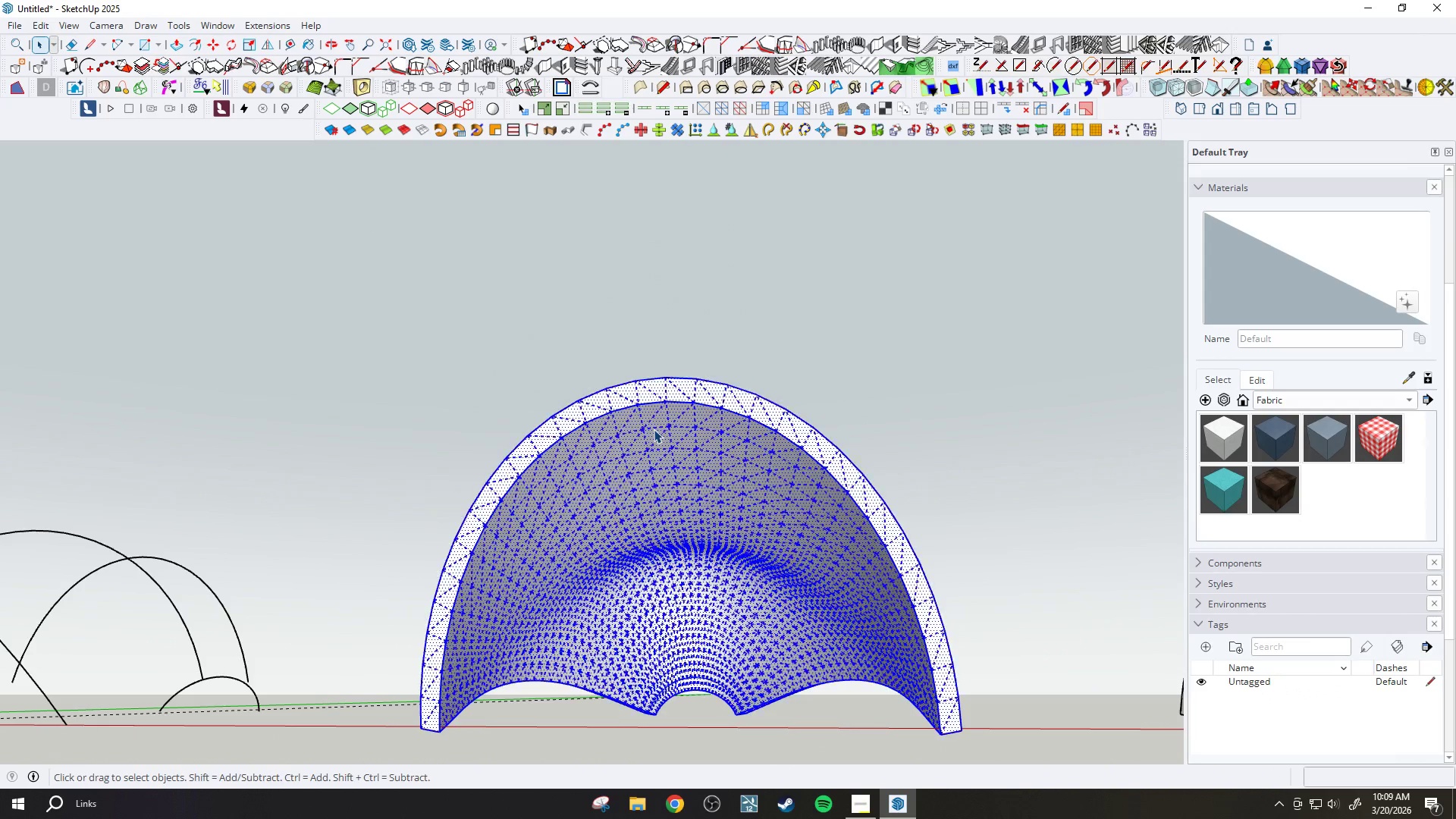 
triple_click([654, 429])
 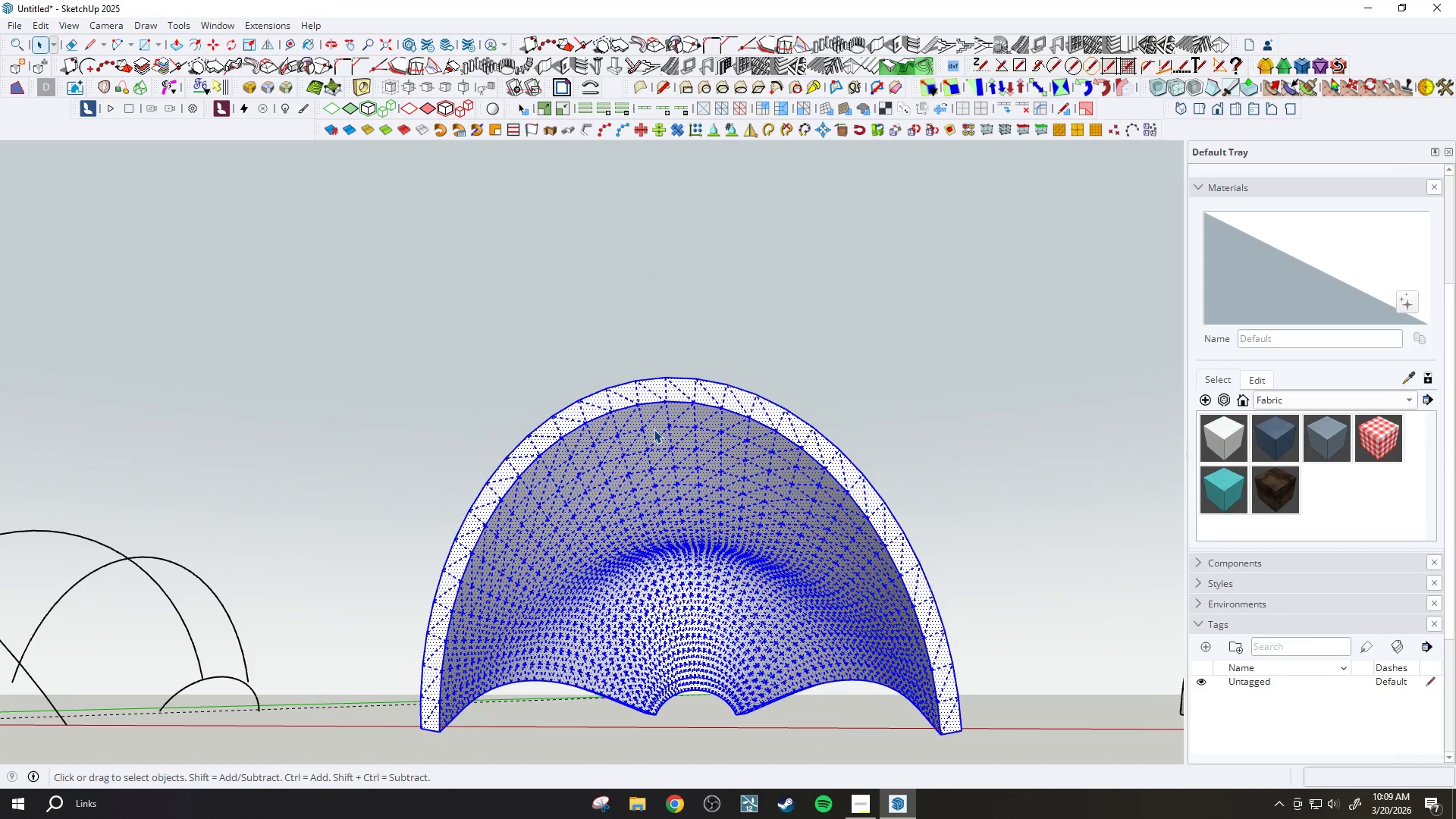 
triple_click([654, 429])
 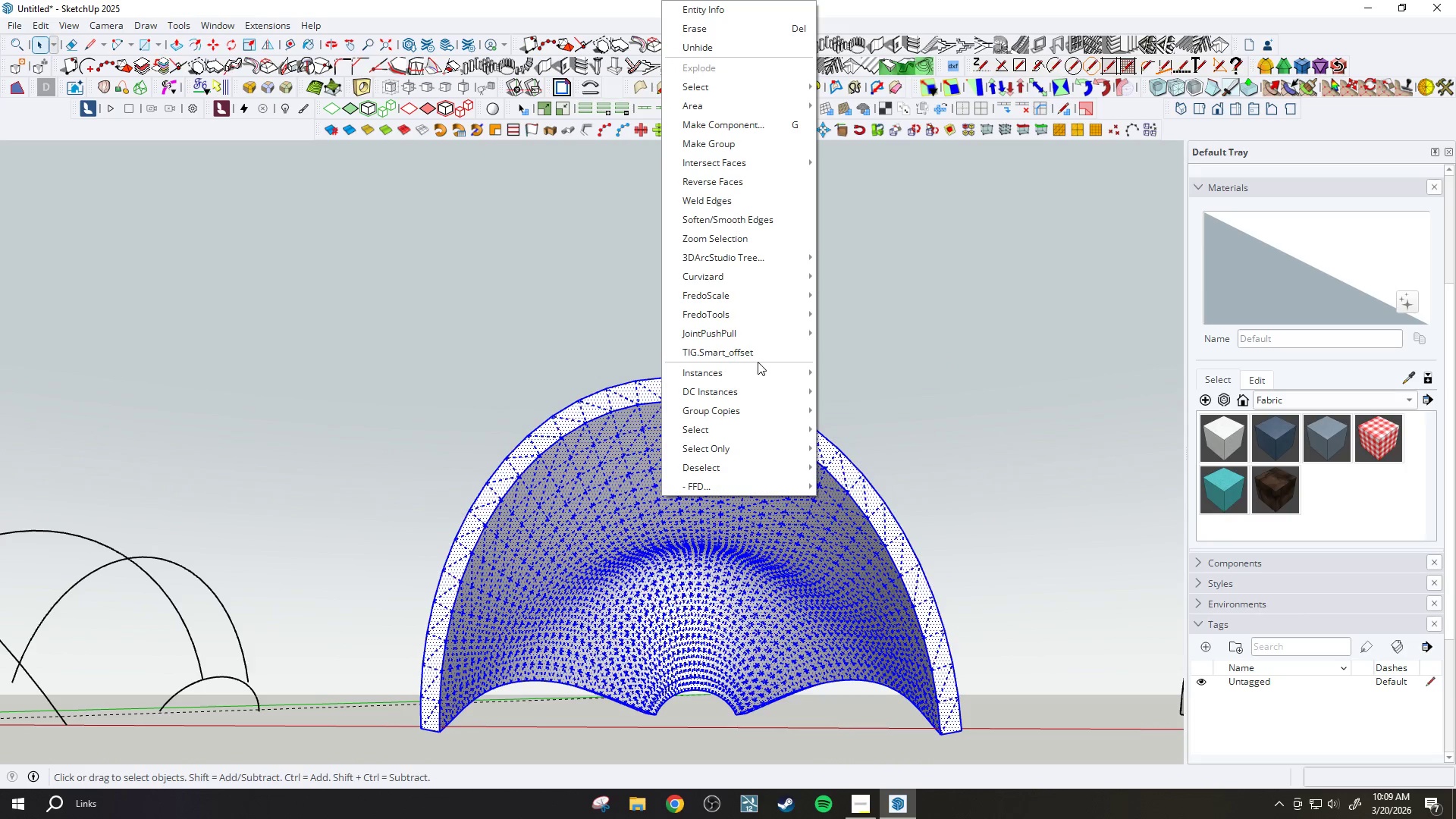 
mouse_move([784, 270])
 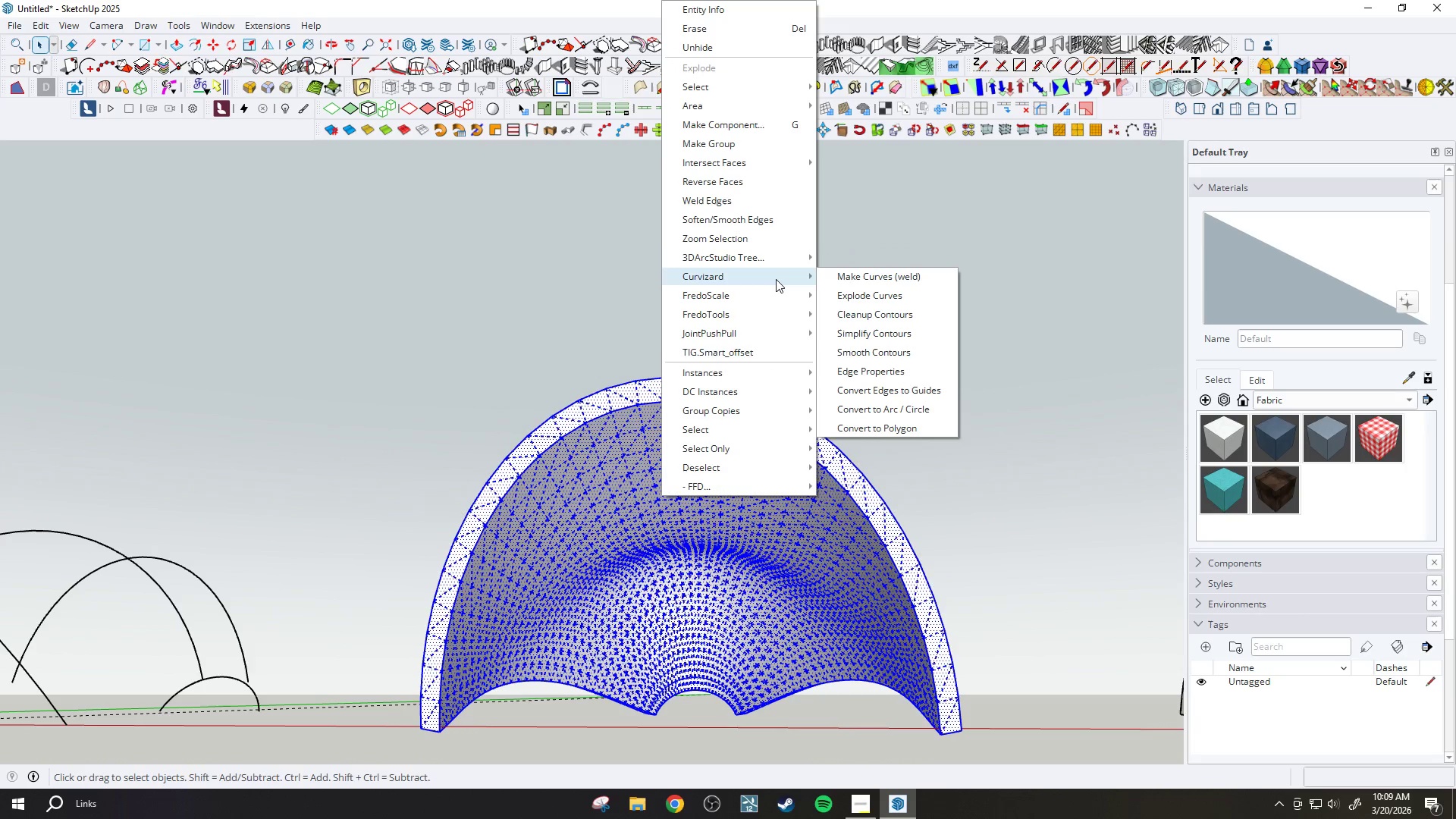 
mouse_move([777, 286])
 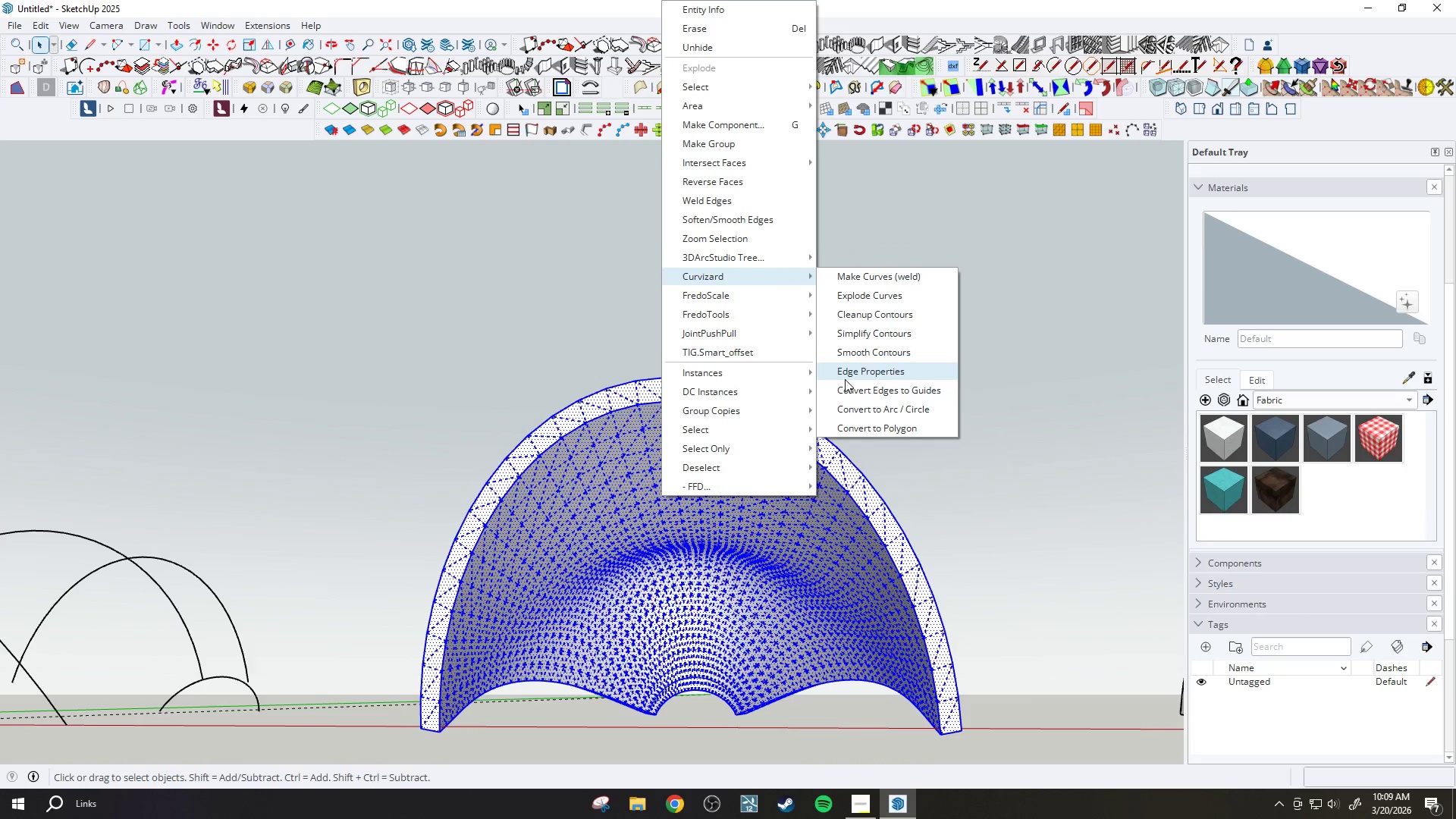 
left_click([849, 375])
 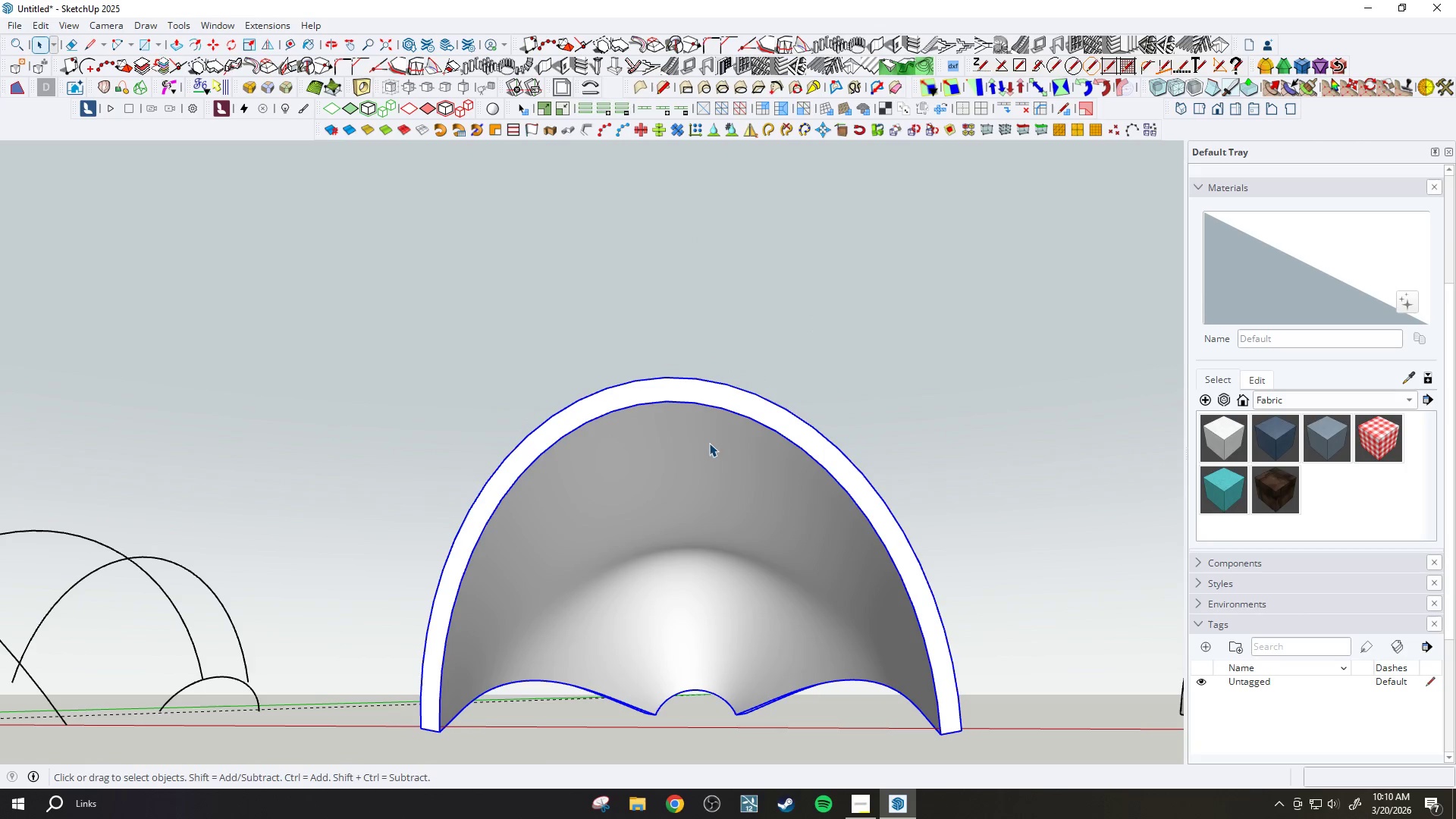 
scroll: coordinate [649, 450], scroll_direction: none, amount: 0.0
 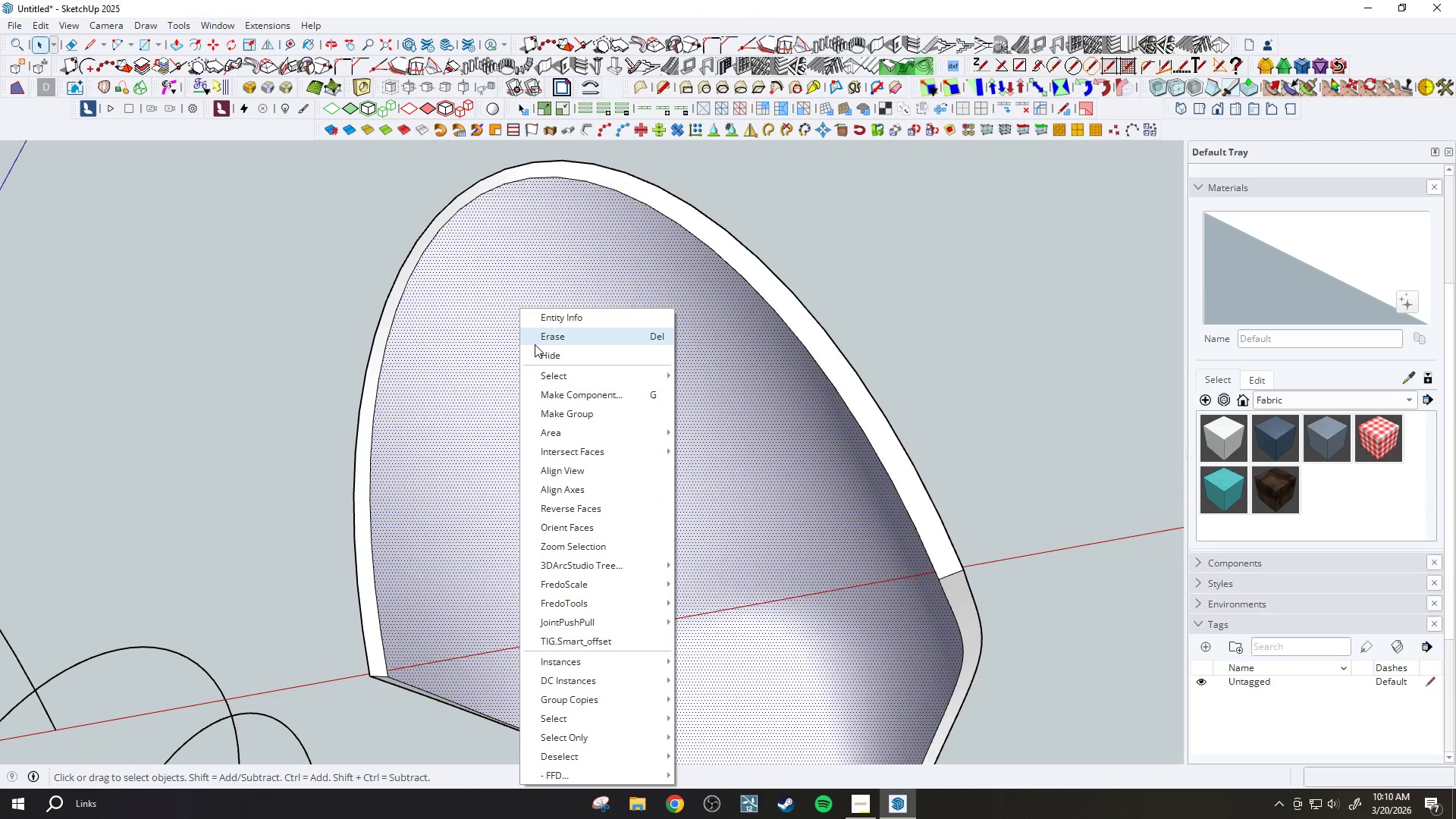 
double_click([481, 365])
 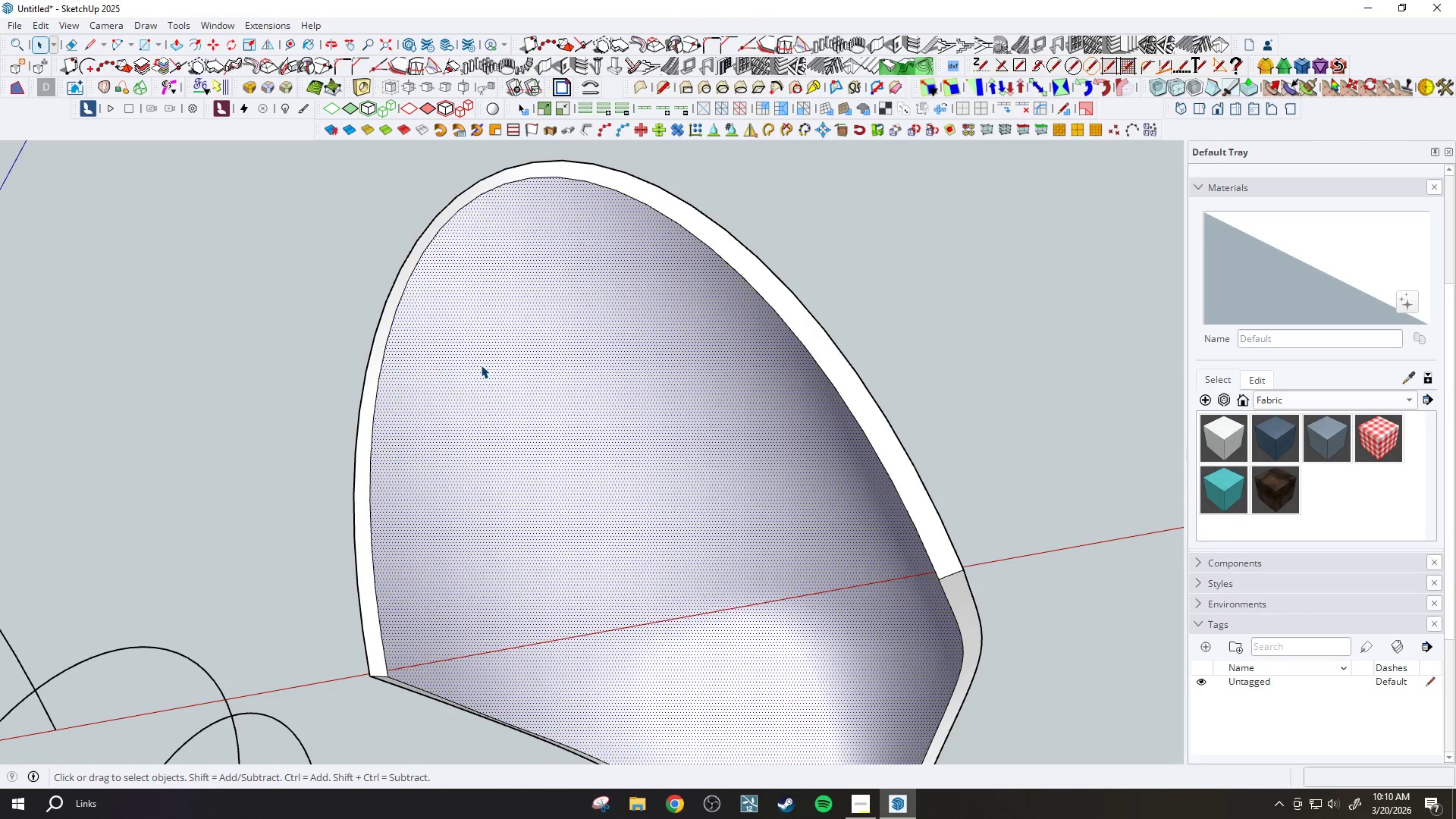 
triple_click([481, 365])
 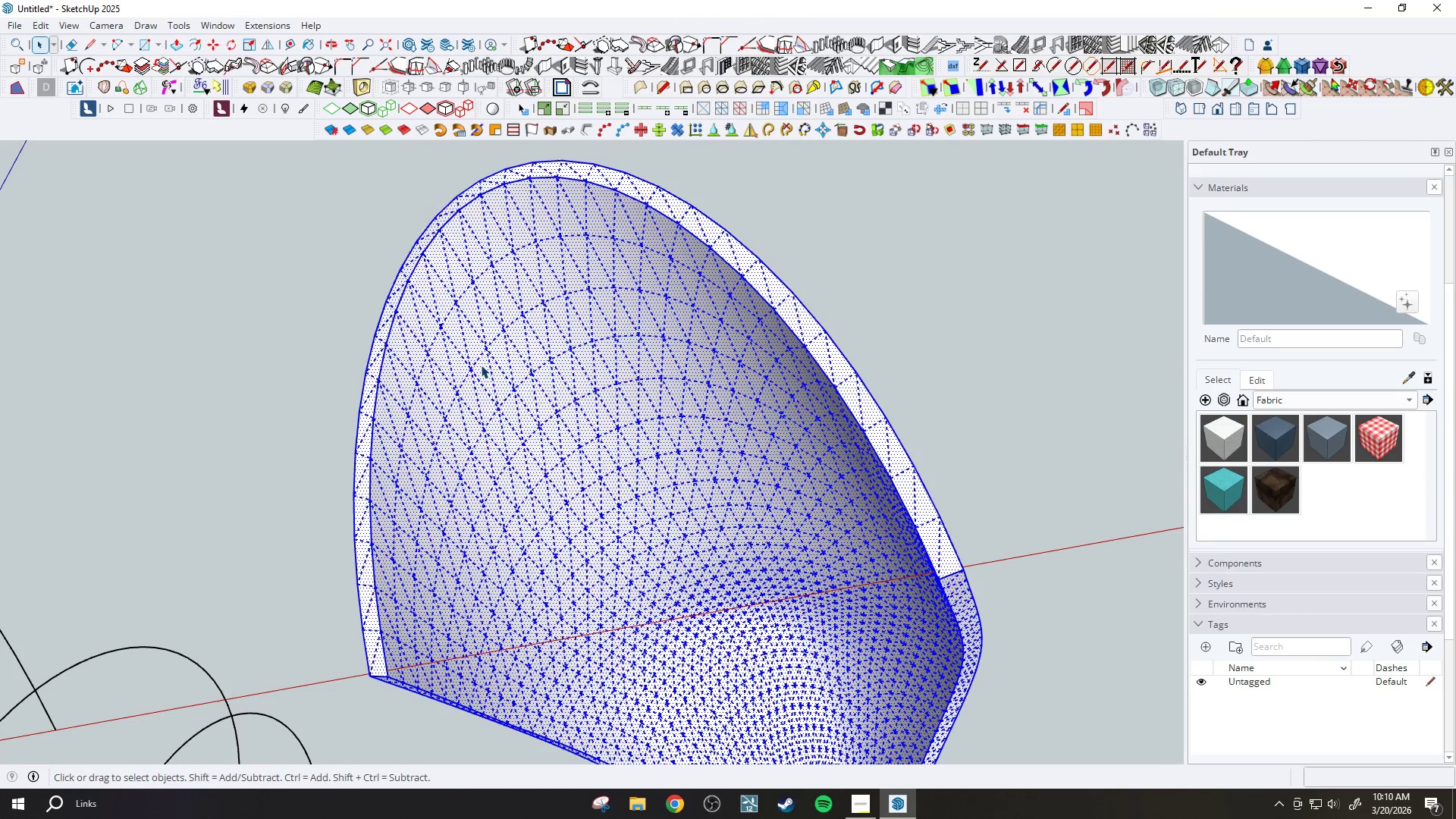 
right_click([481, 365])
 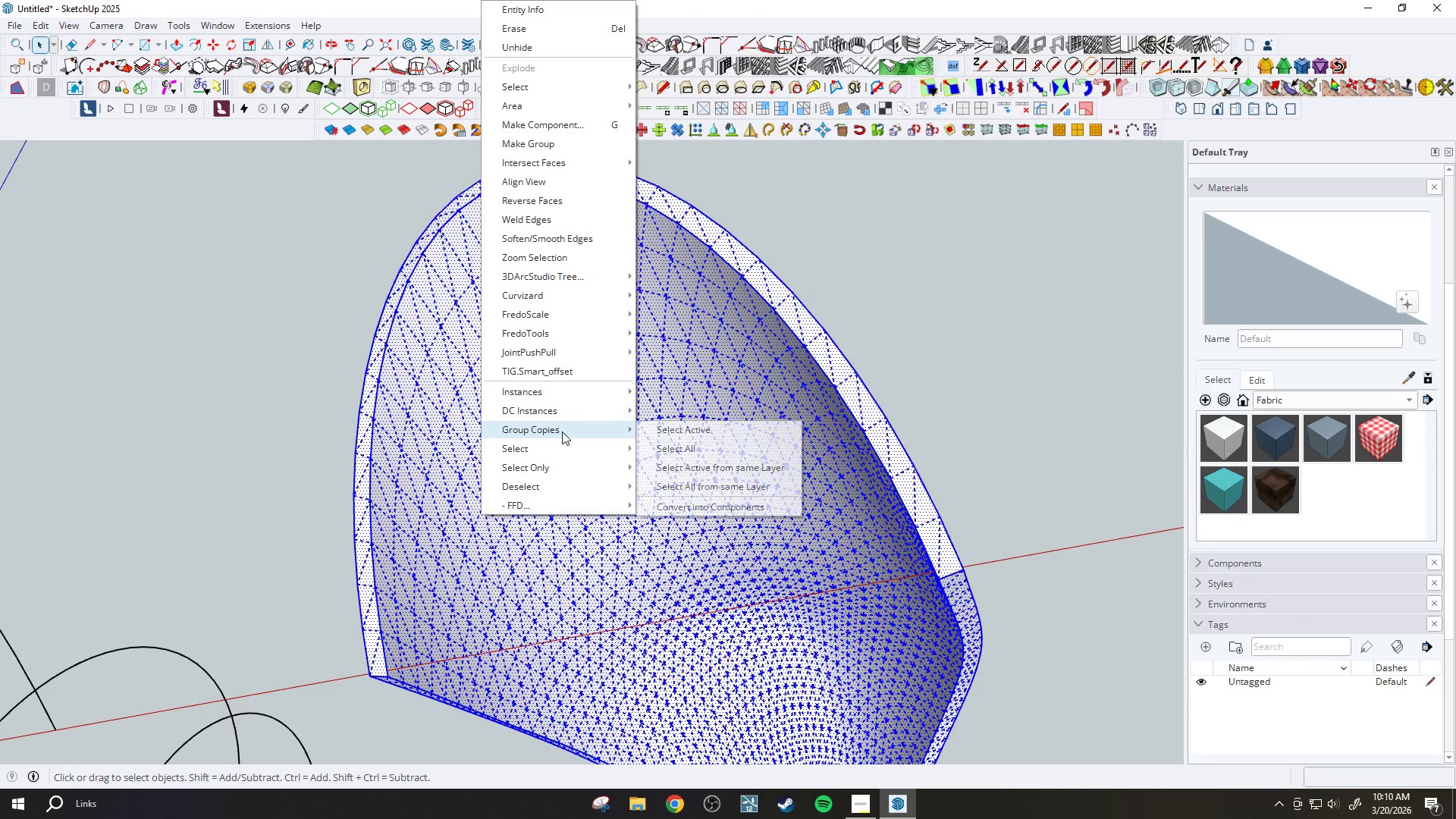 
mouse_move([579, 382])
 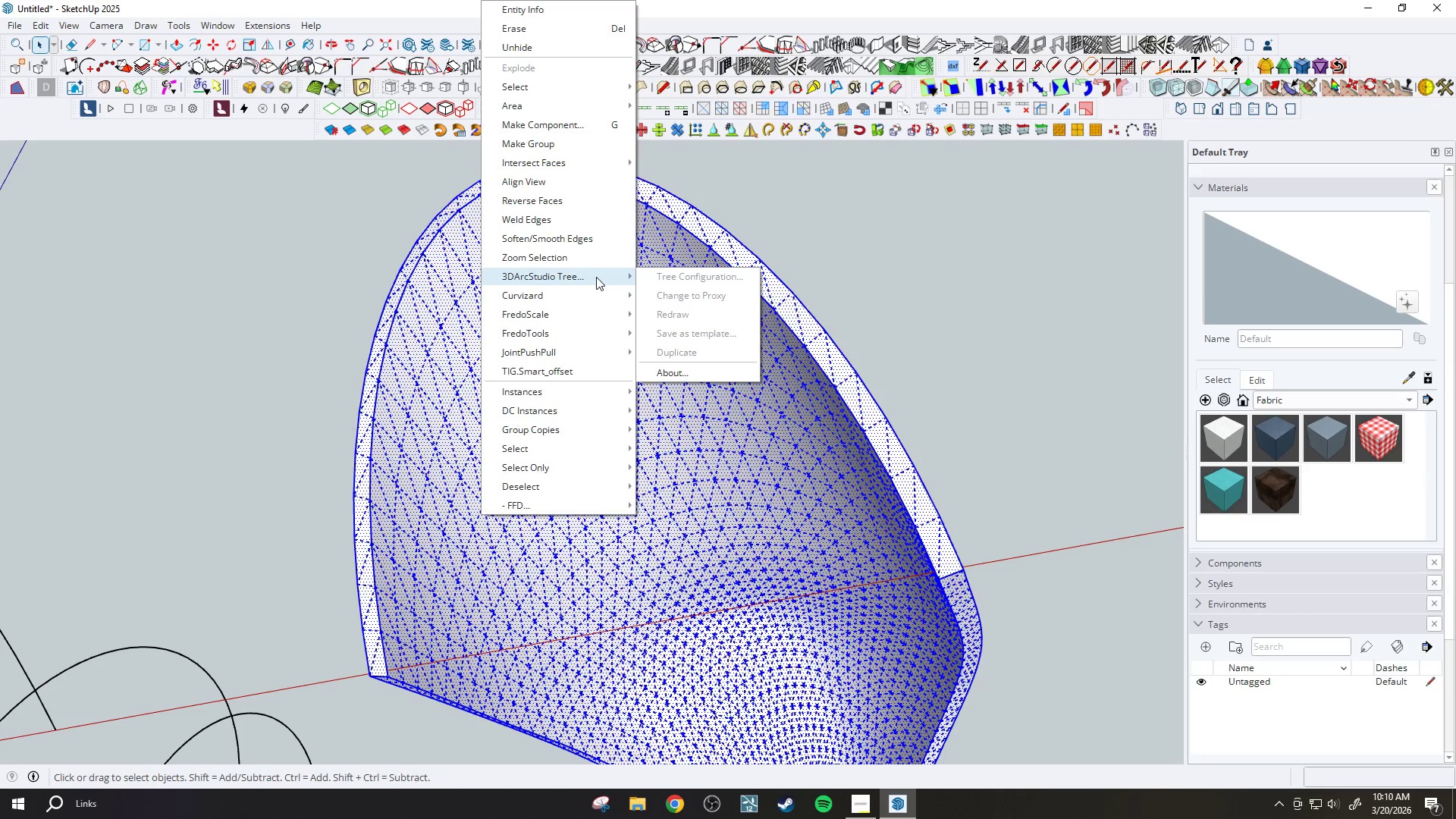 
scroll: coordinate [550, 173], scroll_direction: up, amount: 6.0
 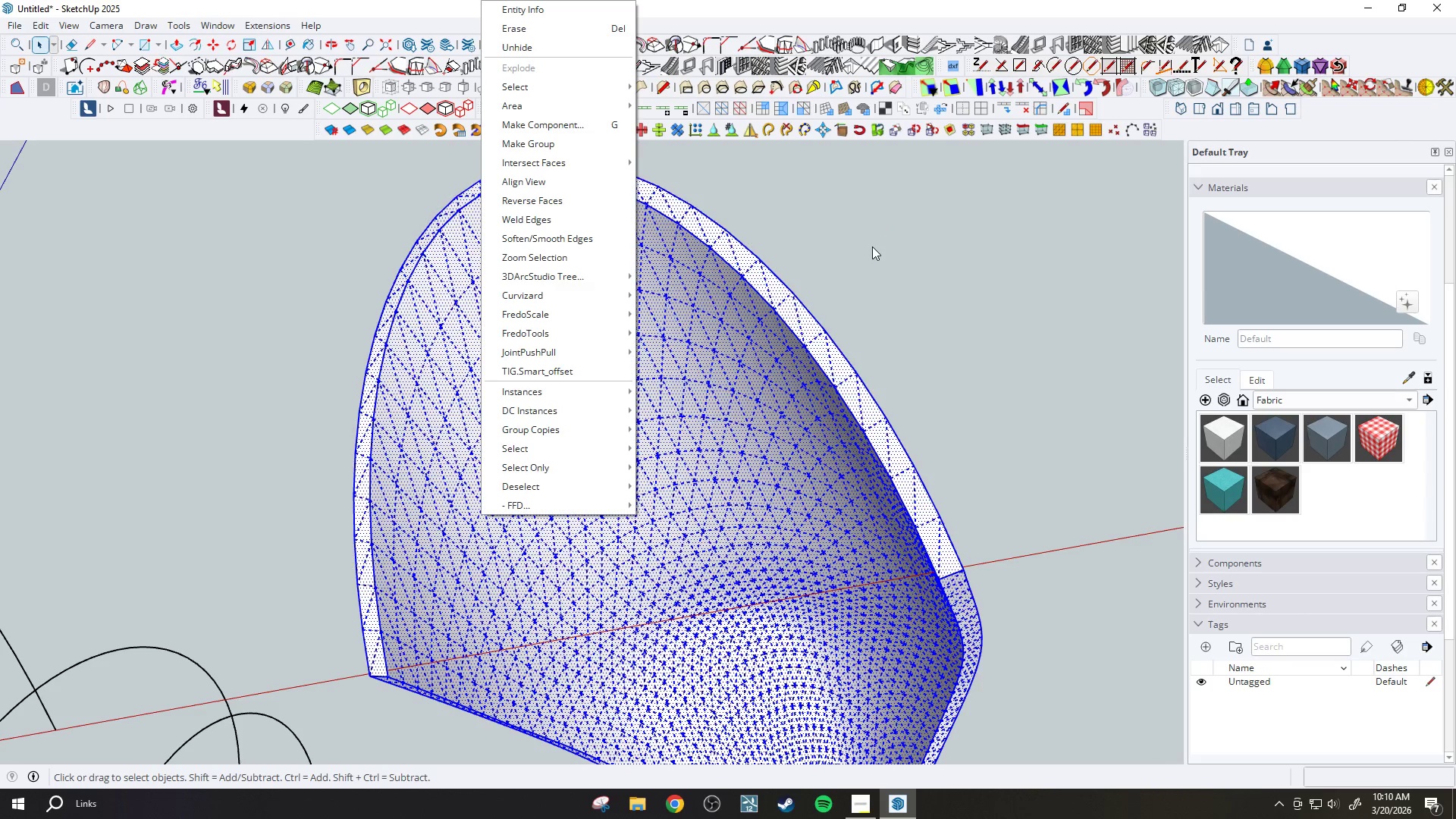 
wait(9.33)
 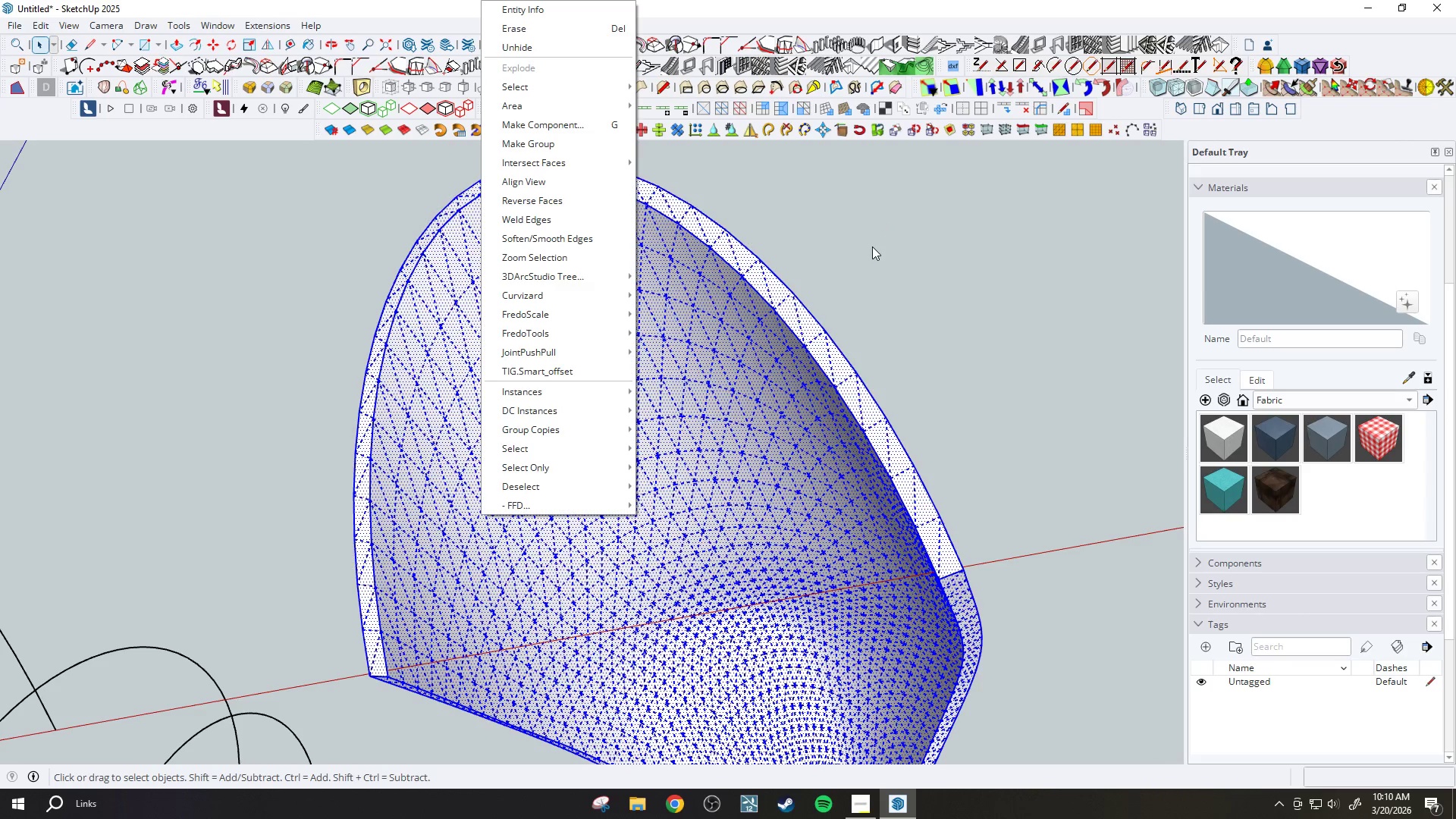 
scroll: coordinate [732, 326], scroll_direction: down, amount: 3.0
 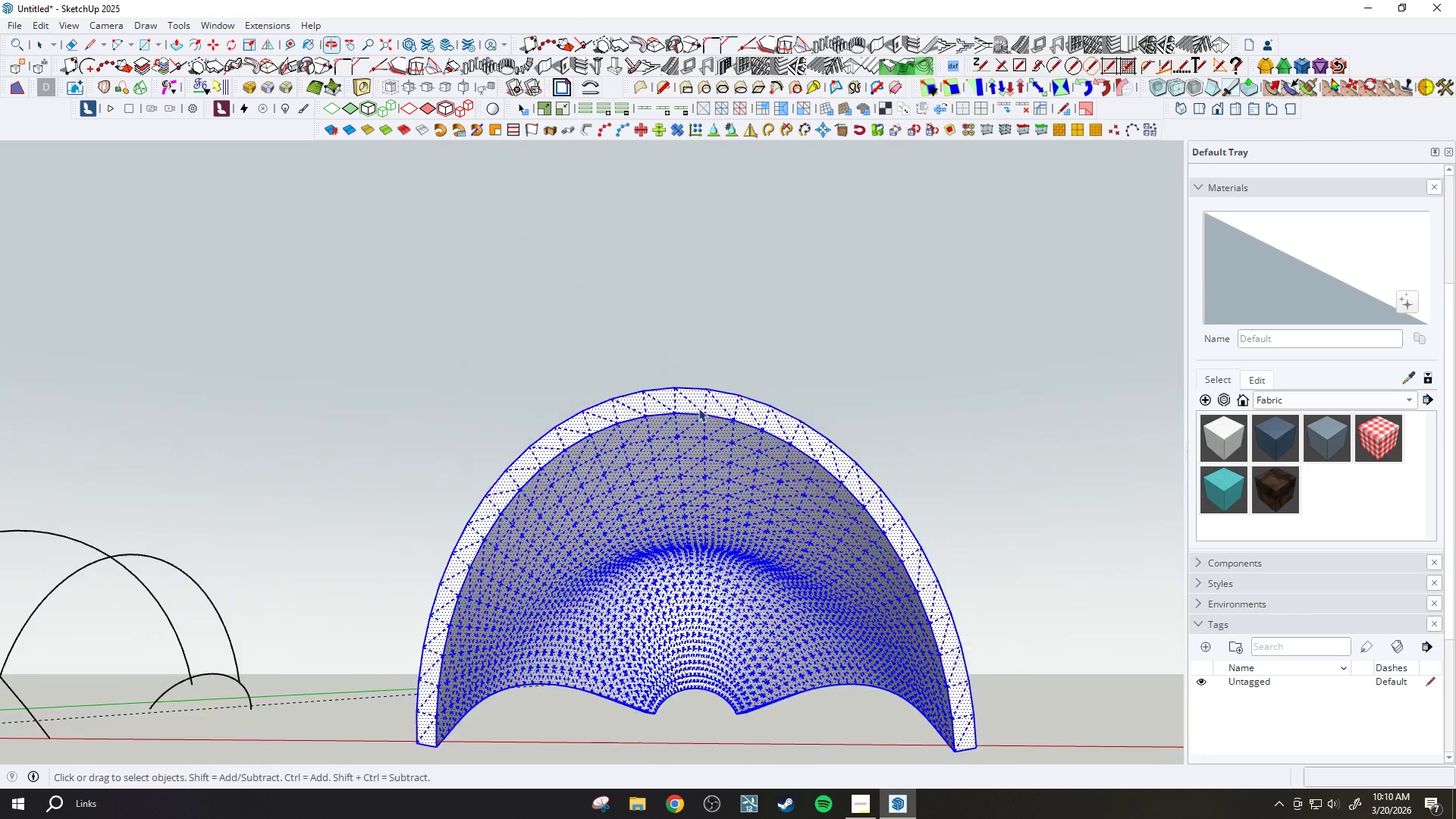 
scroll: coordinate [708, 475], scroll_direction: up, amount: 8.0
 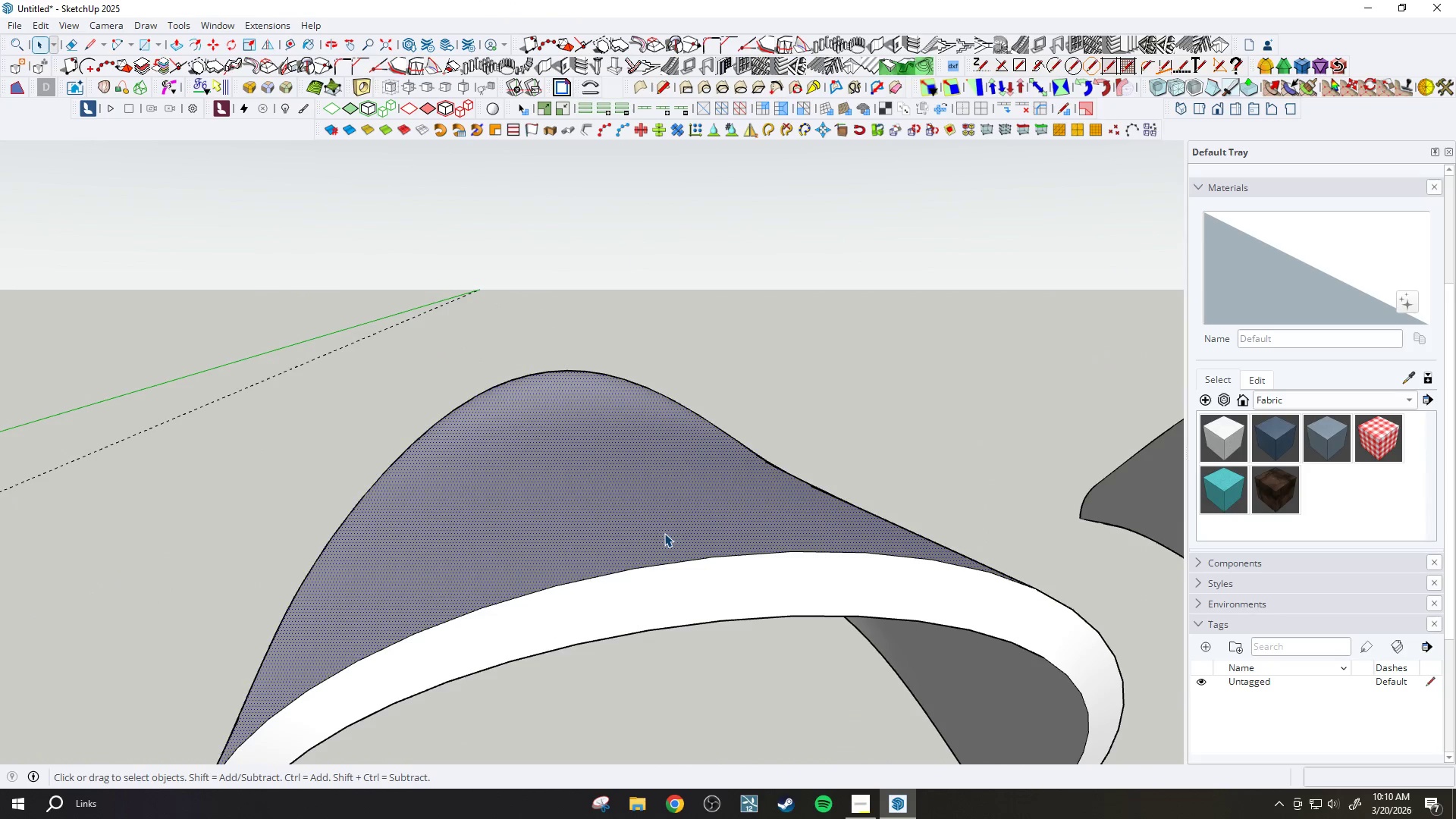 
key(Delete)
 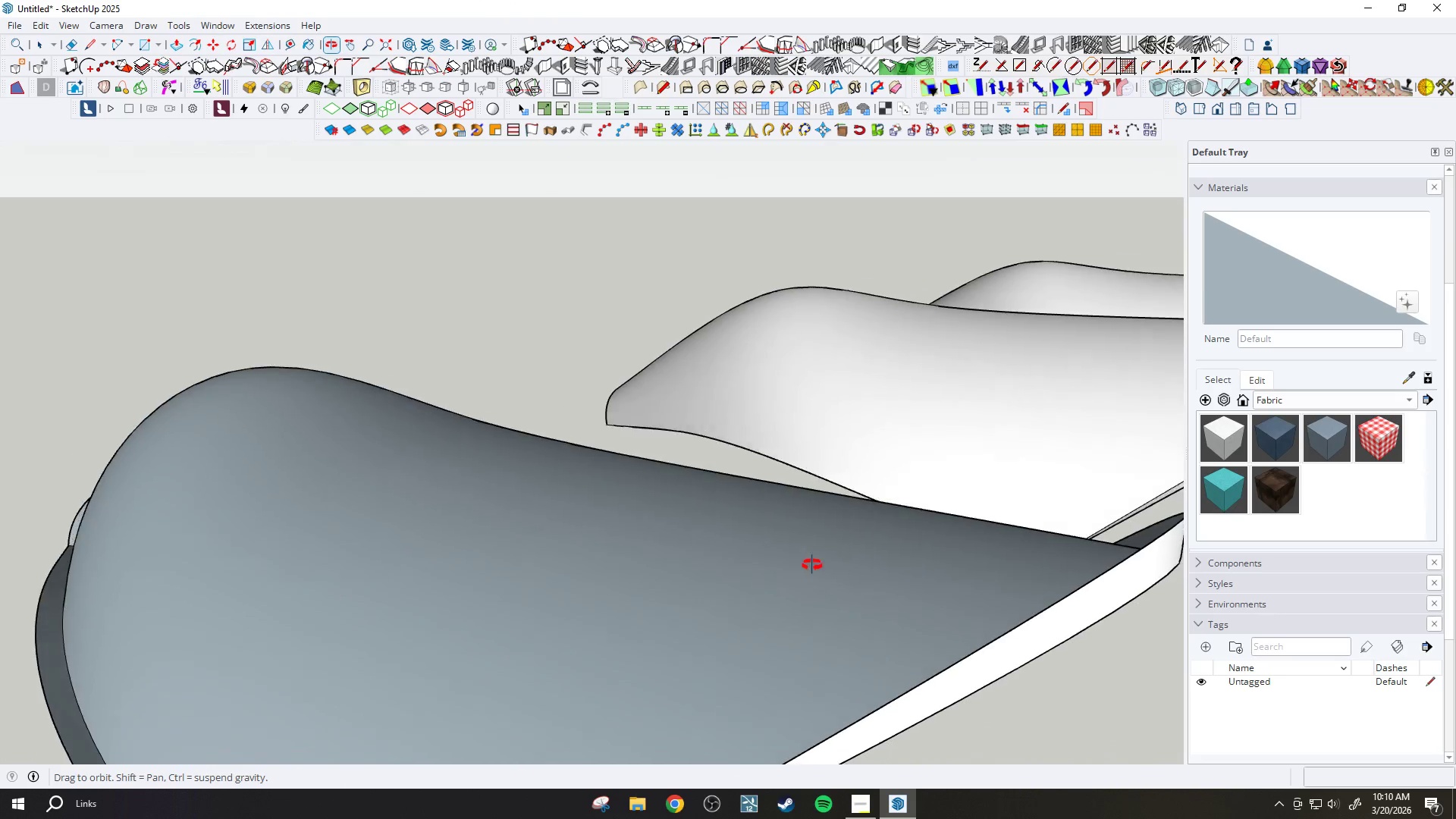 
scroll: coordinate [706, 507], scroll_direction: down, amount: 3.0
 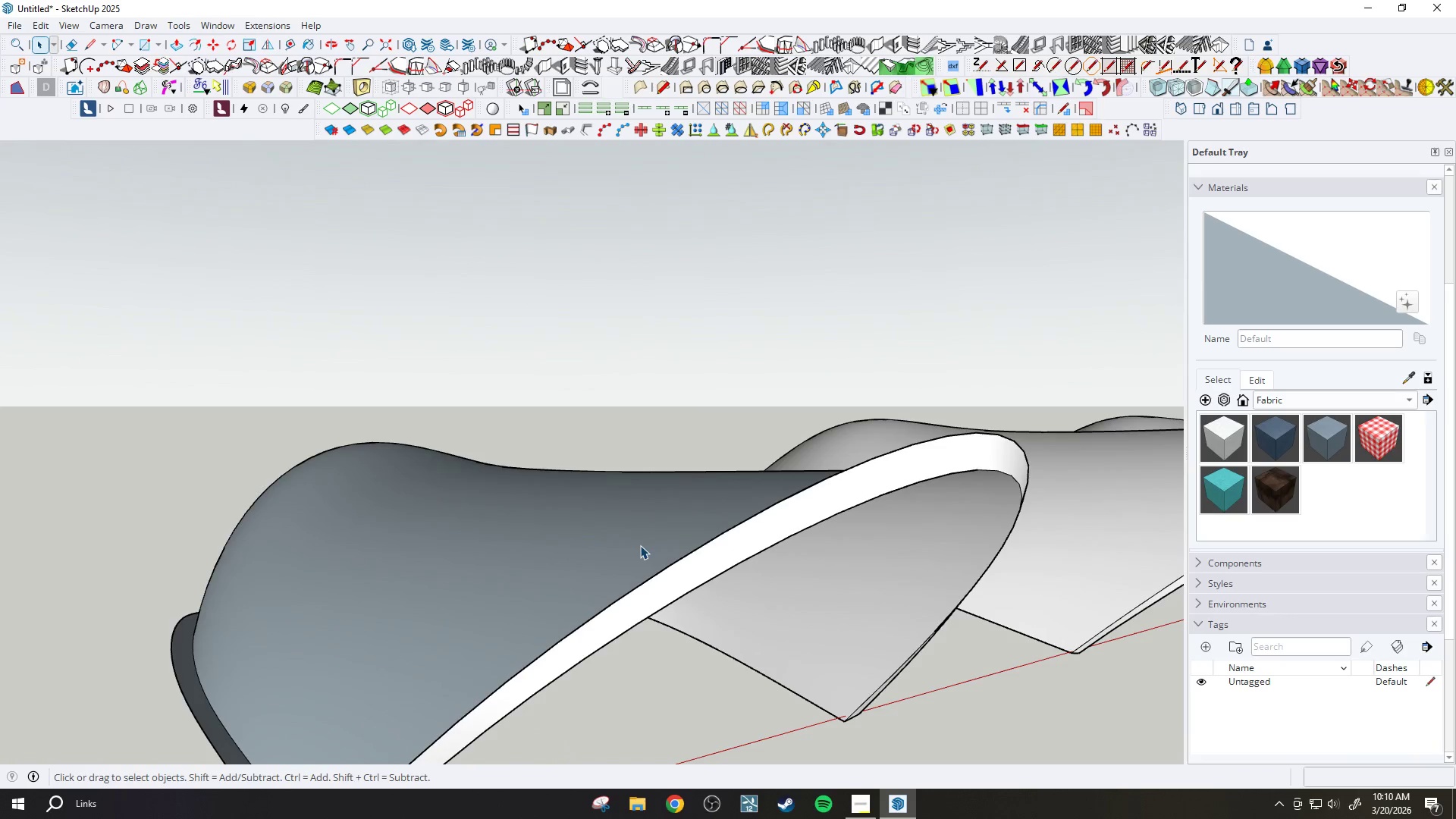 
key(Control+Z)
 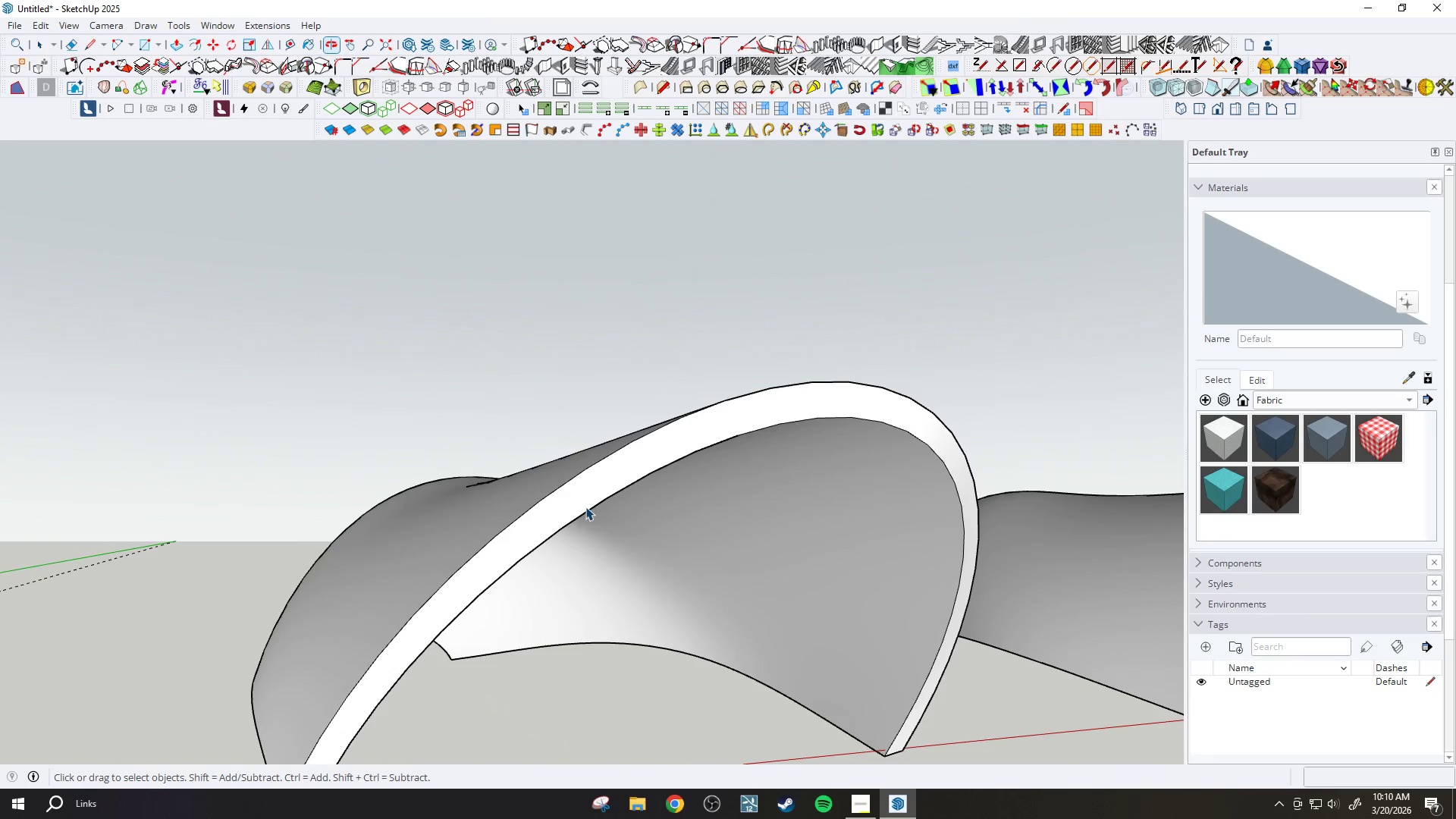 
scroll: coordinate [605, 542], scroll_direction: down, amount: 1.0
 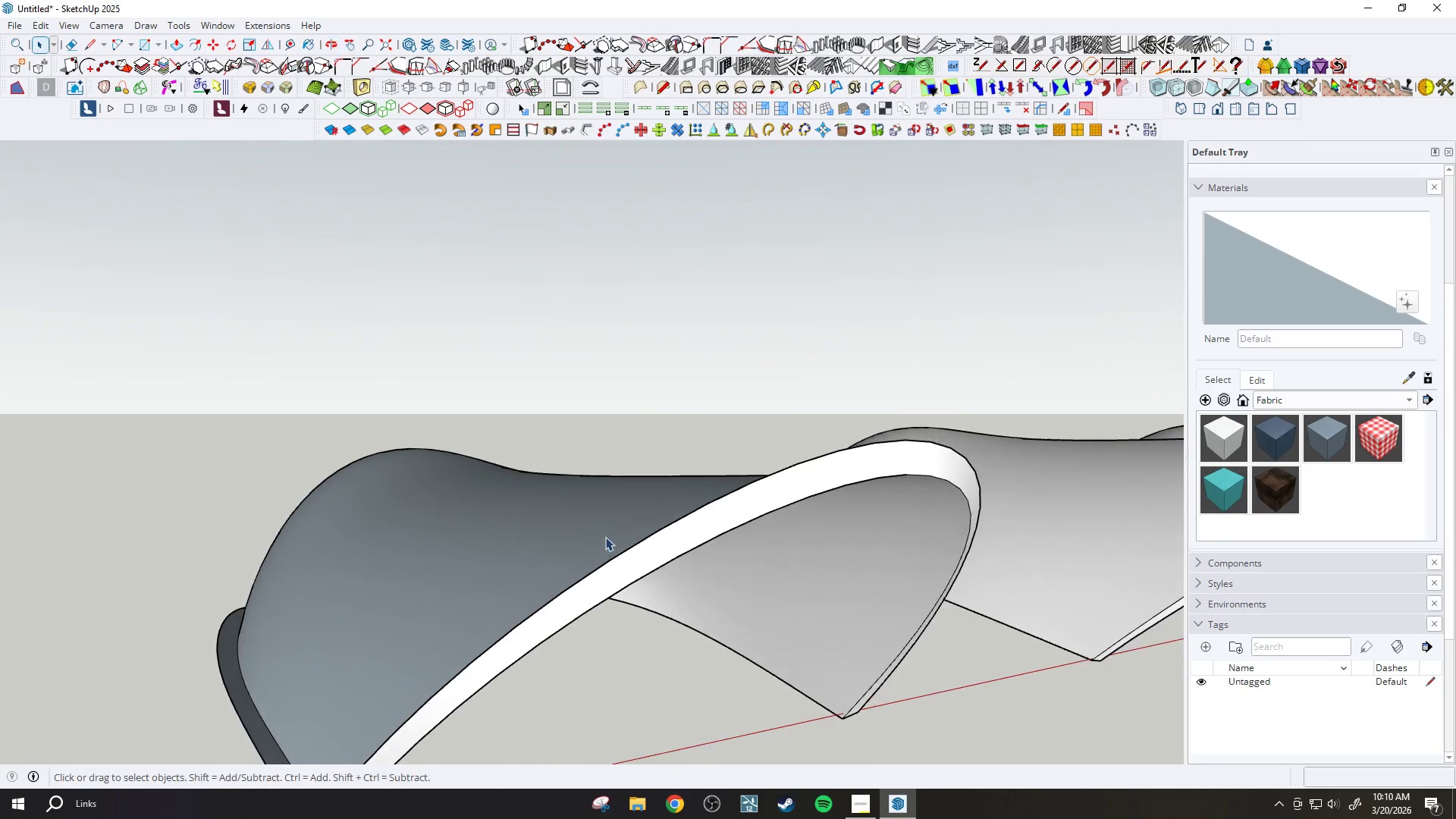 
double_click([606, 519])
 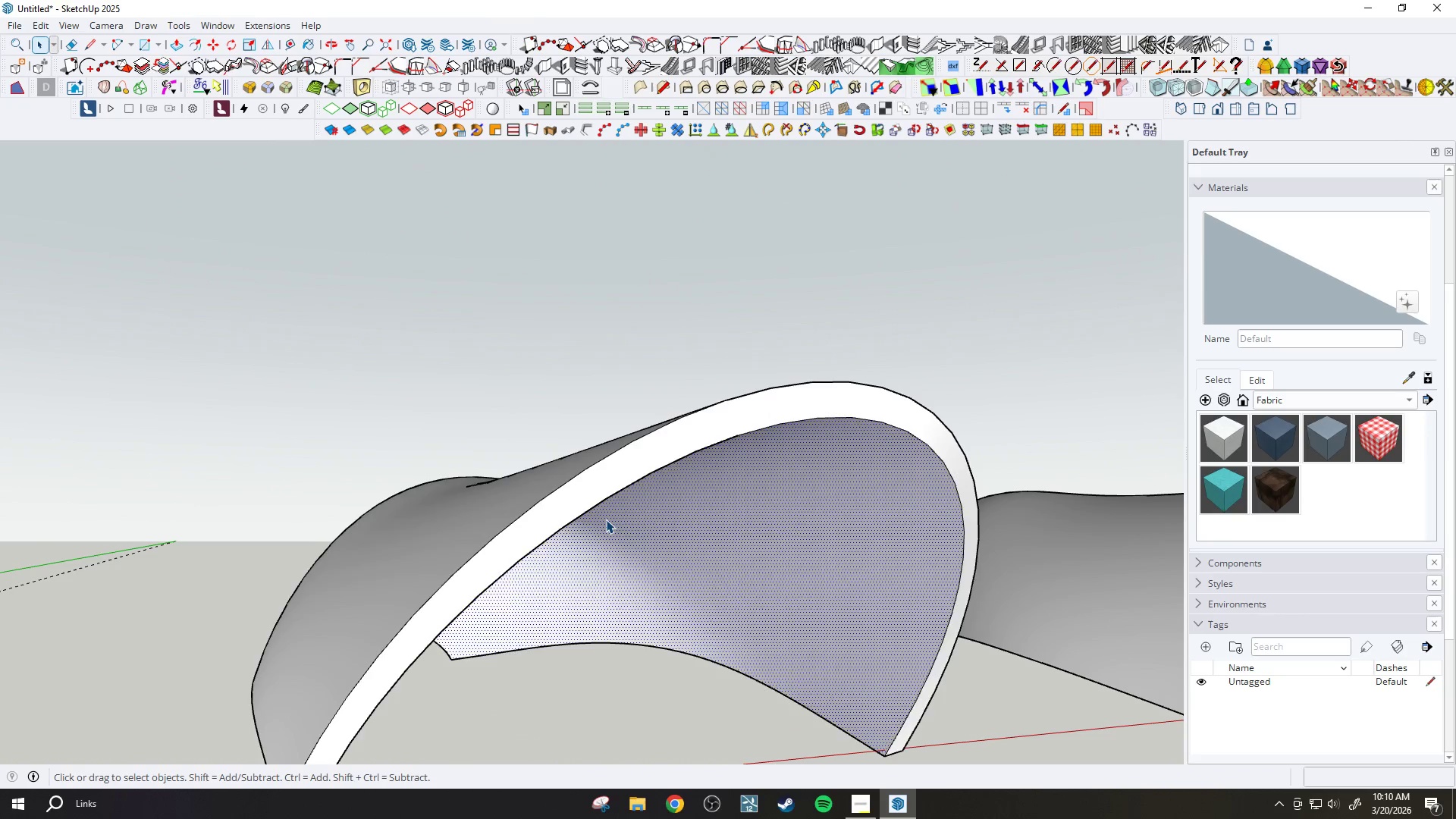 
triple_click([606, 519])
 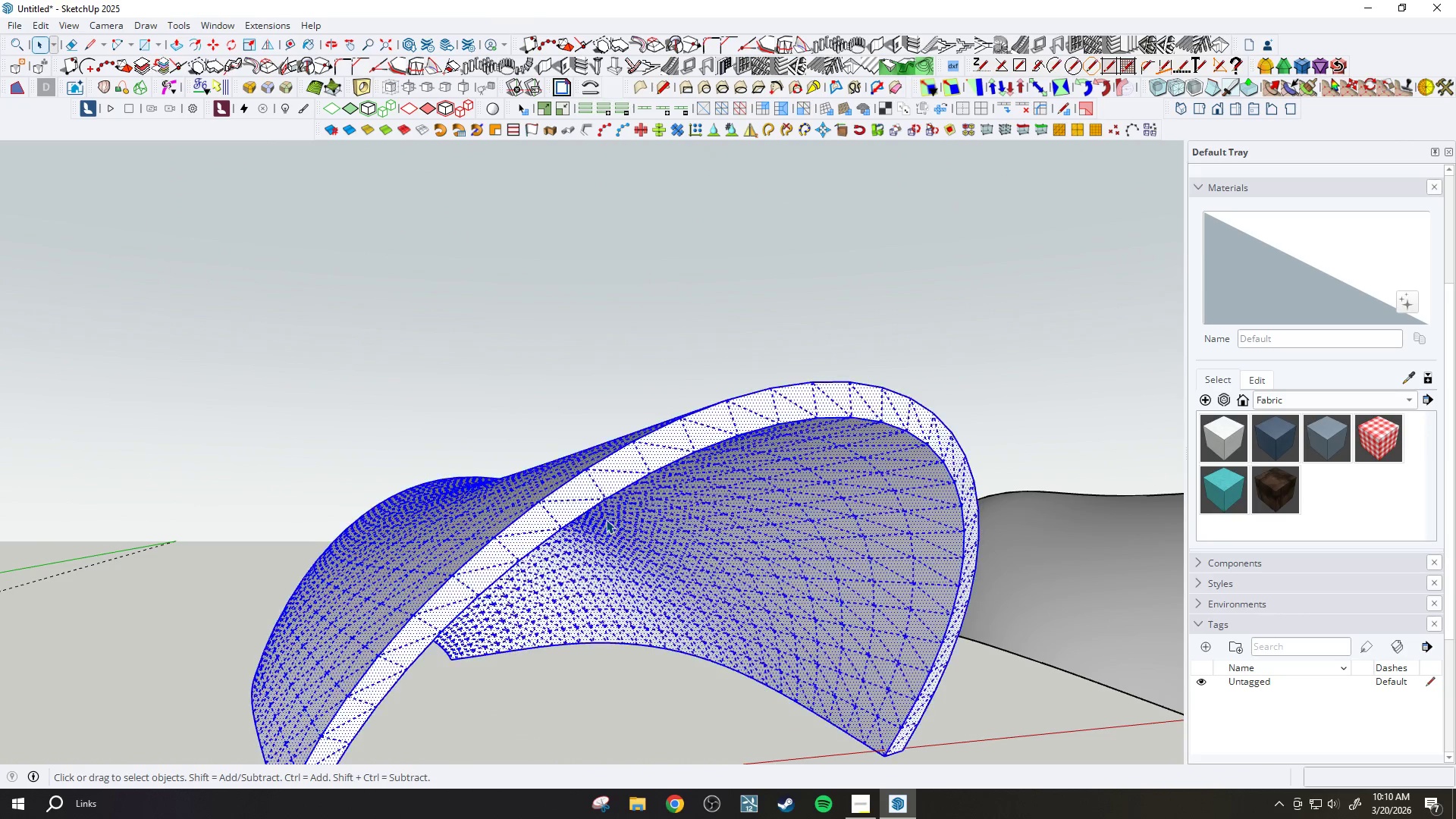 
triple_click([606, 519])
 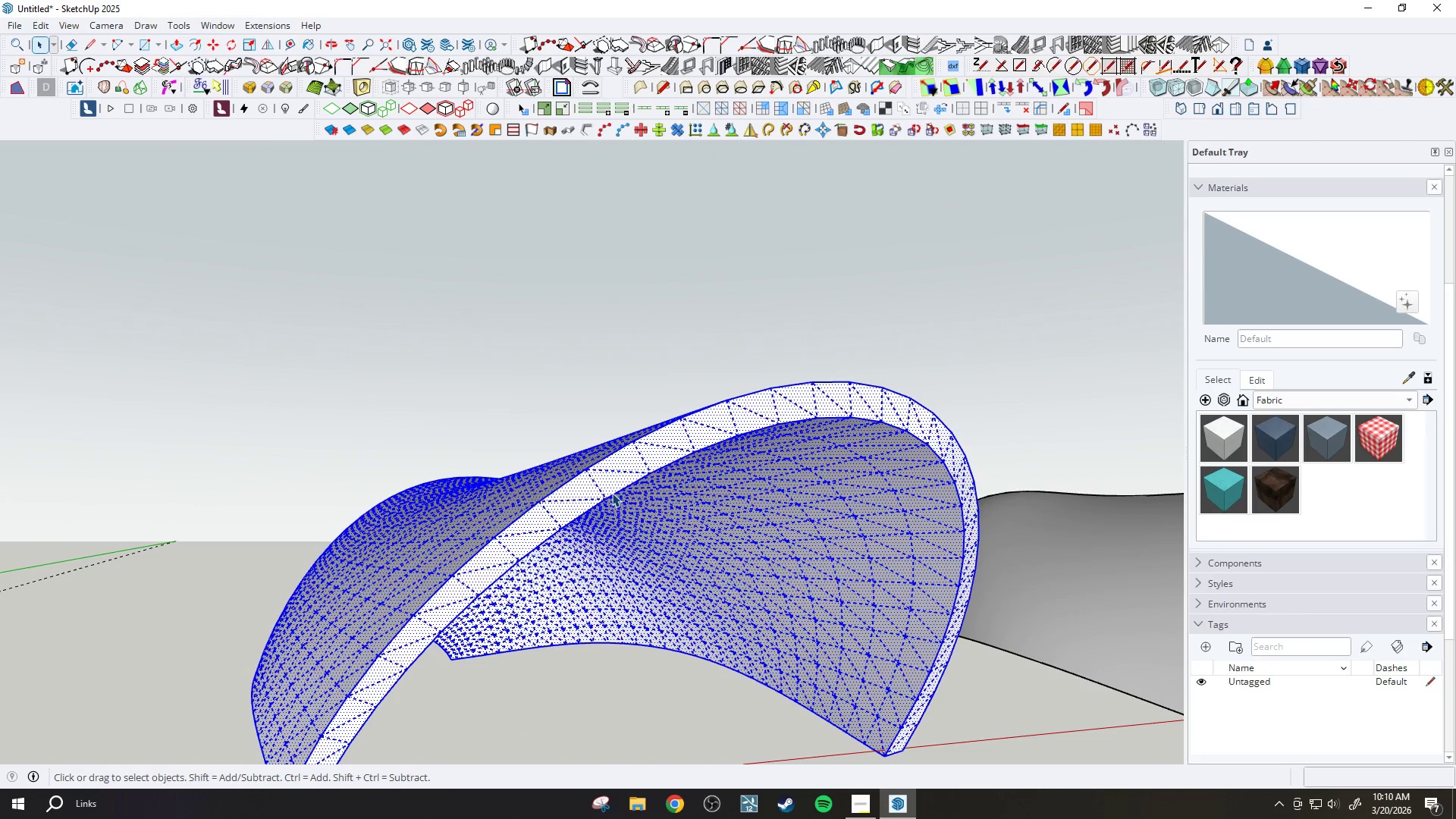 
scroll: coordinate [614, 490], scroll_direction: up, amount: 4.0
 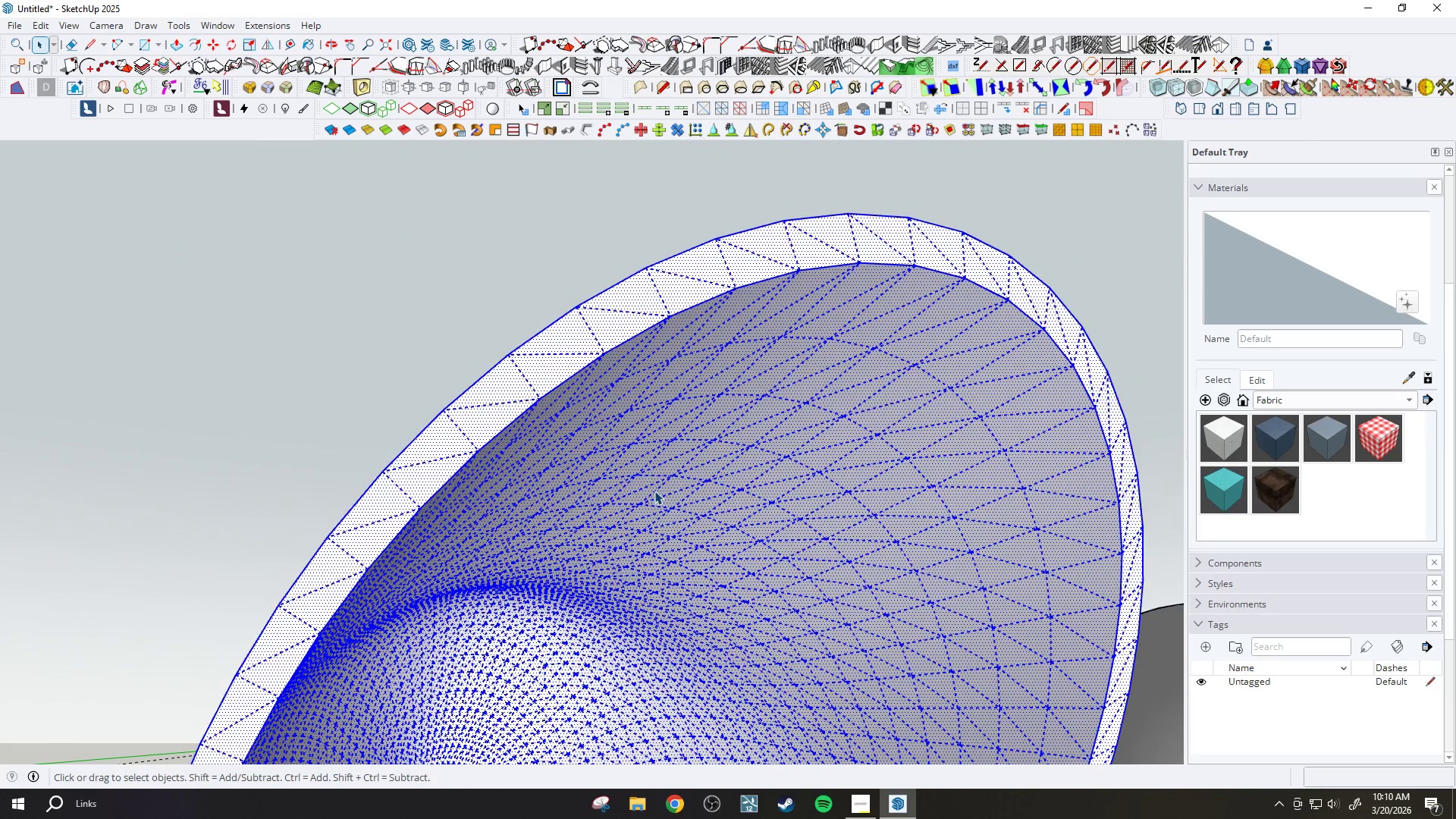 
double_click([654, 491])
 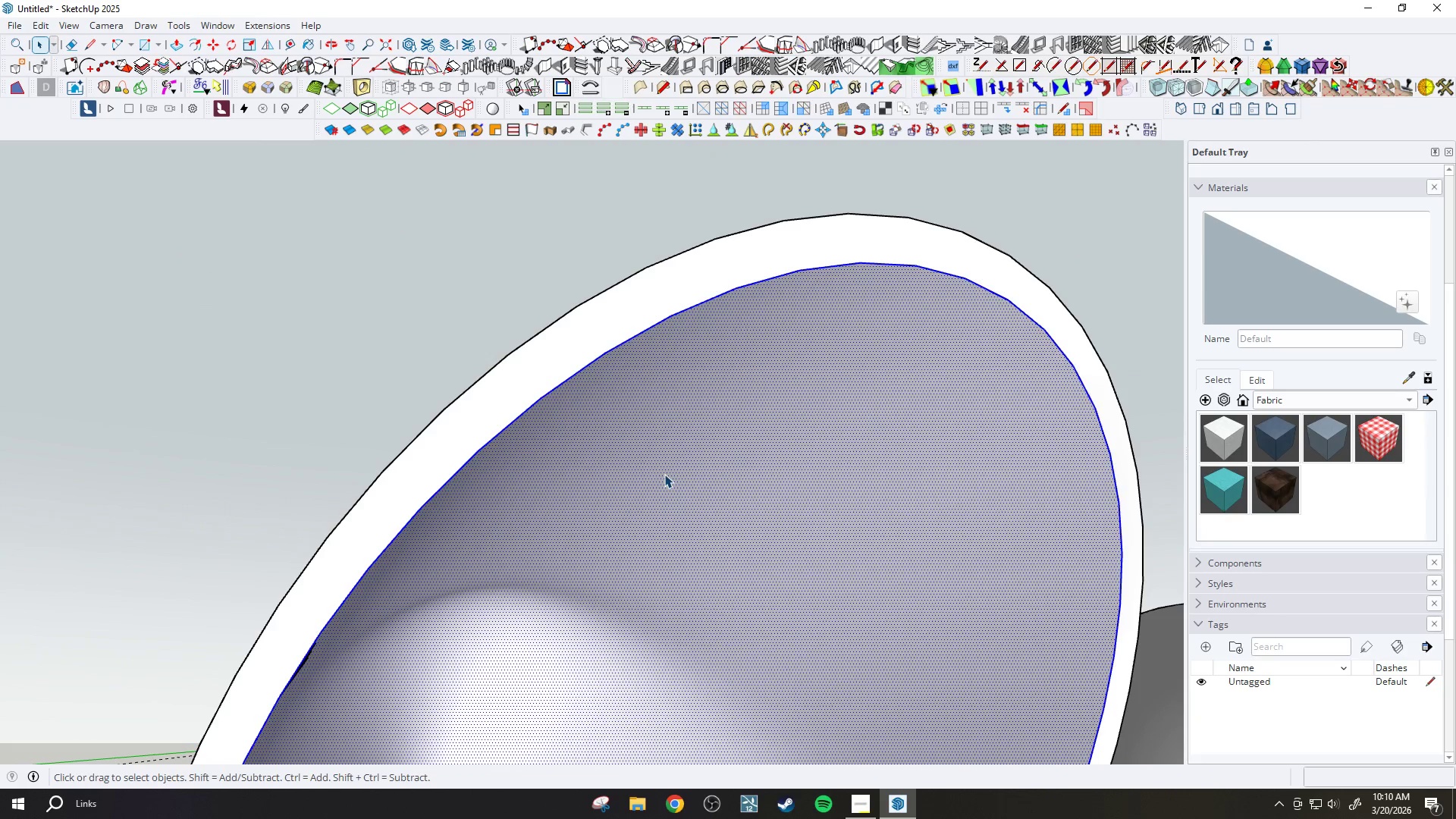 
triple_click([664, 474])
 